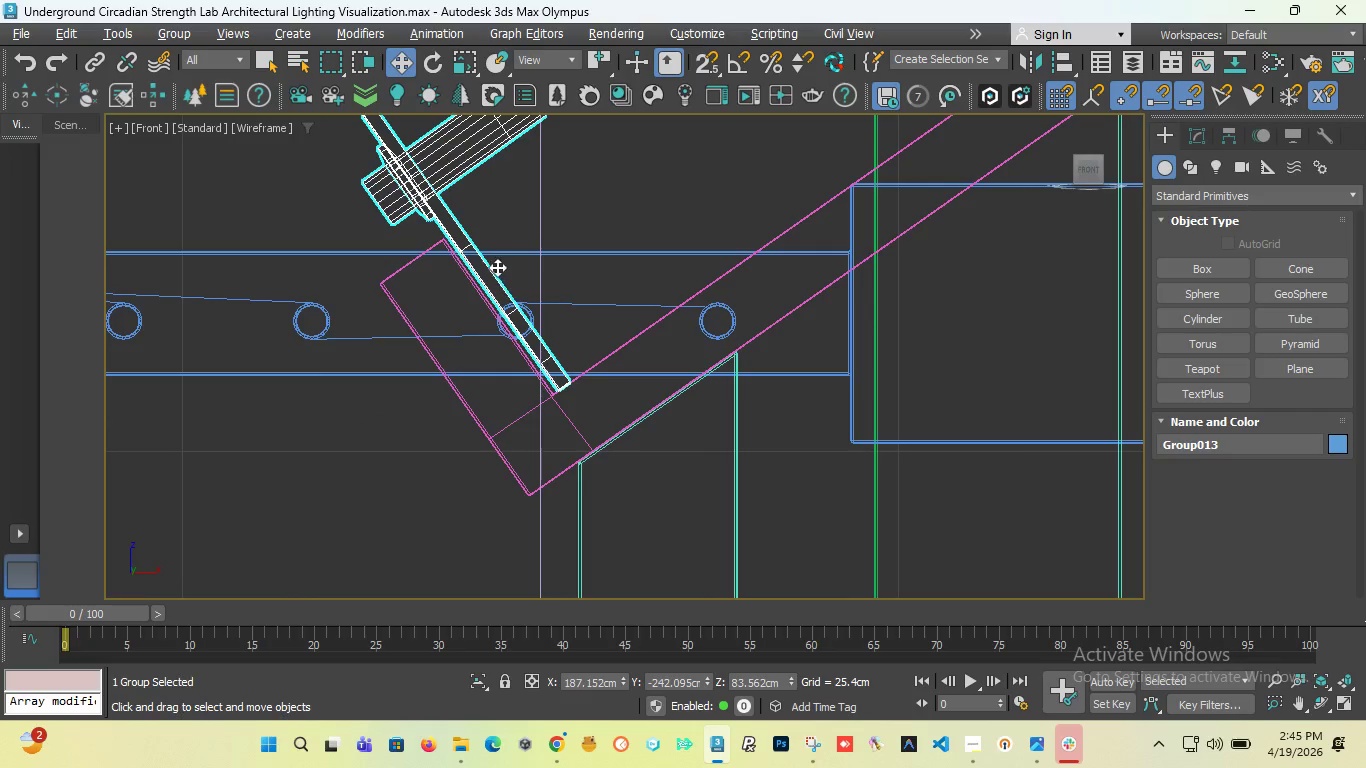 
scroll: coordinate [620, 384], scroll_direction: up, amount: 4.0
 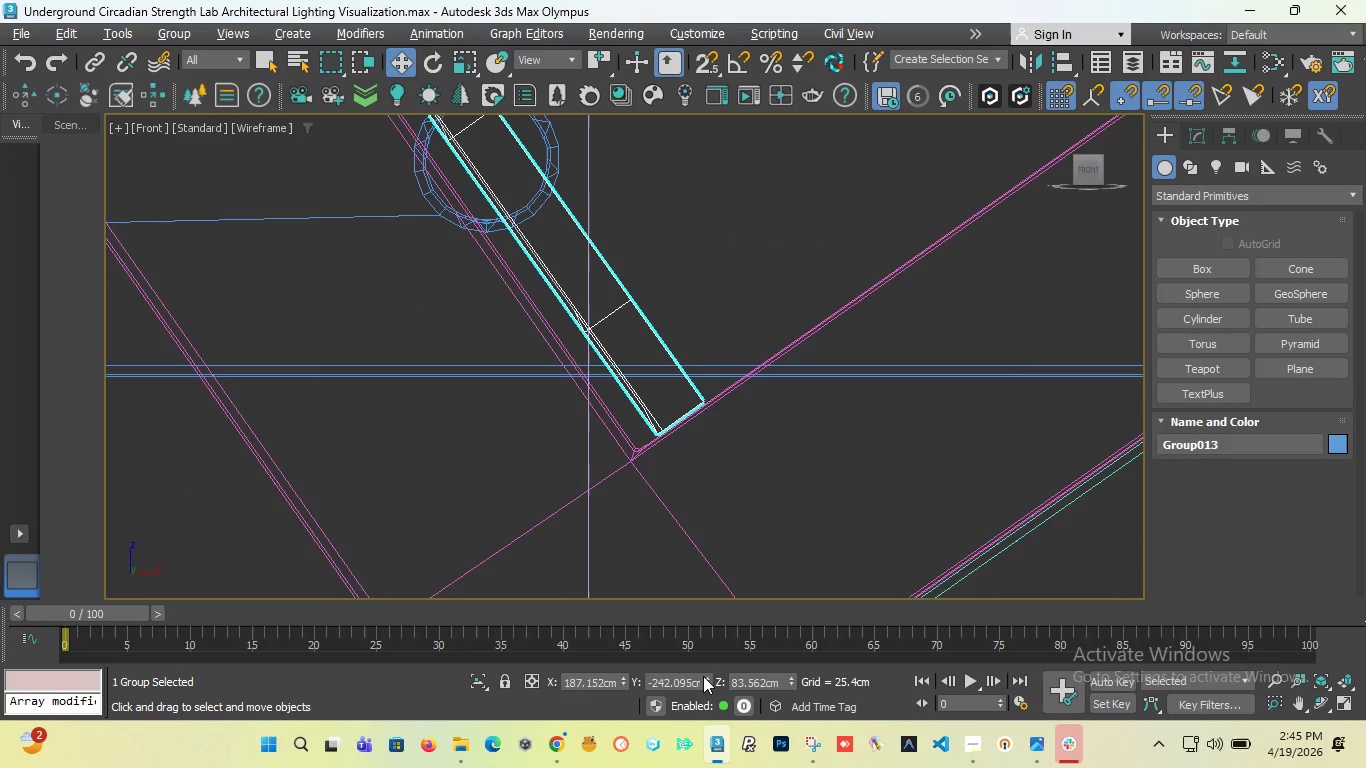 
left_click_drag(start_coordinate=[703, 676], to_coordinate=[711, 628])
 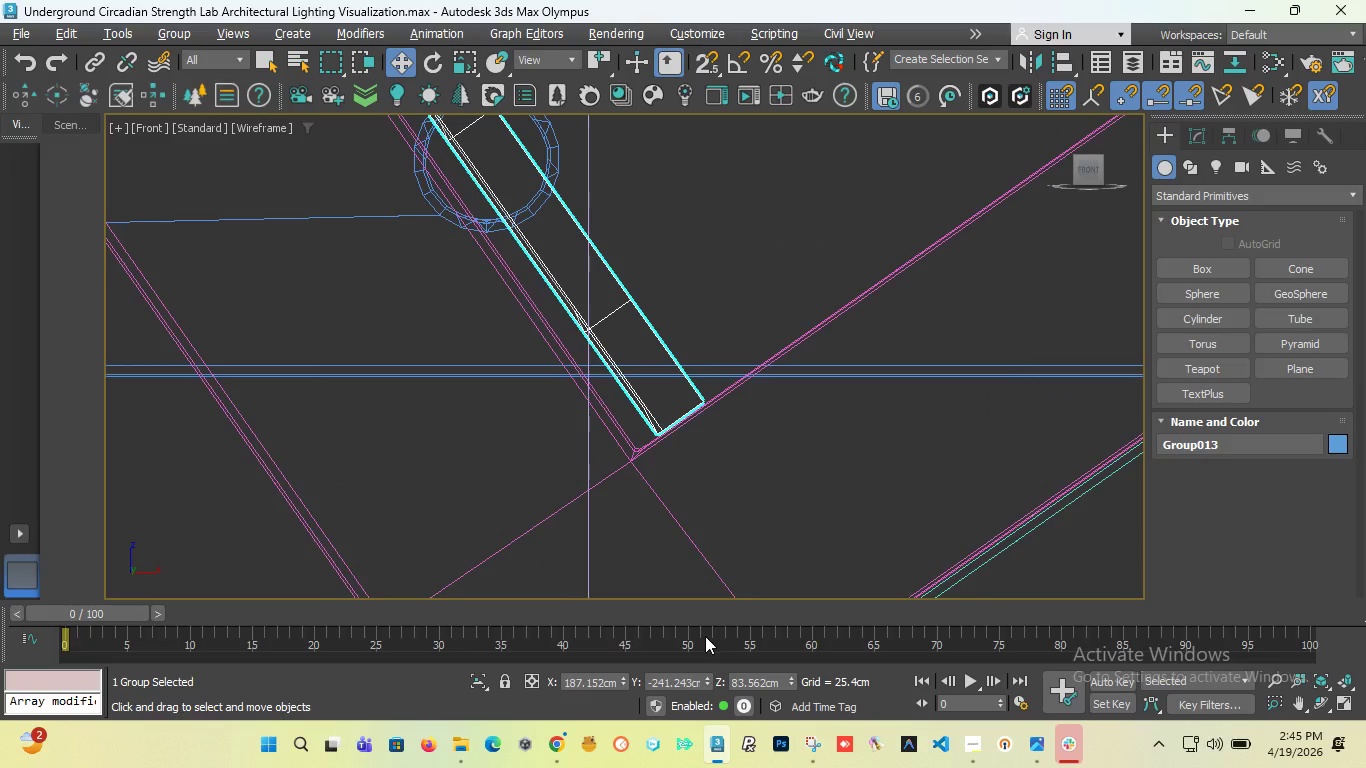 
key(Control+Z)
 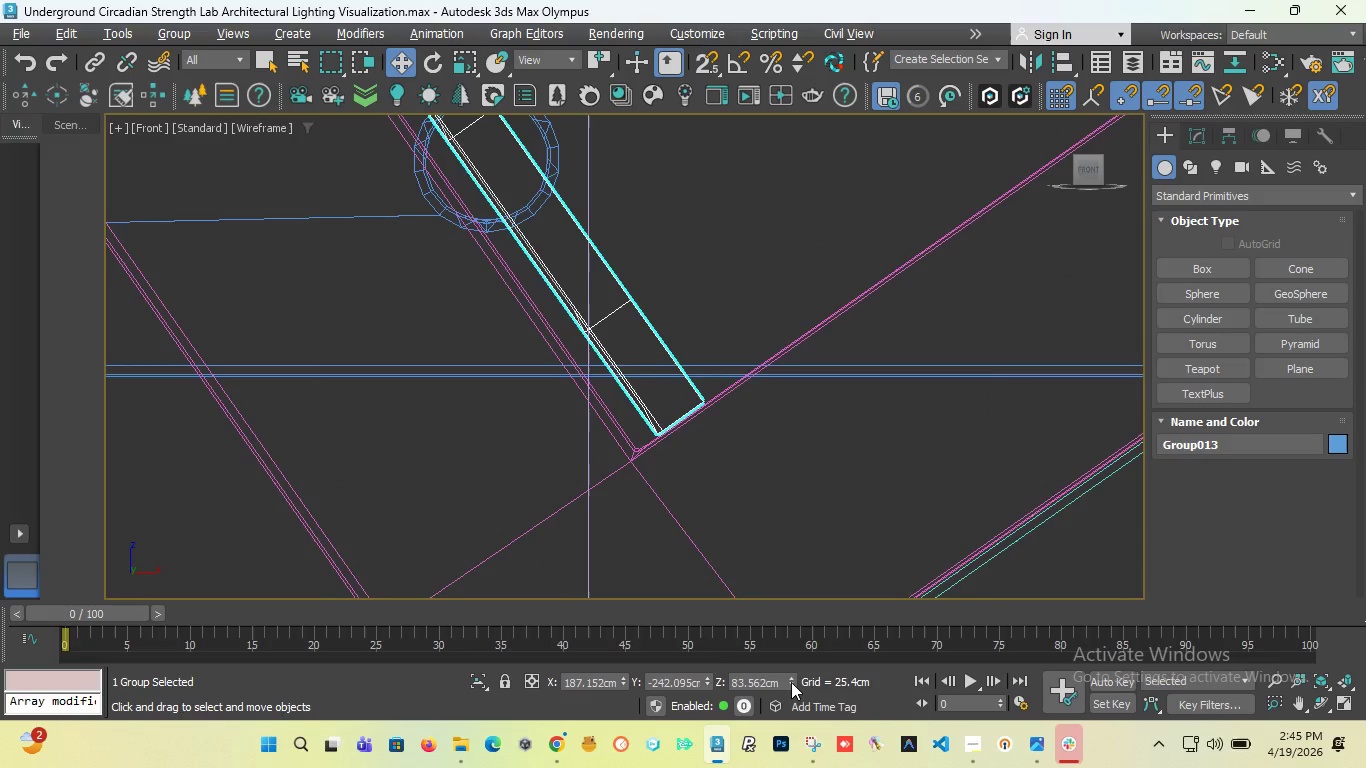 
left_click_drag(start_coordinate=[791, 682], to_coordinate=[788, 662])
 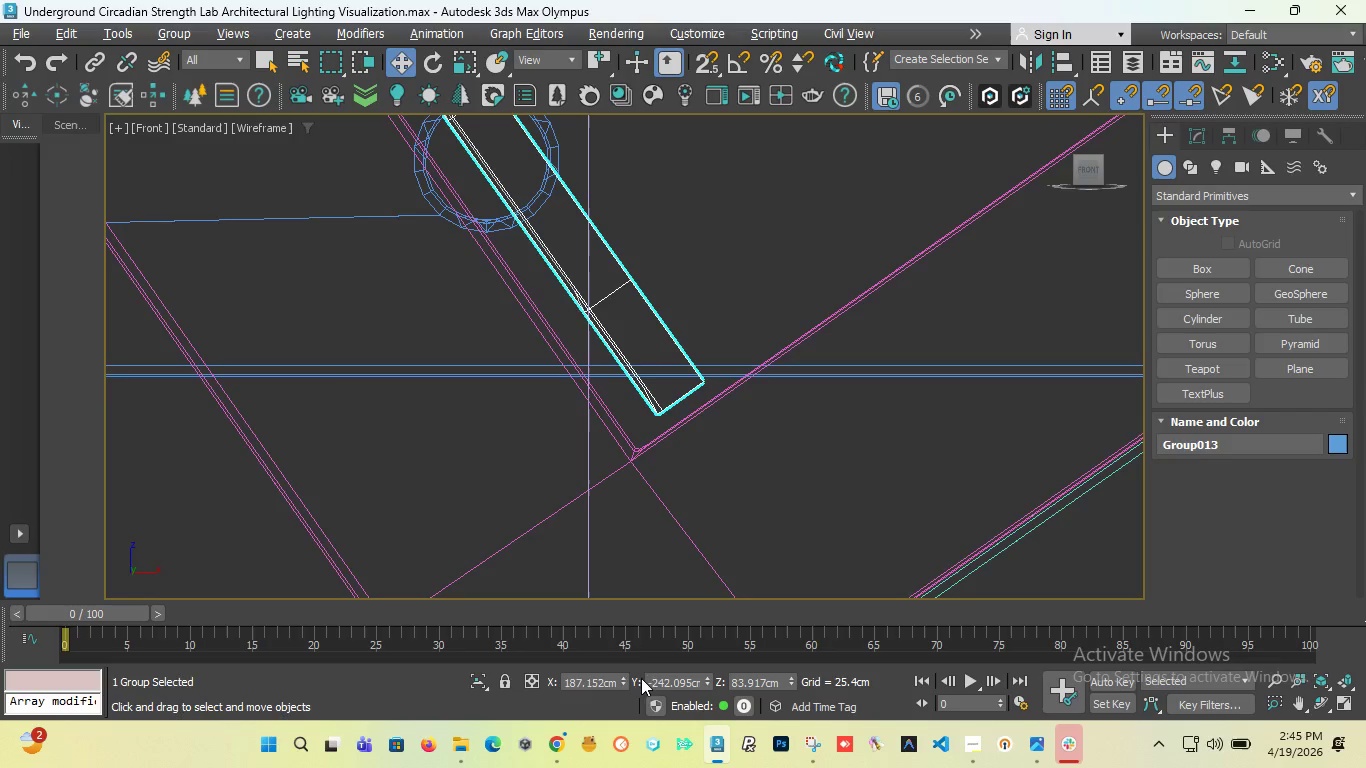 
left_click_drag(start_coordinate=[626, 678], to_coordinate=[627, 12])
 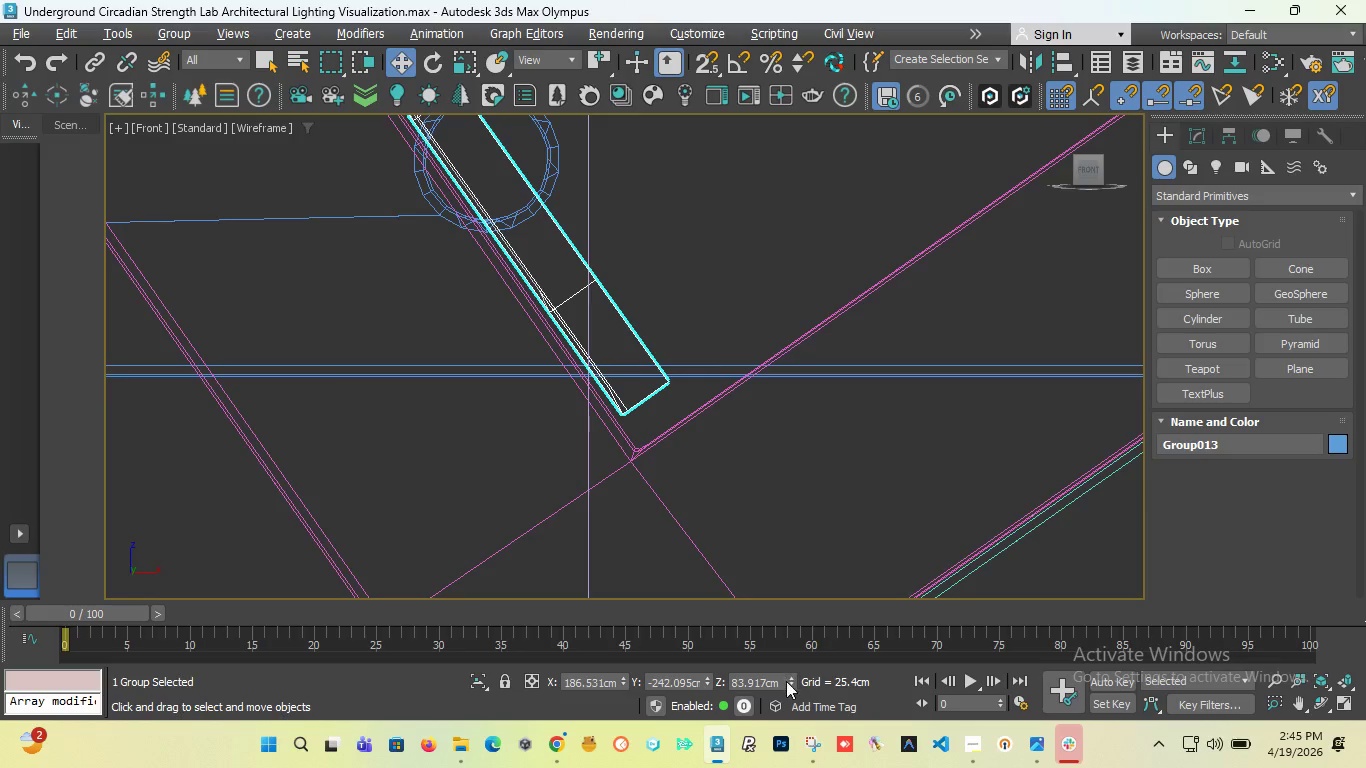 
left_click_drag(start_coordinate=[789, 679], to_coordinate=[792, 15])
 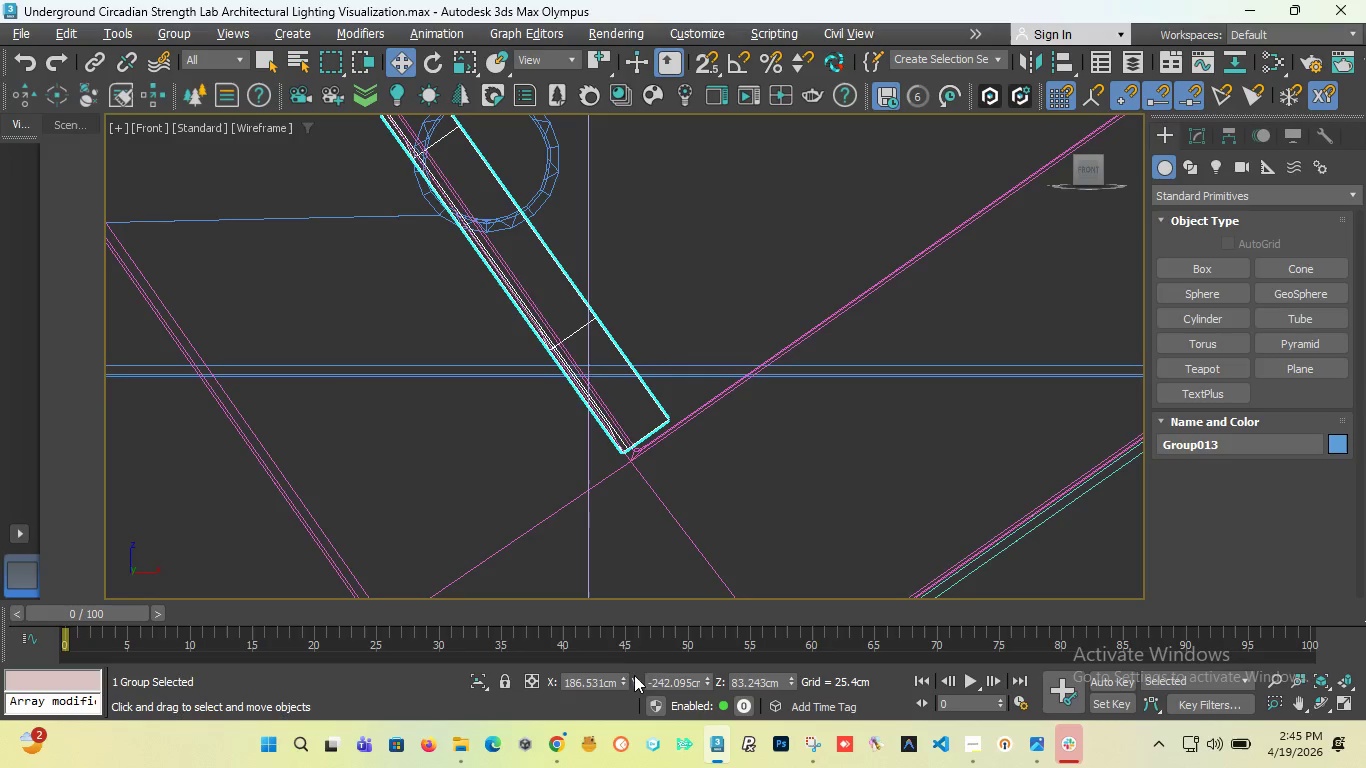 
left_click_drag(start_coordinate=[623, 684], to_coordinate=[625, 657])
 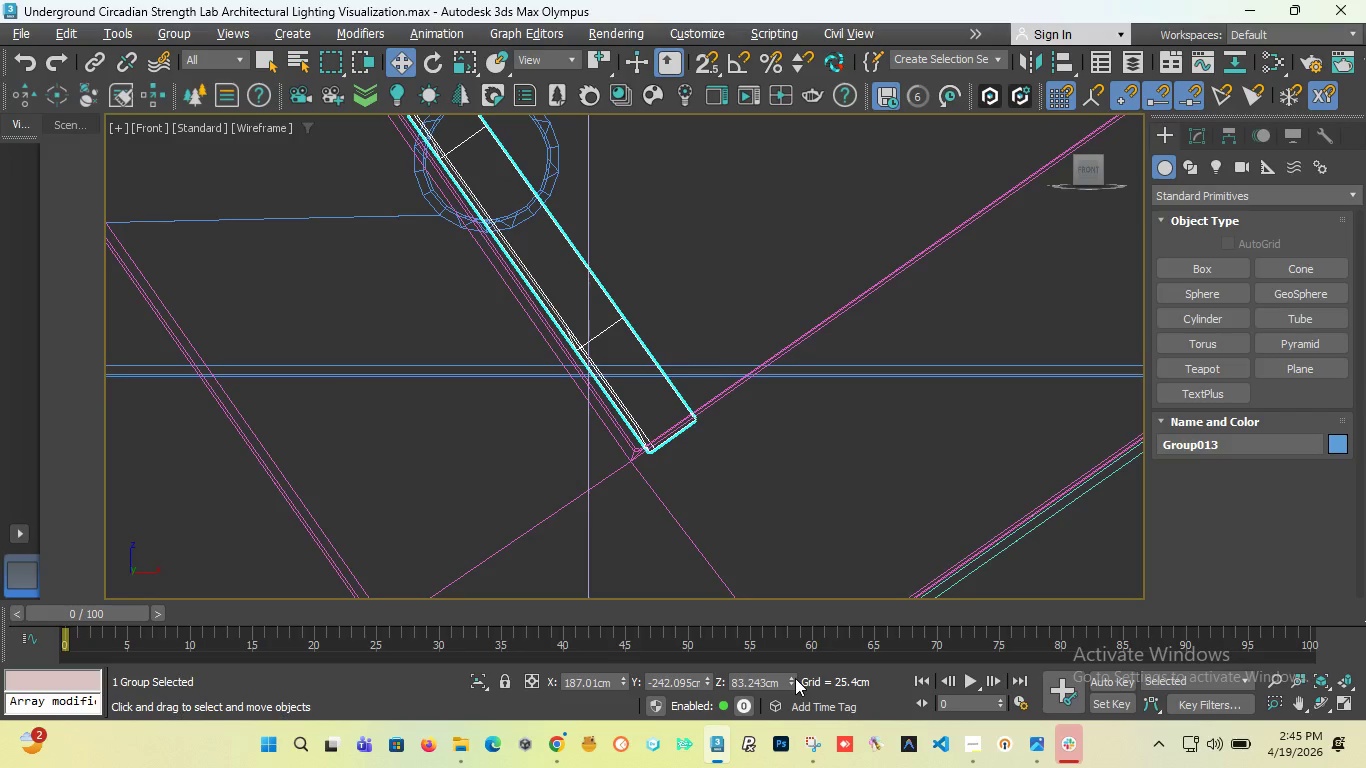 
left_click_drag(start_coordinate=[794, 678], to_coordinate=[791, 664])
 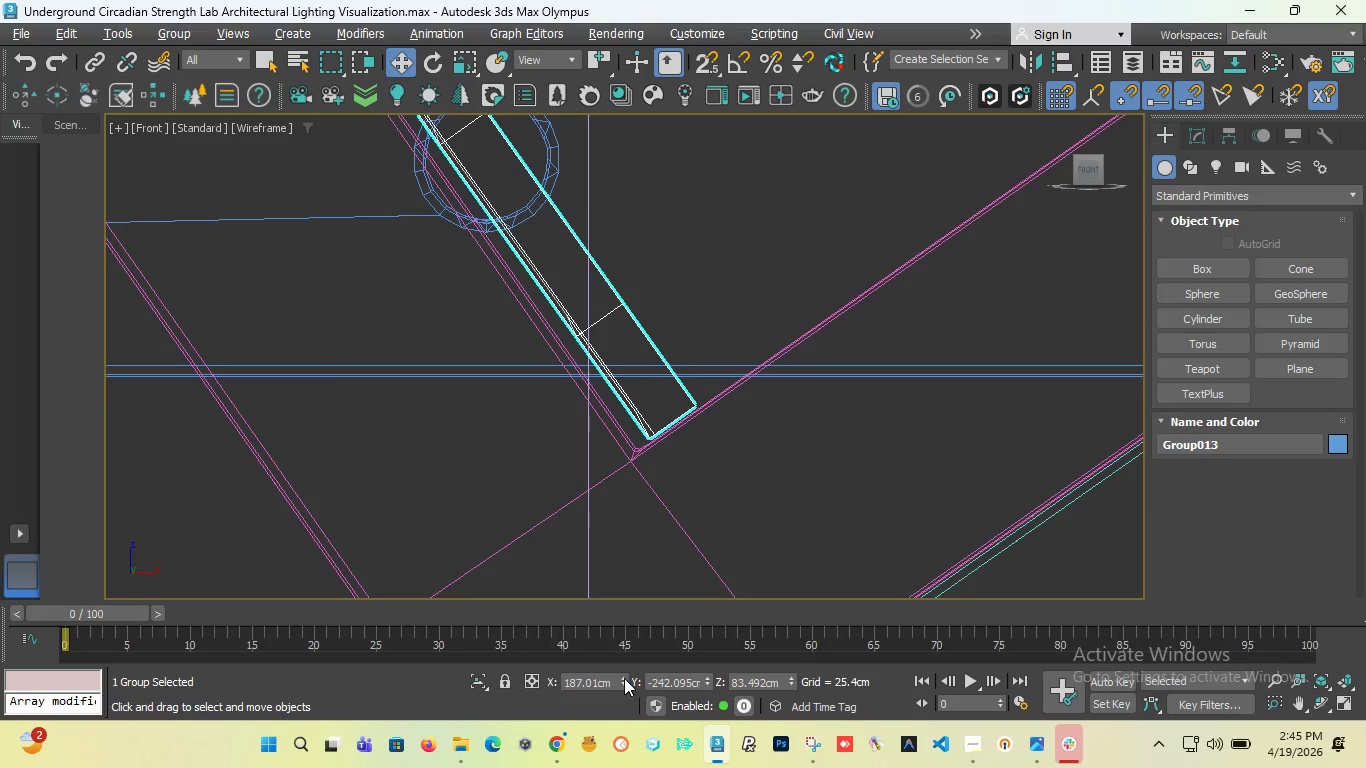 
left_click_drag(start_coordinate=[624, 678], to_coordinate=[624, 694])
 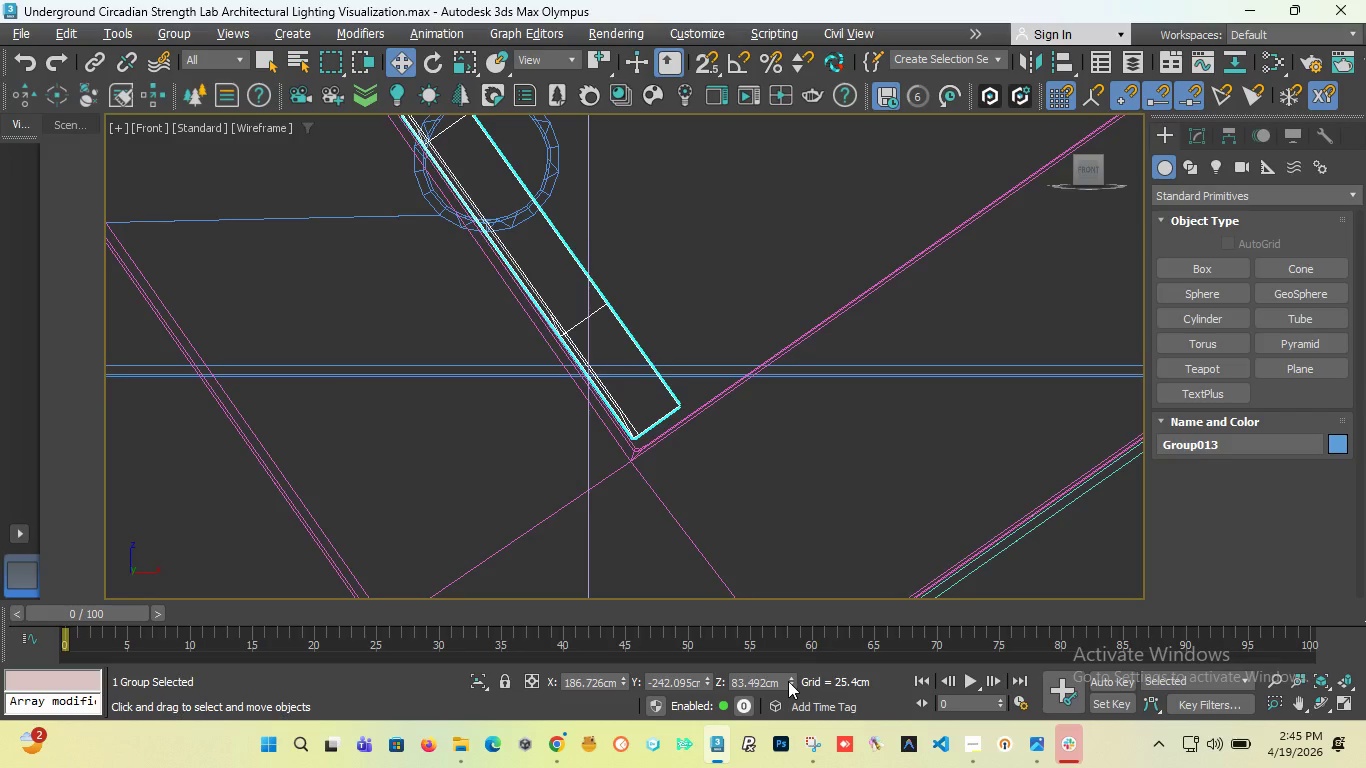 
left_click_drag(start_coordinate=[788, 681], to_coordinate=[788, 692])
 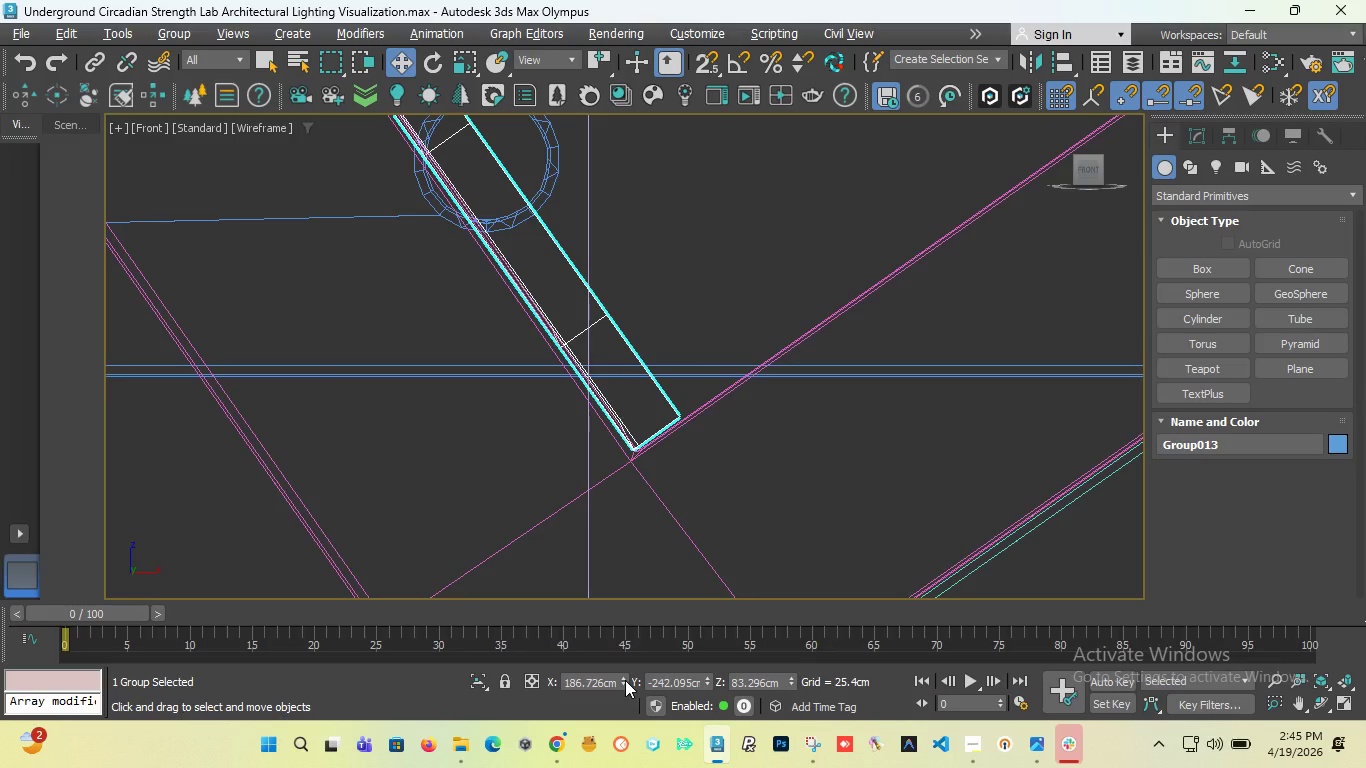 
left_click_drag(start_coordinate=[625, 680], to_coordinate=[625, 688])
 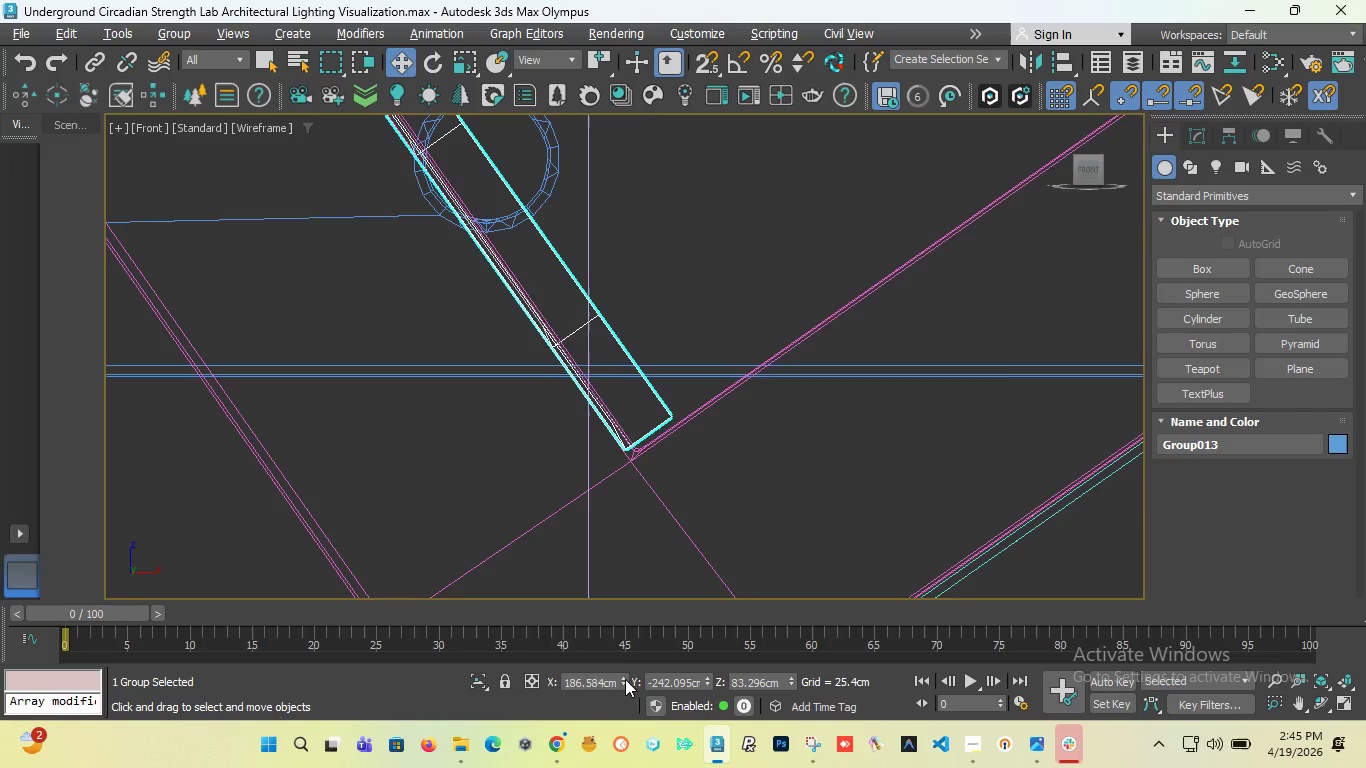 
left_click_drag(start_coordinate=[625, 679], to_coordinate=[629, 663])
 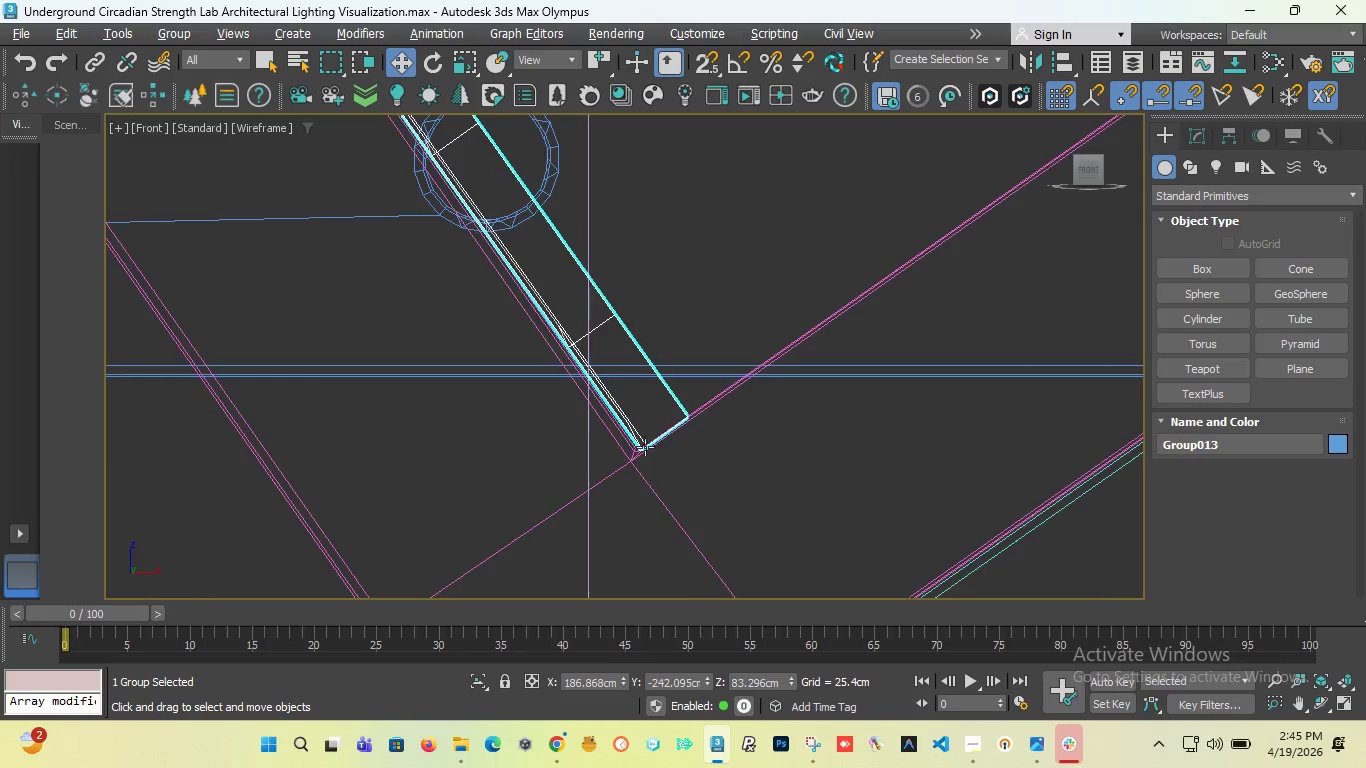 
scroll: coordinate [645, 446], scroll_direction: up, amount: 4.0
 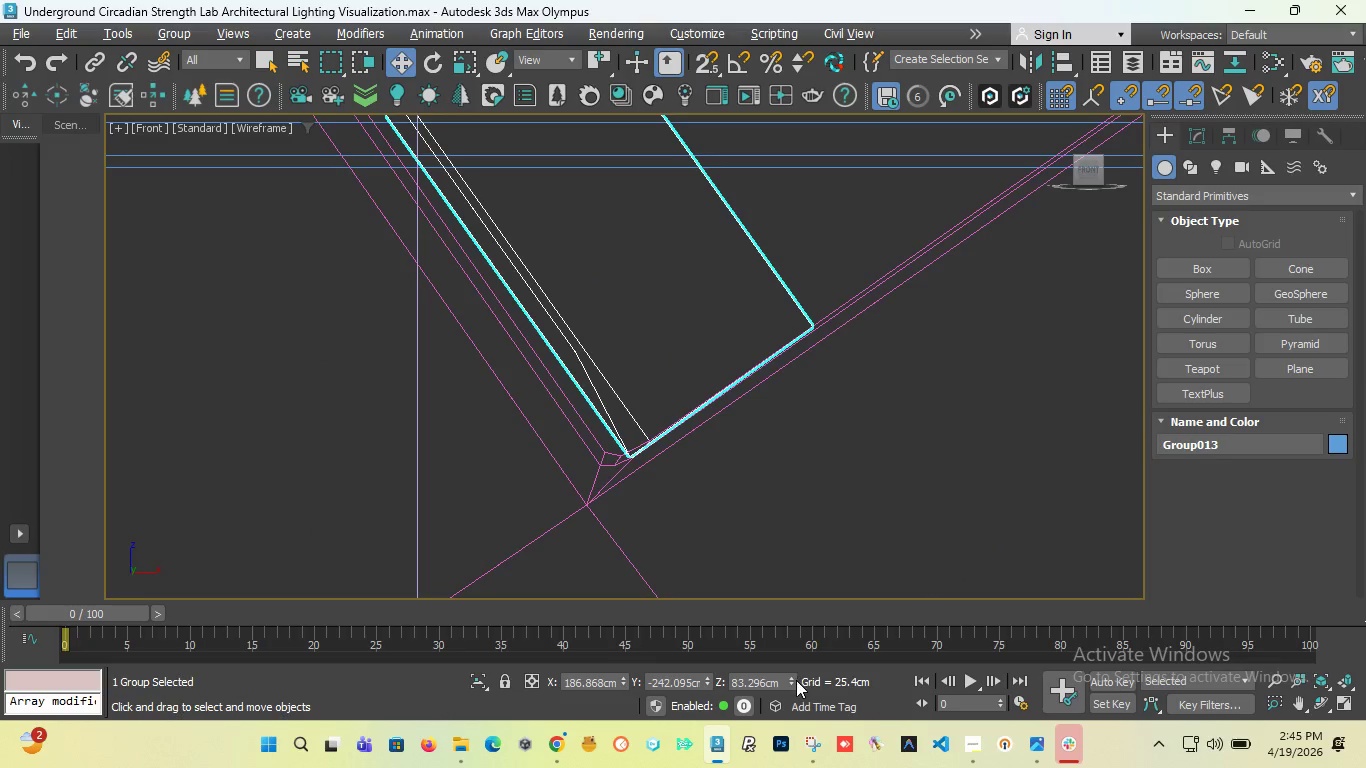 
left_click_drag(start_coordinate=[790, 683], to_coordinate=[789, 675])
 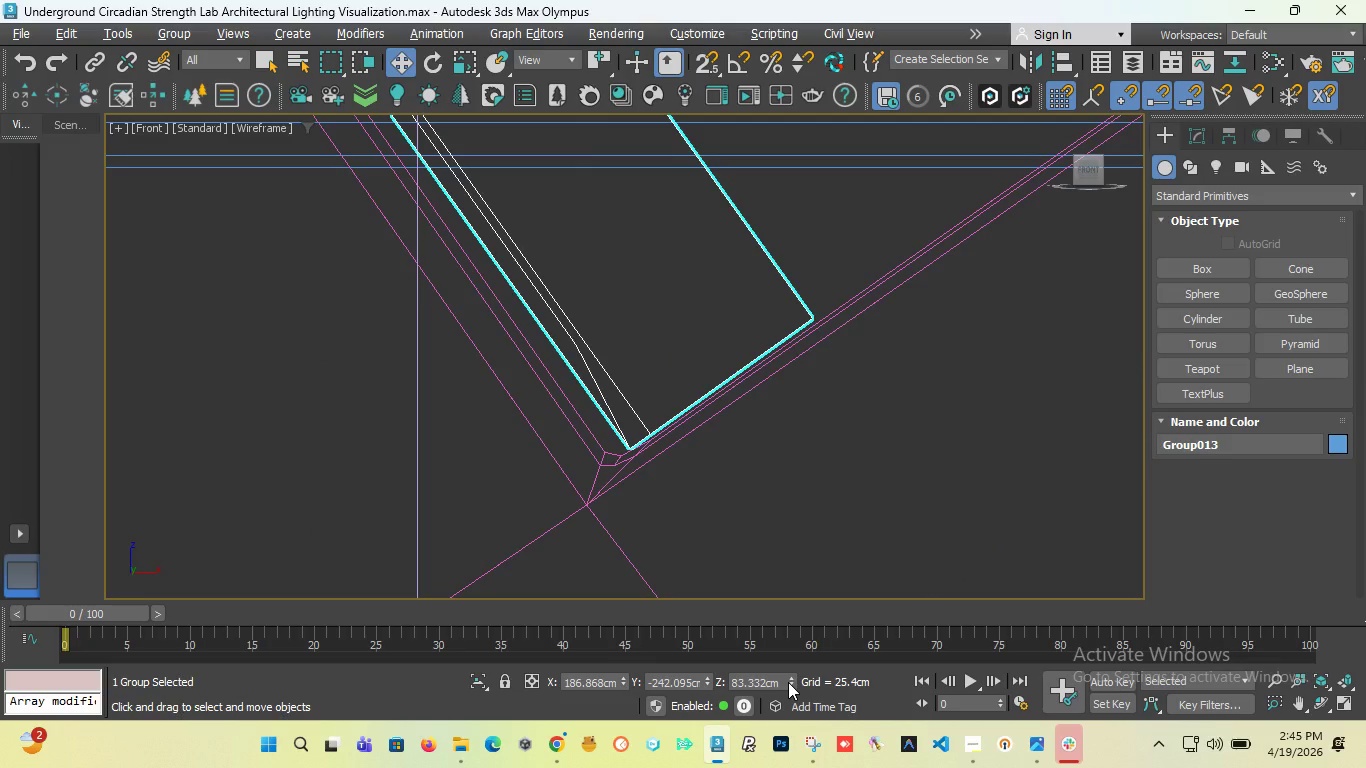 
double_click([788, 682])
 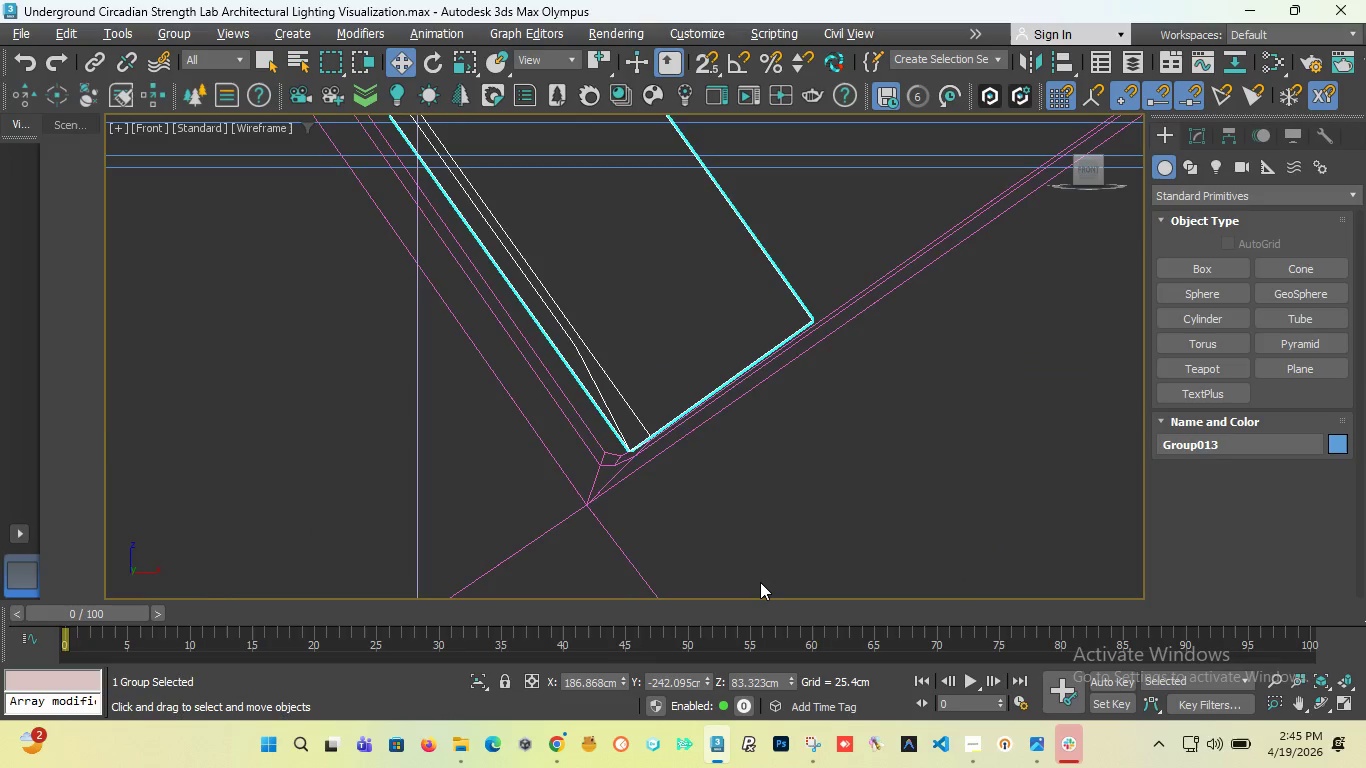 
scroll: coordinate [745, 515], scroll_direction: down, amount: 10.0
 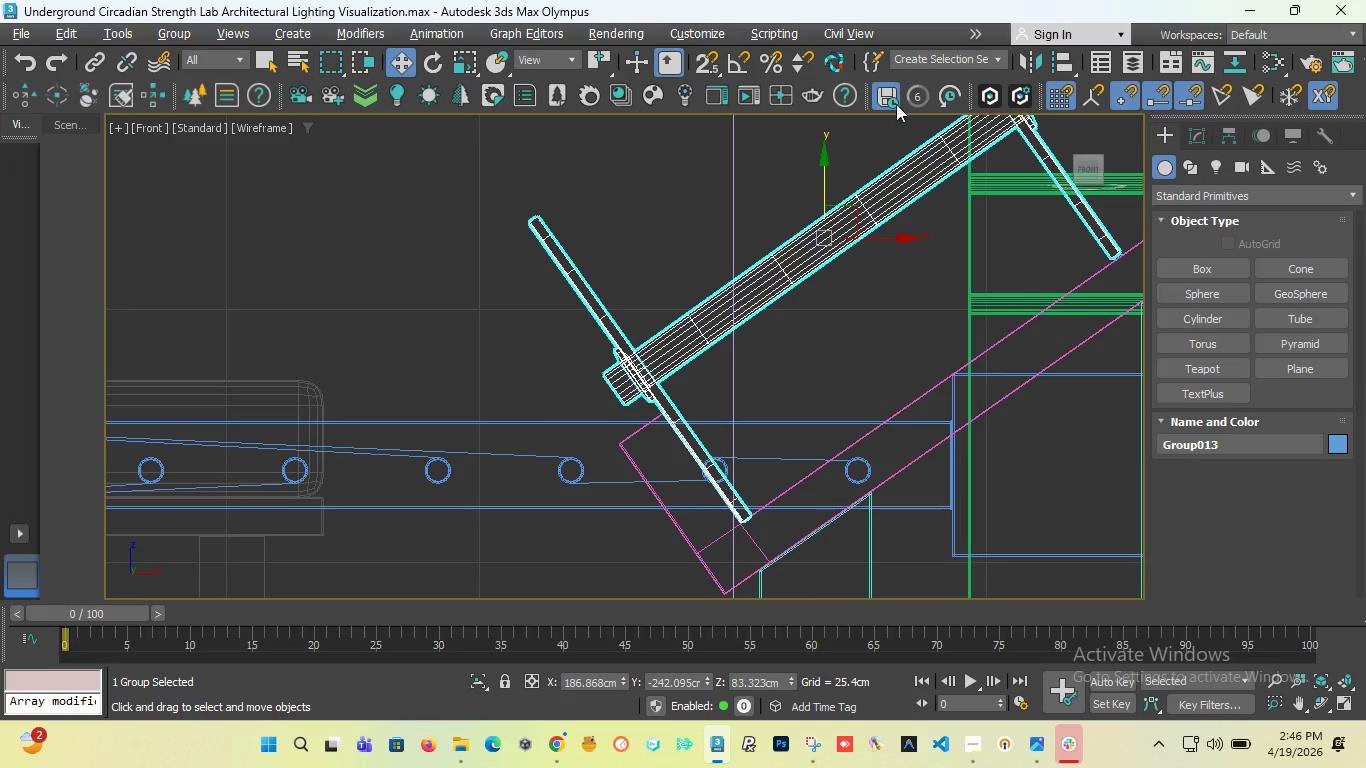 
left_click([176, 38])
 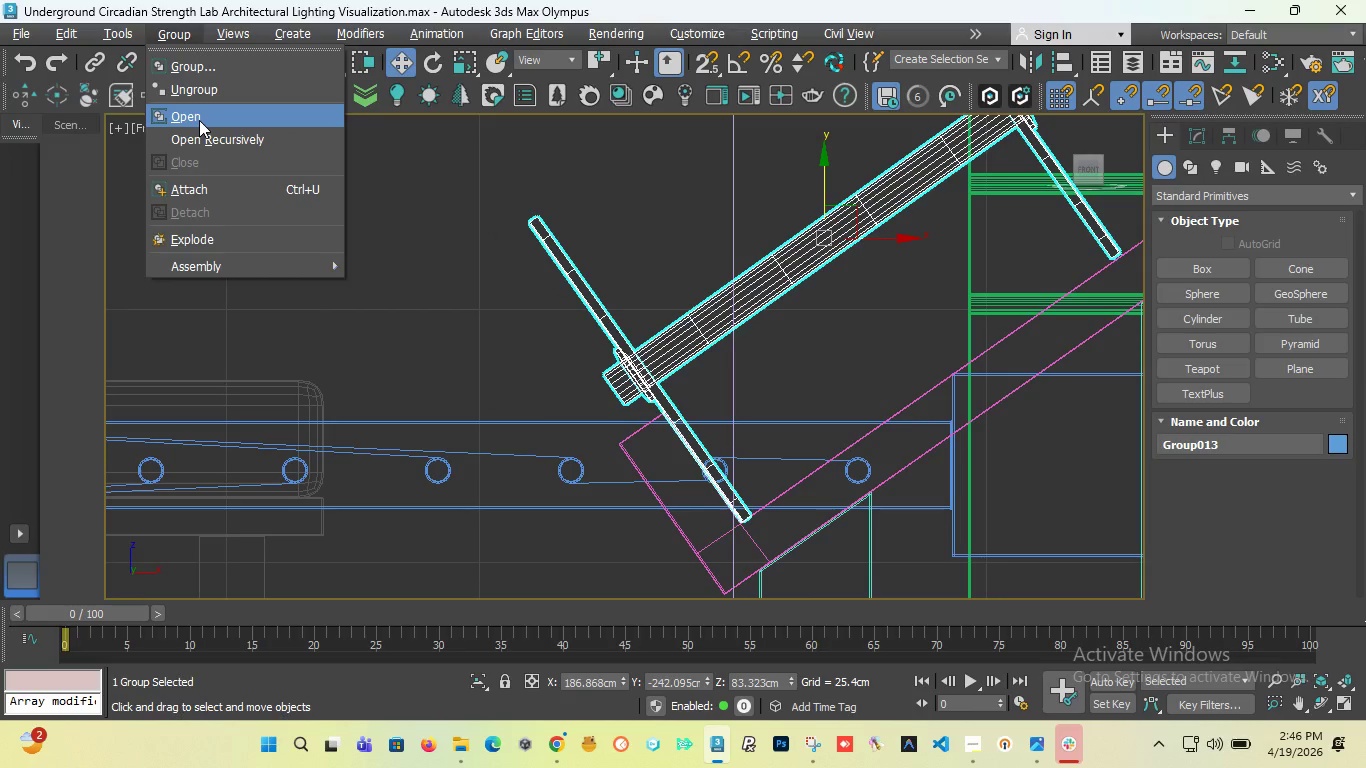 
left_click([199, 118])
 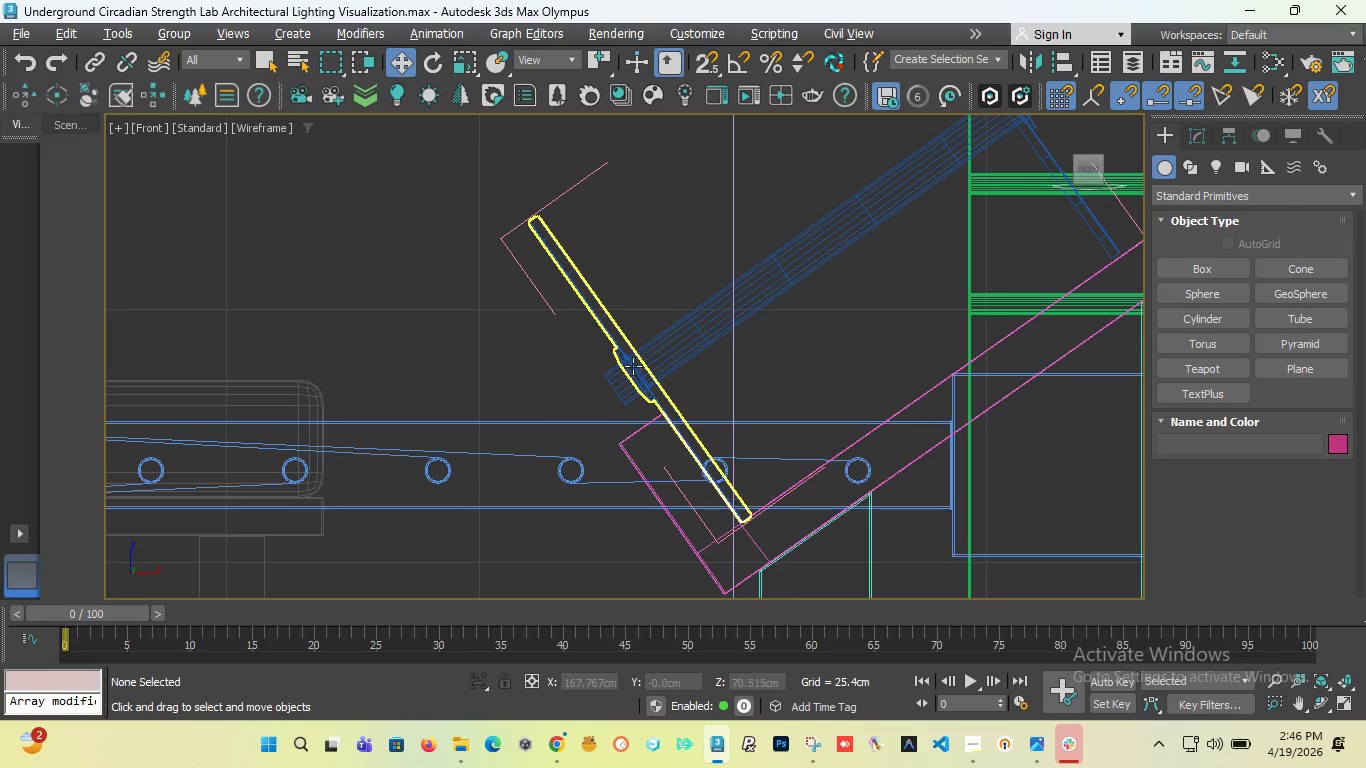 
left_click([633, 366])
 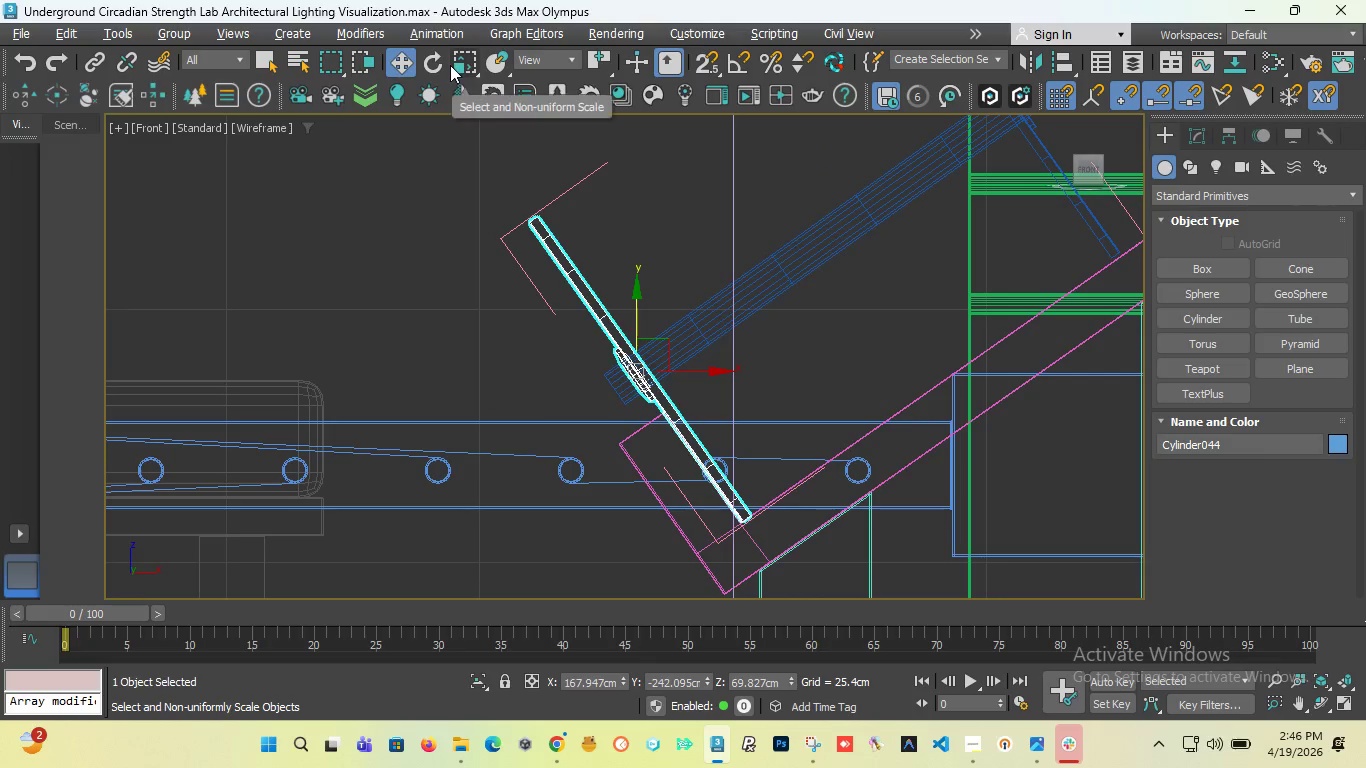 
left_click([460, 62])
 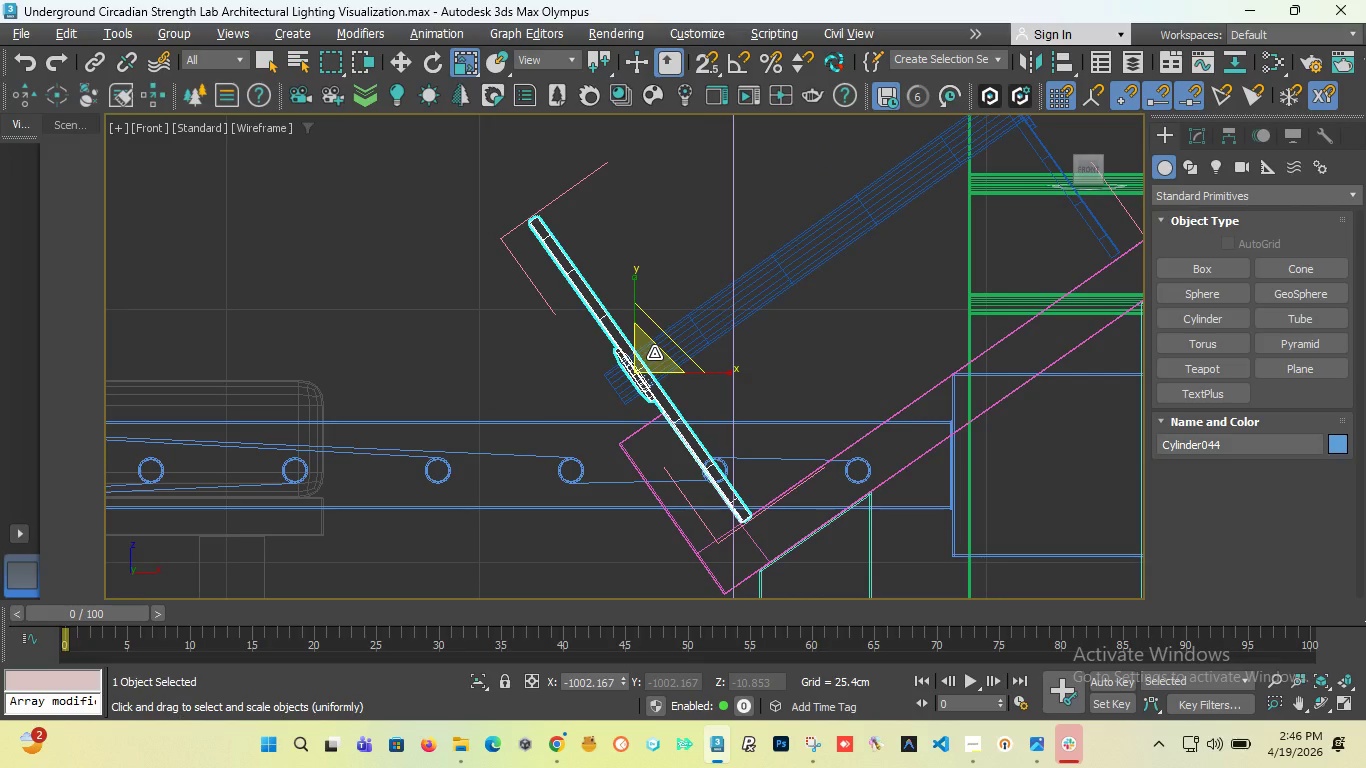 
left_click_drag(start_coordinate=[656, 352], to_coordinate=[693, 320])
 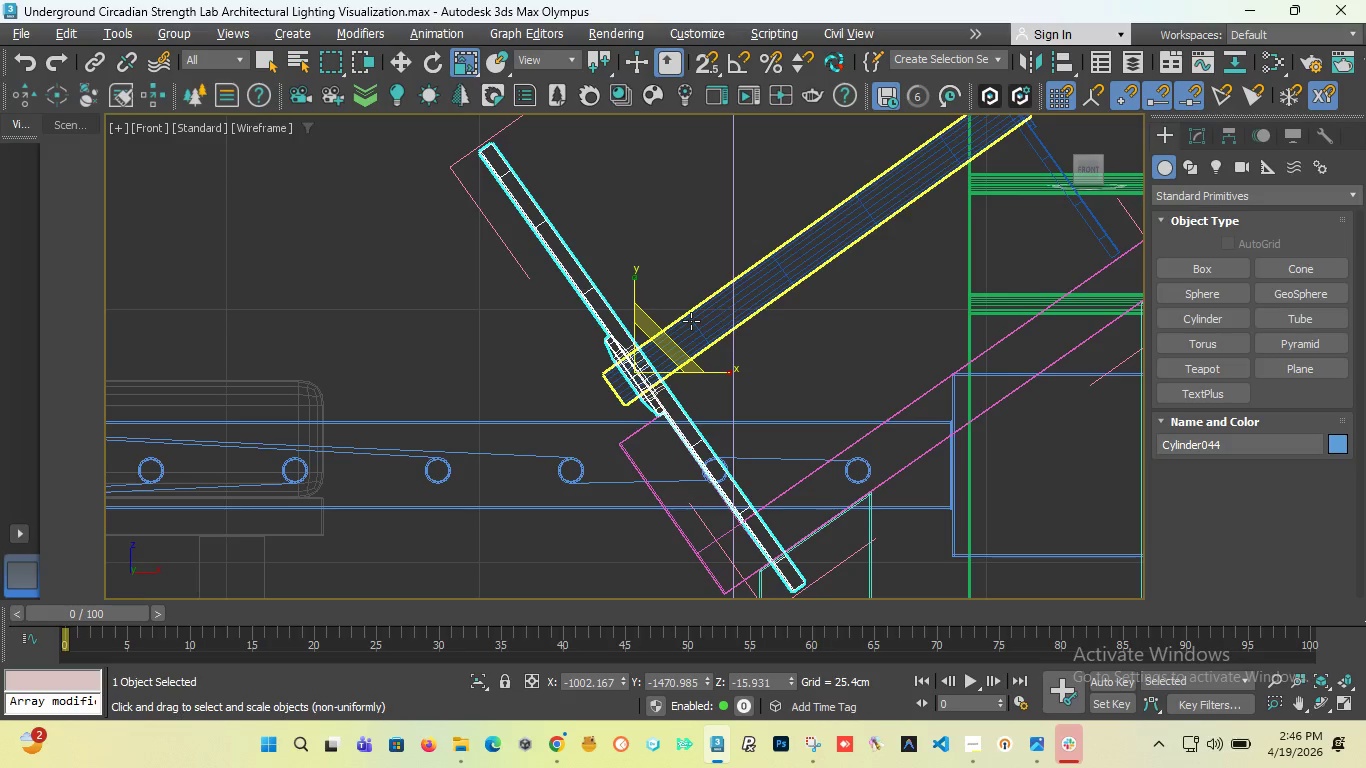 
key(Control+Z)
 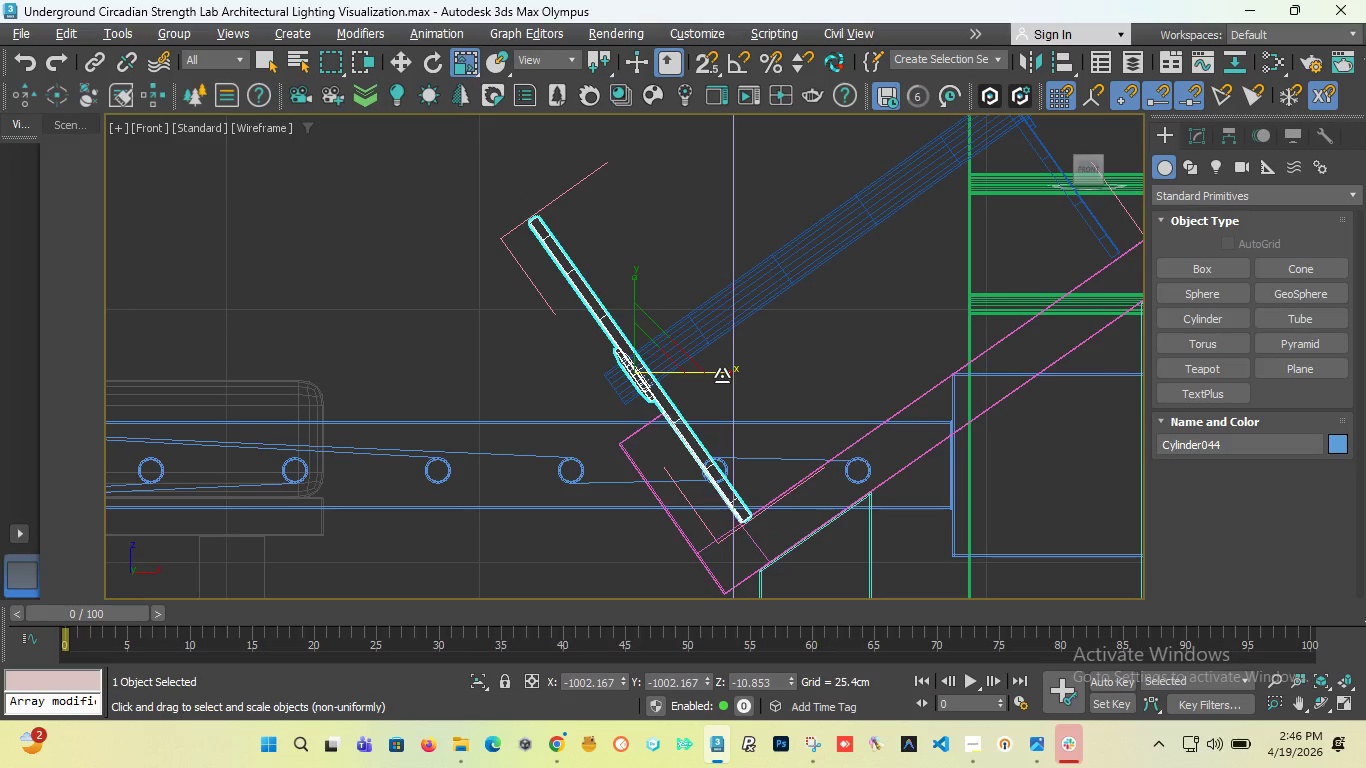 
left_click_drag(start_coordinate=[718, 374], to_coordinate=[750, 374])
 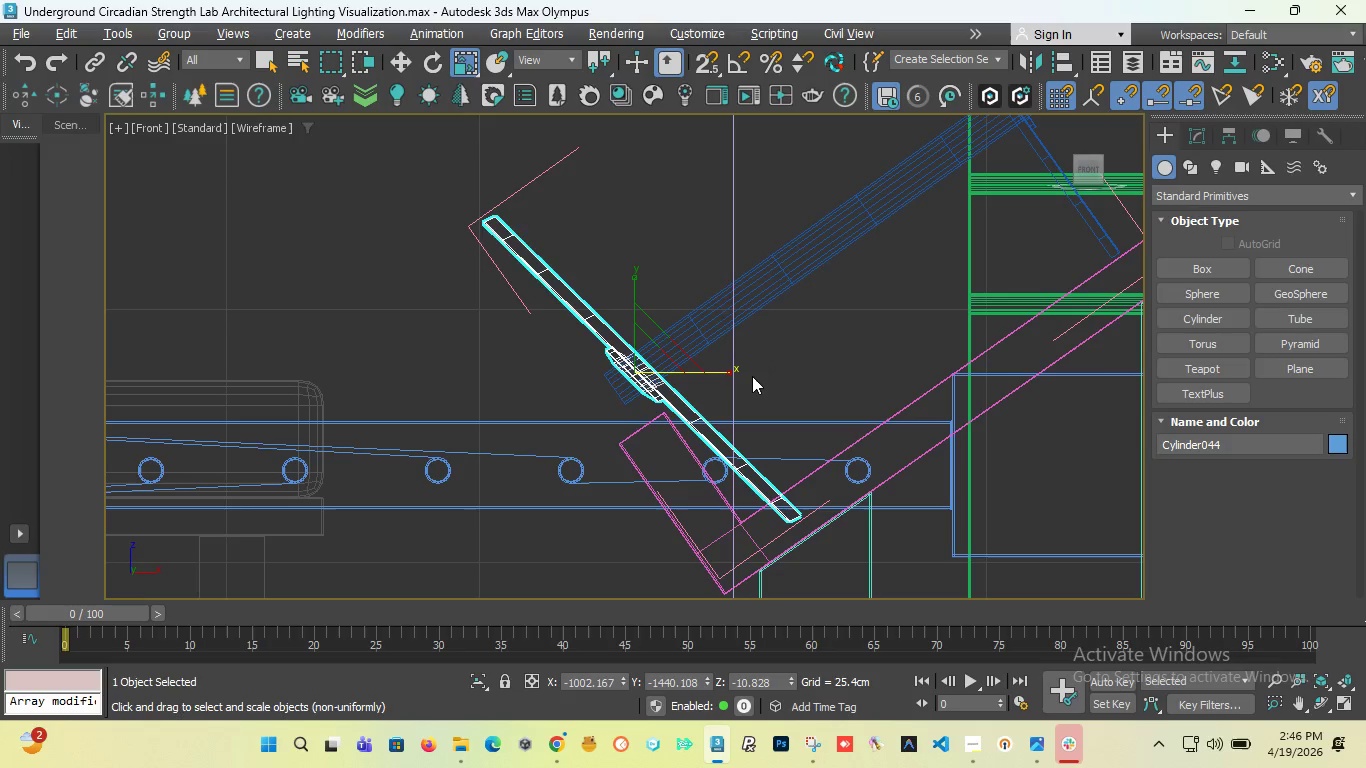 
key(Control+Z)
 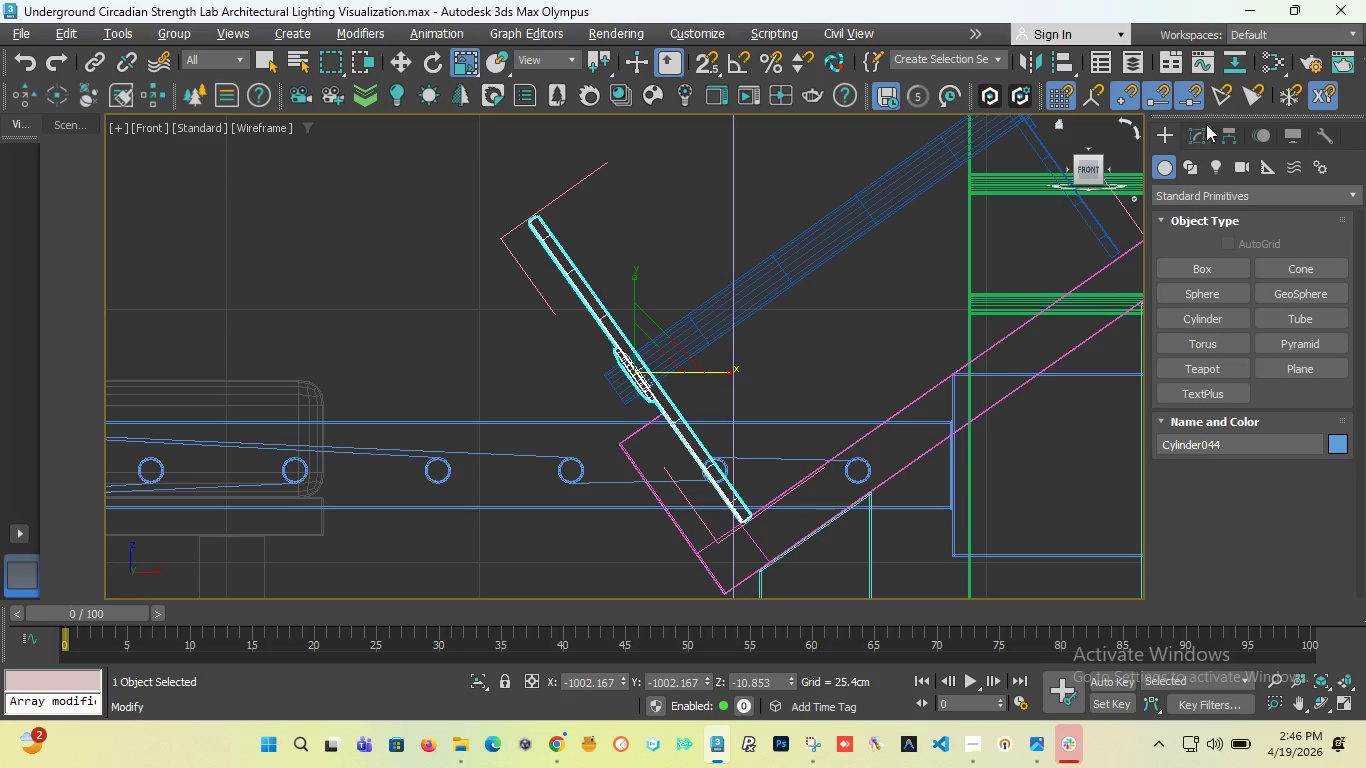 
left_click([1197, 131])
 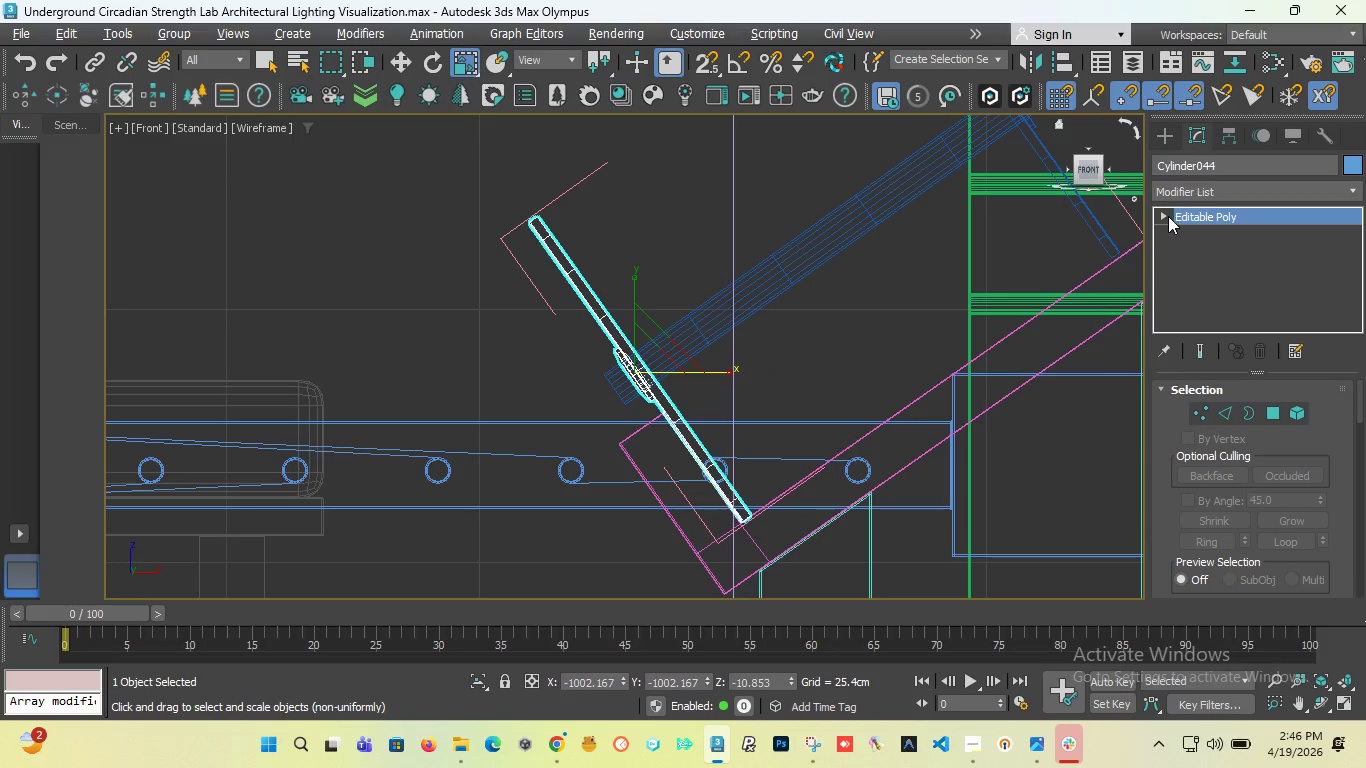 
left_click([1165, 216])
 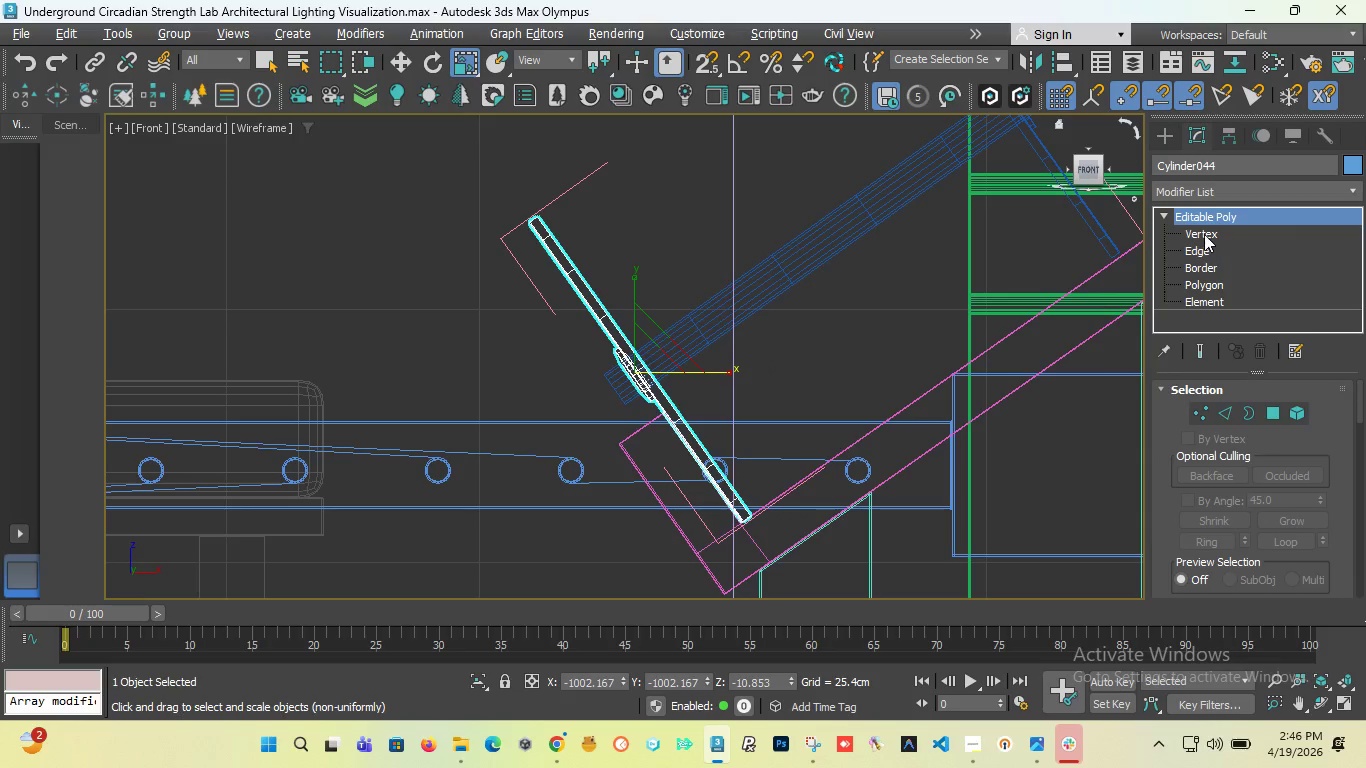 
left_click([1203, 232])
 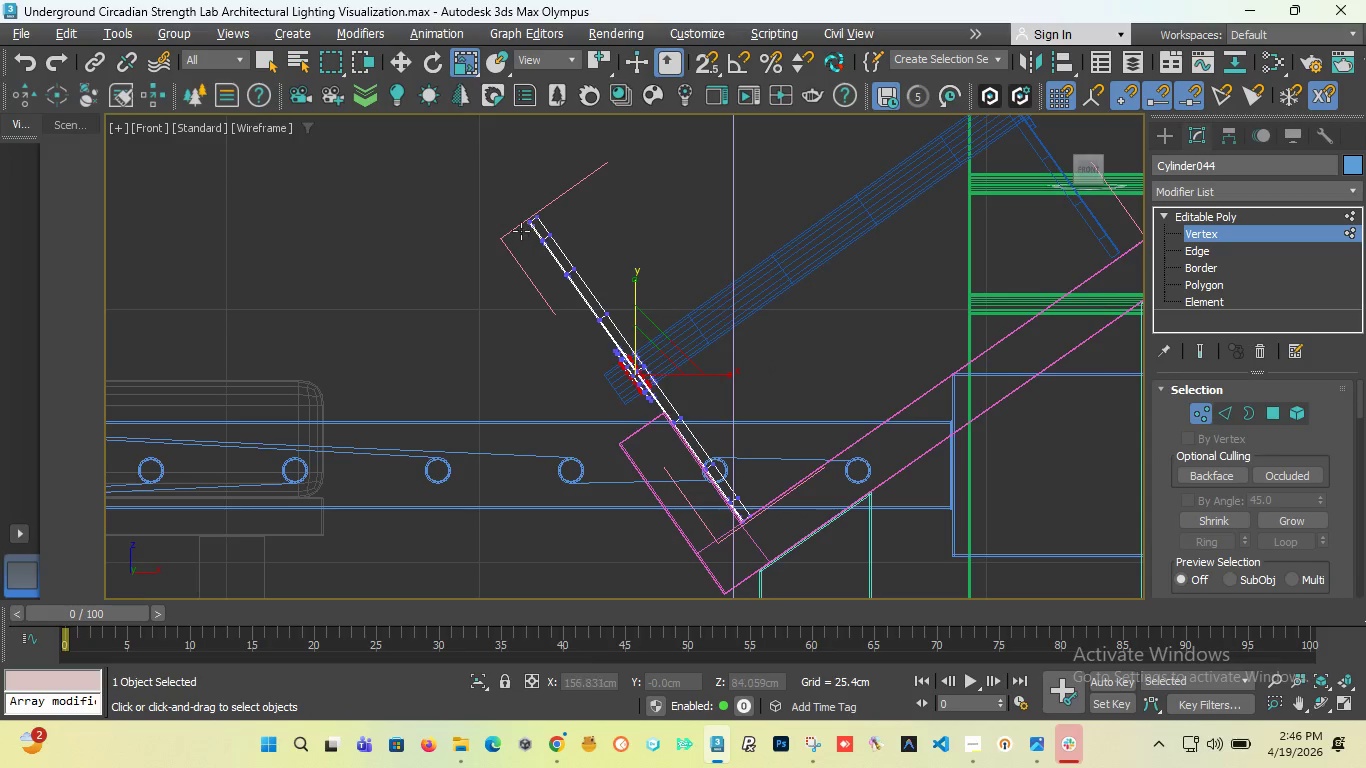 
scroll: coordinate [515, 231], scroll_direction: up, amount: 3.0
 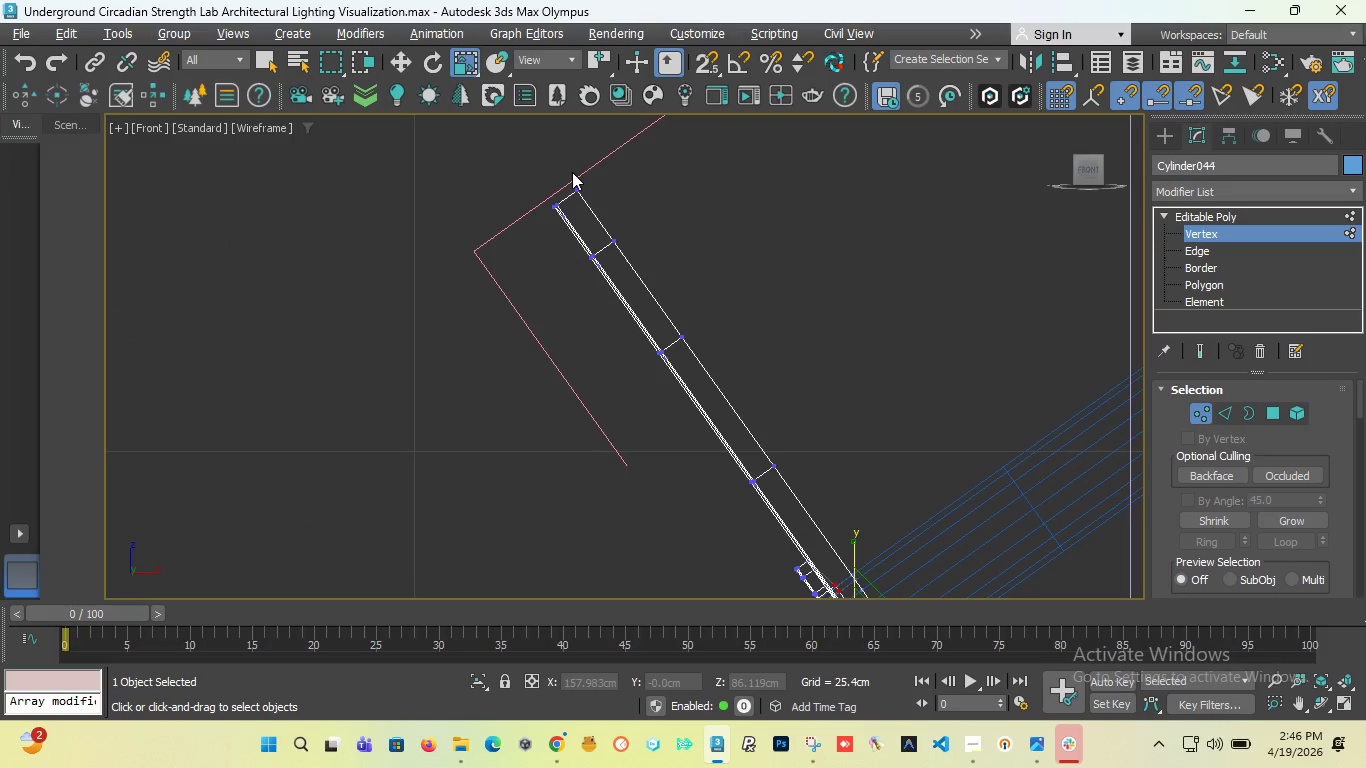 
left_click_drag(start_coordinate=[572, 172], to_coordinate=[627, 205])
 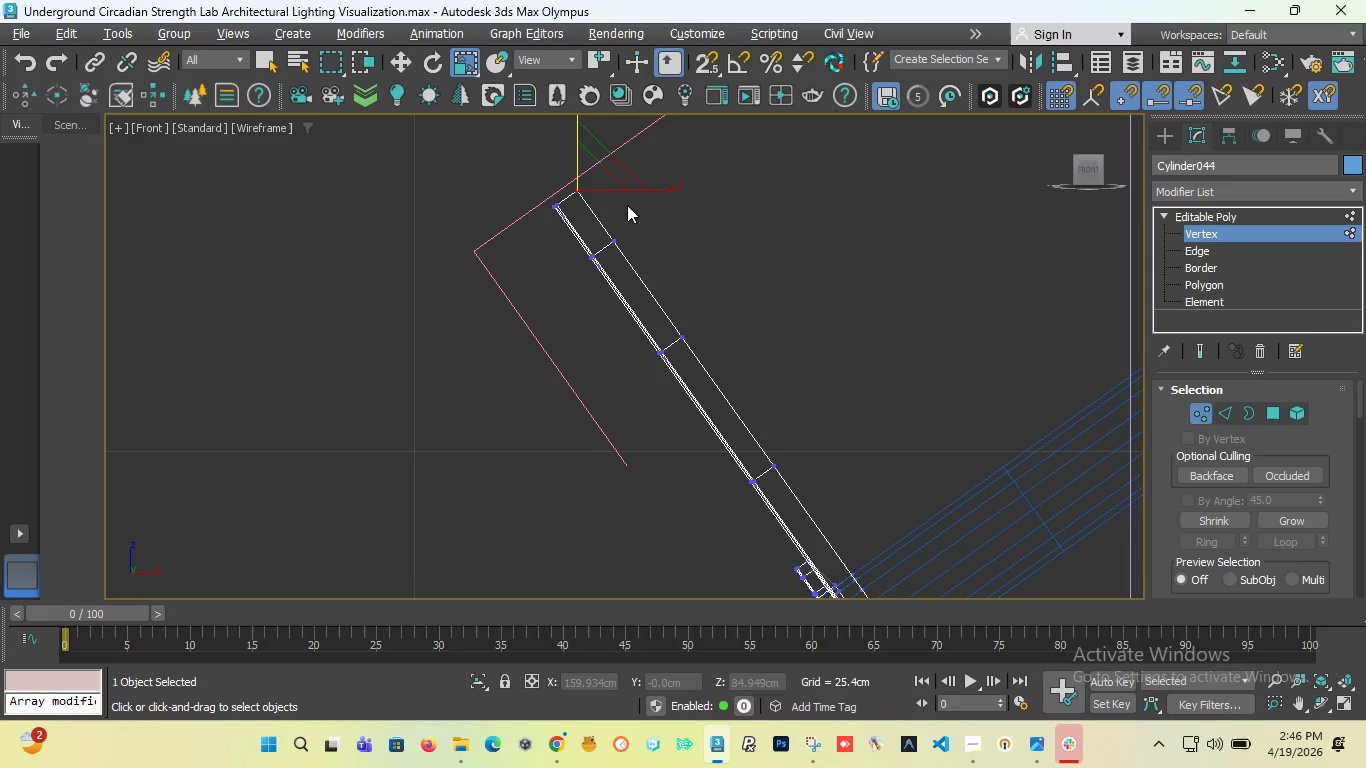 
hold_key(key=ControlLeft, duration=8.45)
left_click_drag(start_coordinate=[665, 272], to_coordinate=[611, 211])
 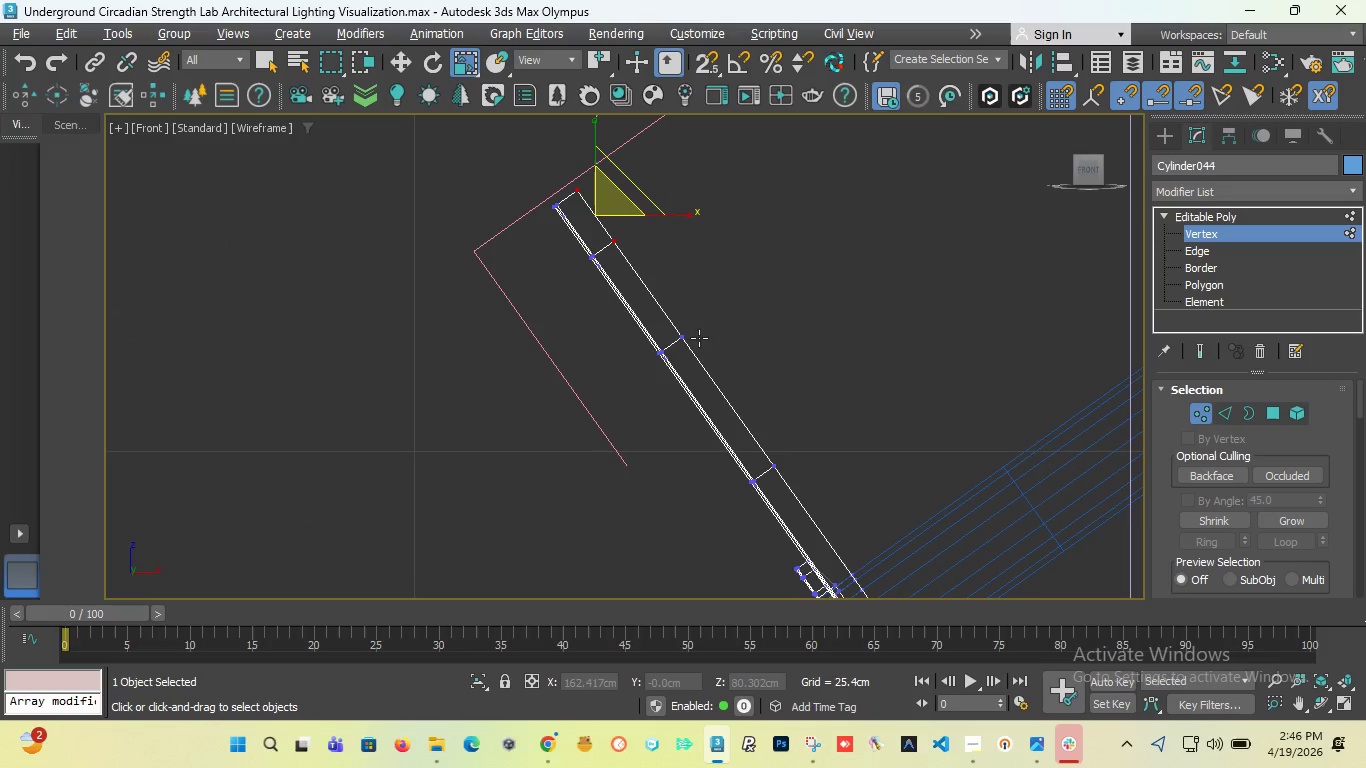 
left_click_drag(start_coordinate=[701, 347], to_coordinate=[678, 316])
 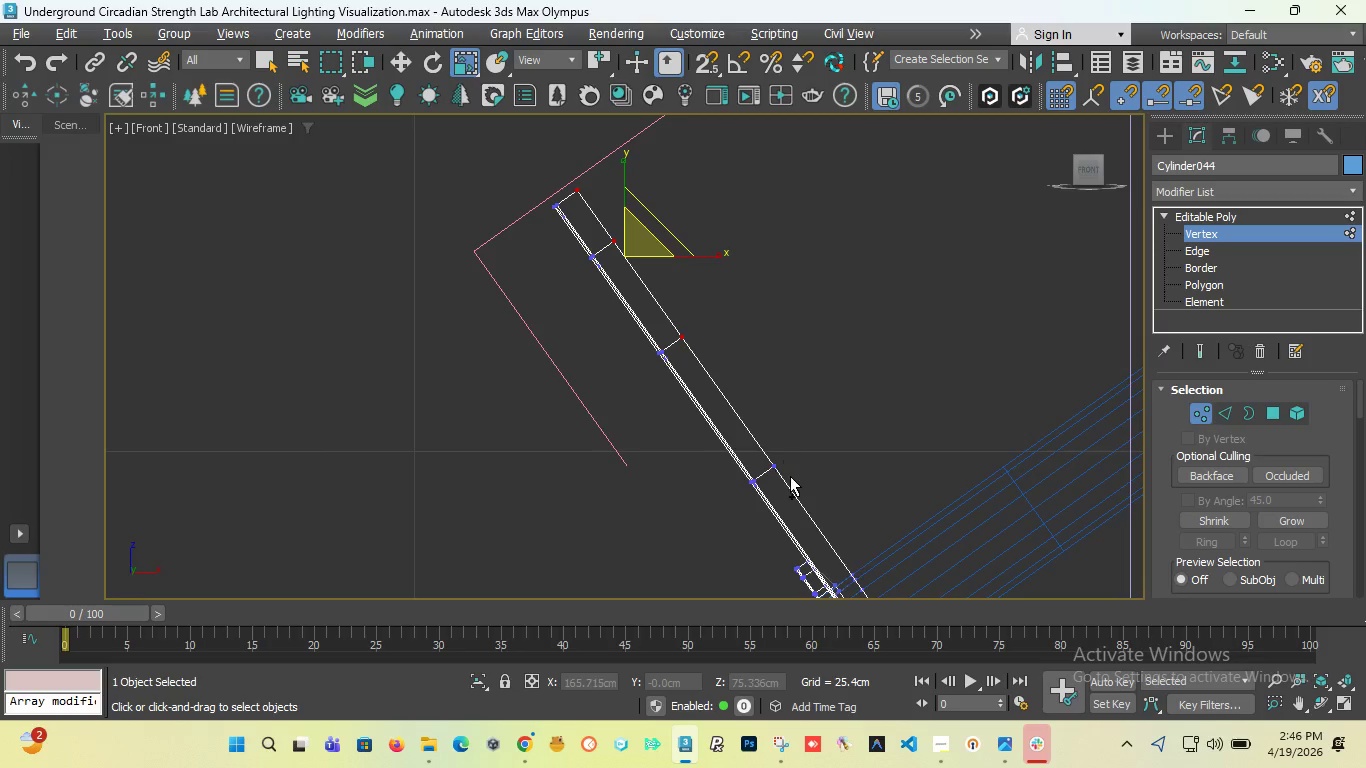 
left_click_drag(start_coordinate=[792, 480], to_coordinate=[764, 445])
 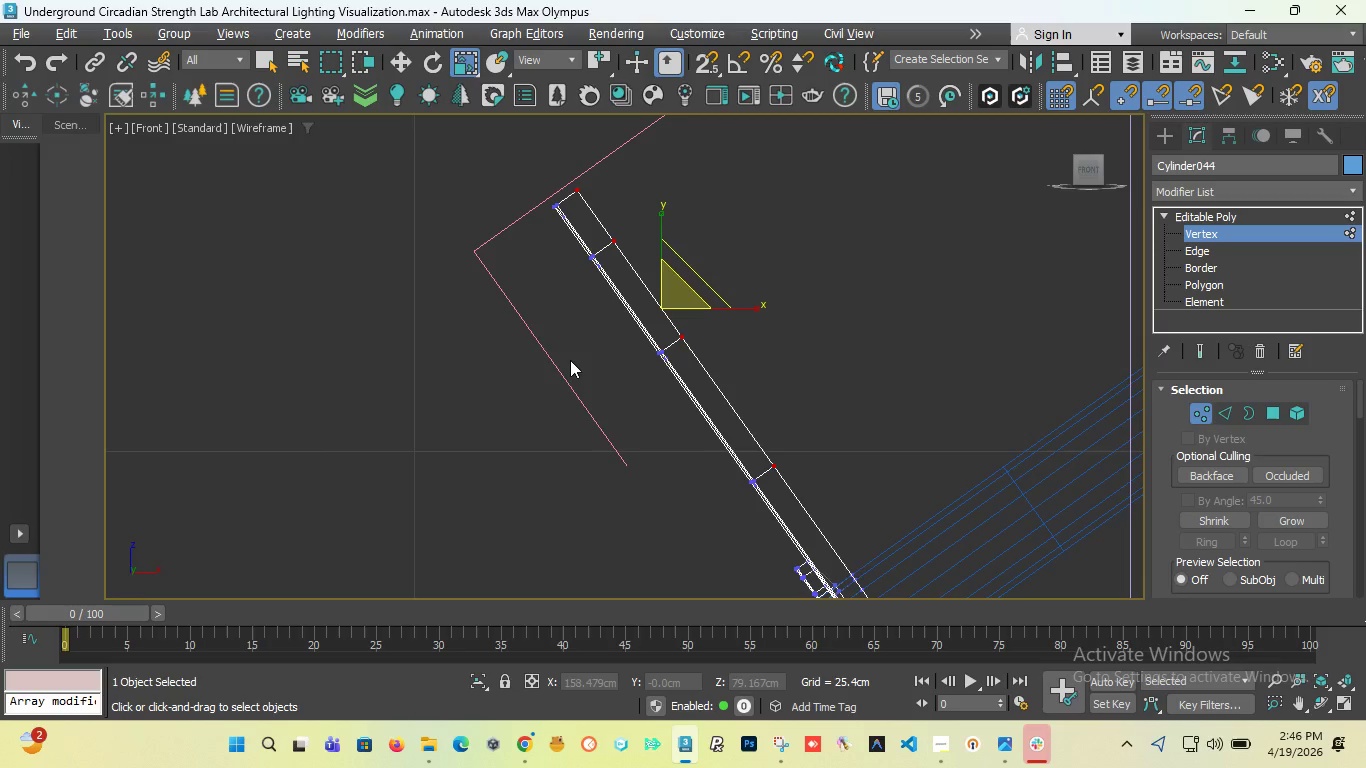 
scroll: coordinate [535, 346], scroll_direction: down, amount: 7.0
 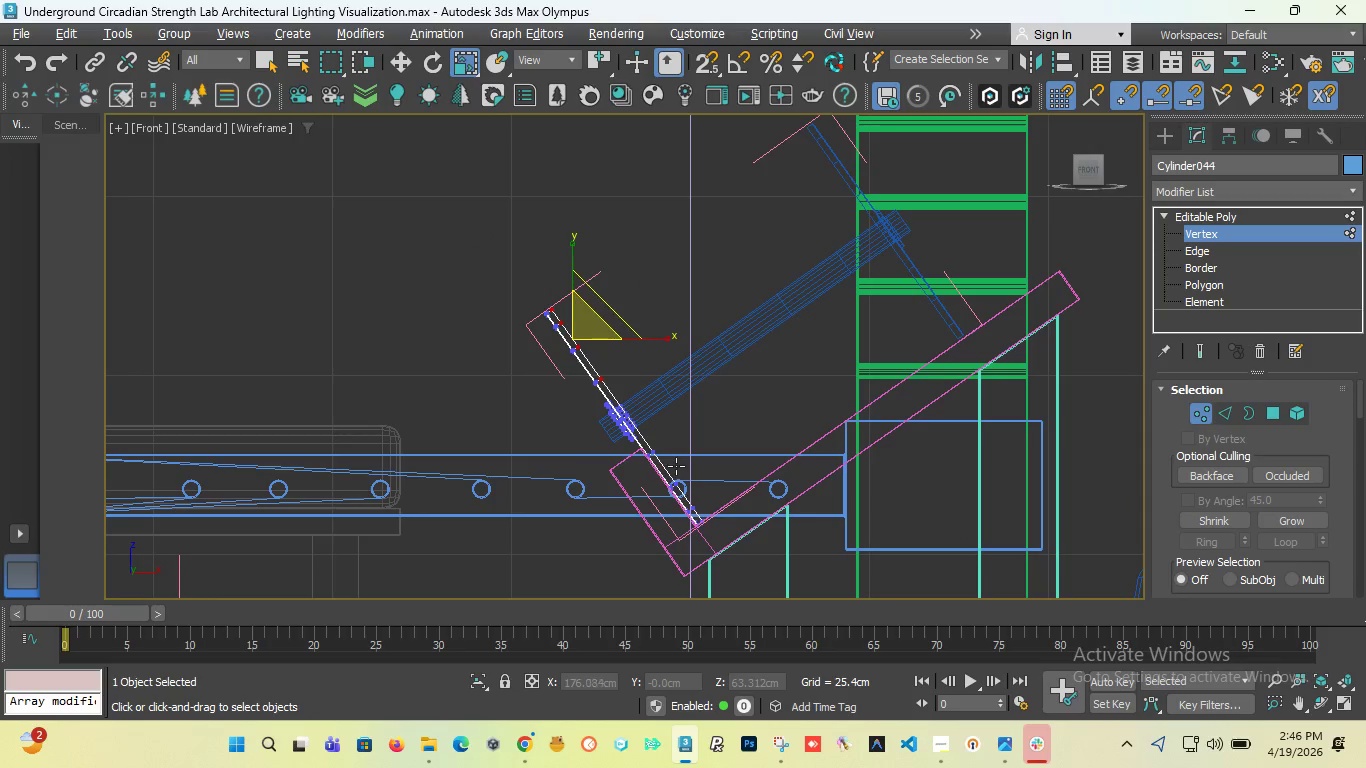 
scroll: coordinate [515, 281], scroll_direction: up, amount: 6.0
 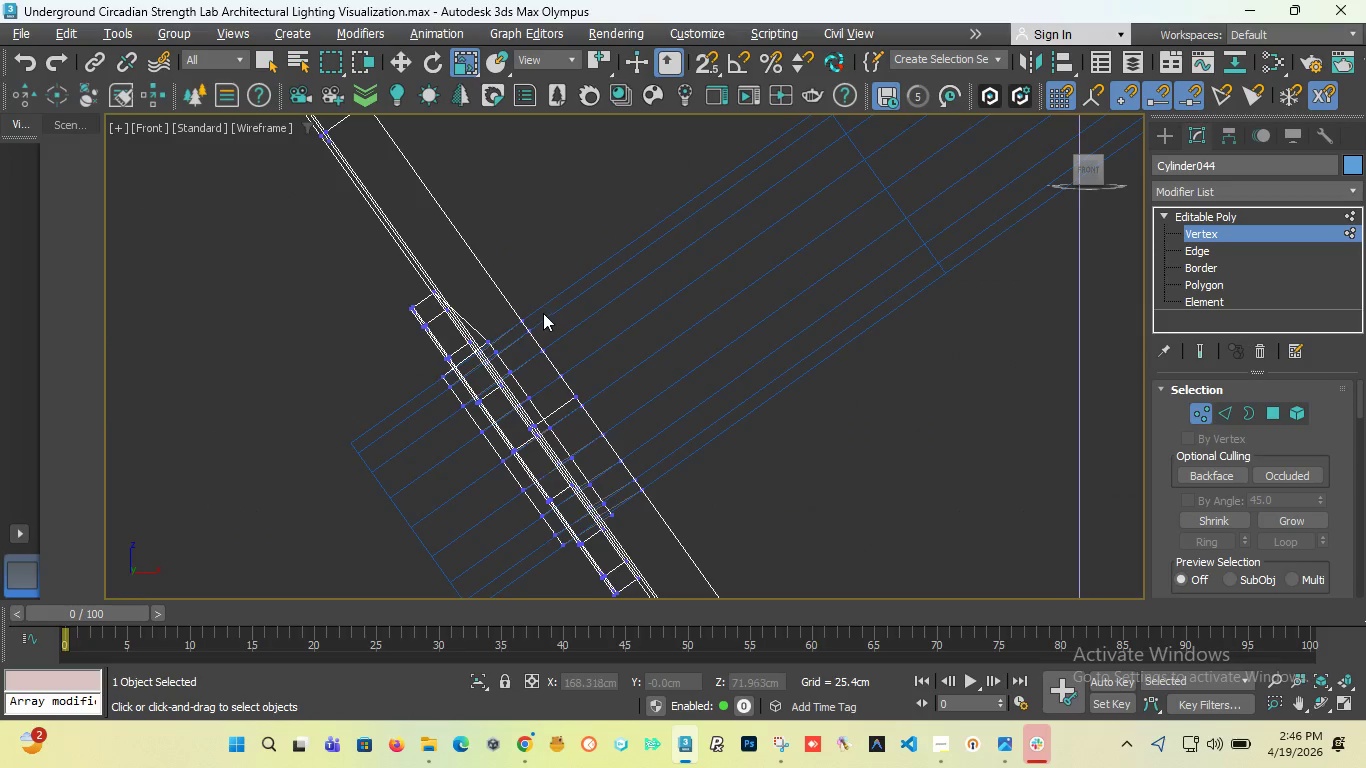 
scroll: coordinate [481, 263], scroll_direction: down, amount: 3.0
 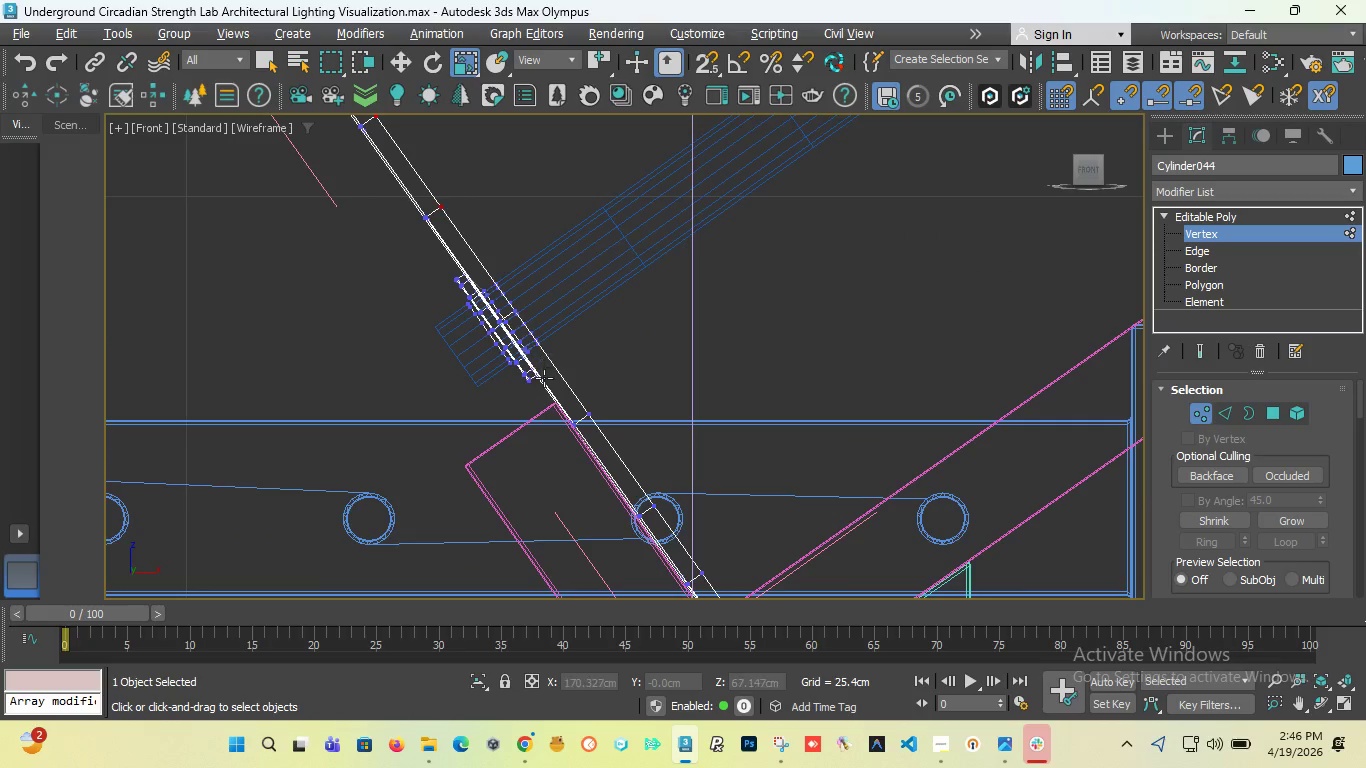 
scroll: coordinate [545, 381], scroll_direction: up, amount: 2.0
 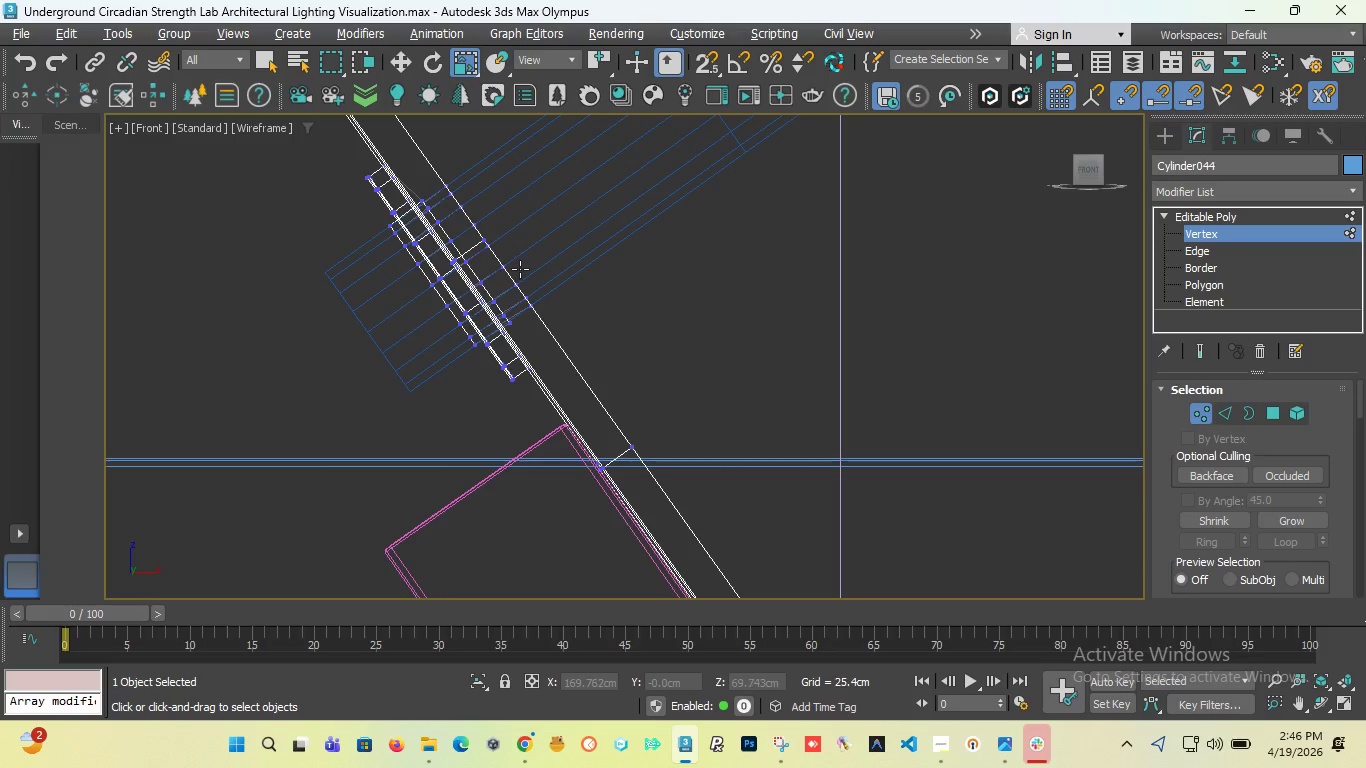 
scroll: coordinate [498, 260], scroll_direction: down, amount: 1.0
 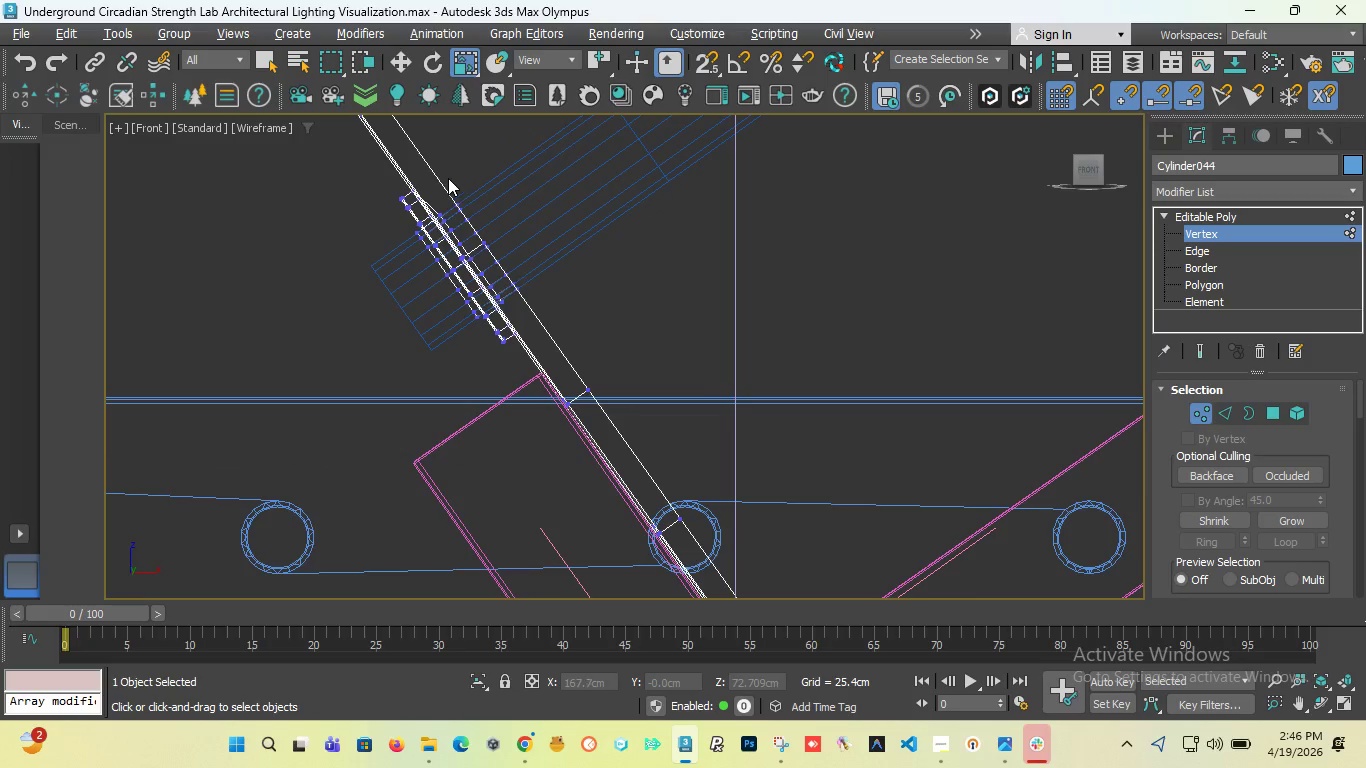 
hold_key(key=ControlLeft, duration=1.98)
left_click_drag(start_coordinate=[442, 179], to_coordinate=[474, 213])
 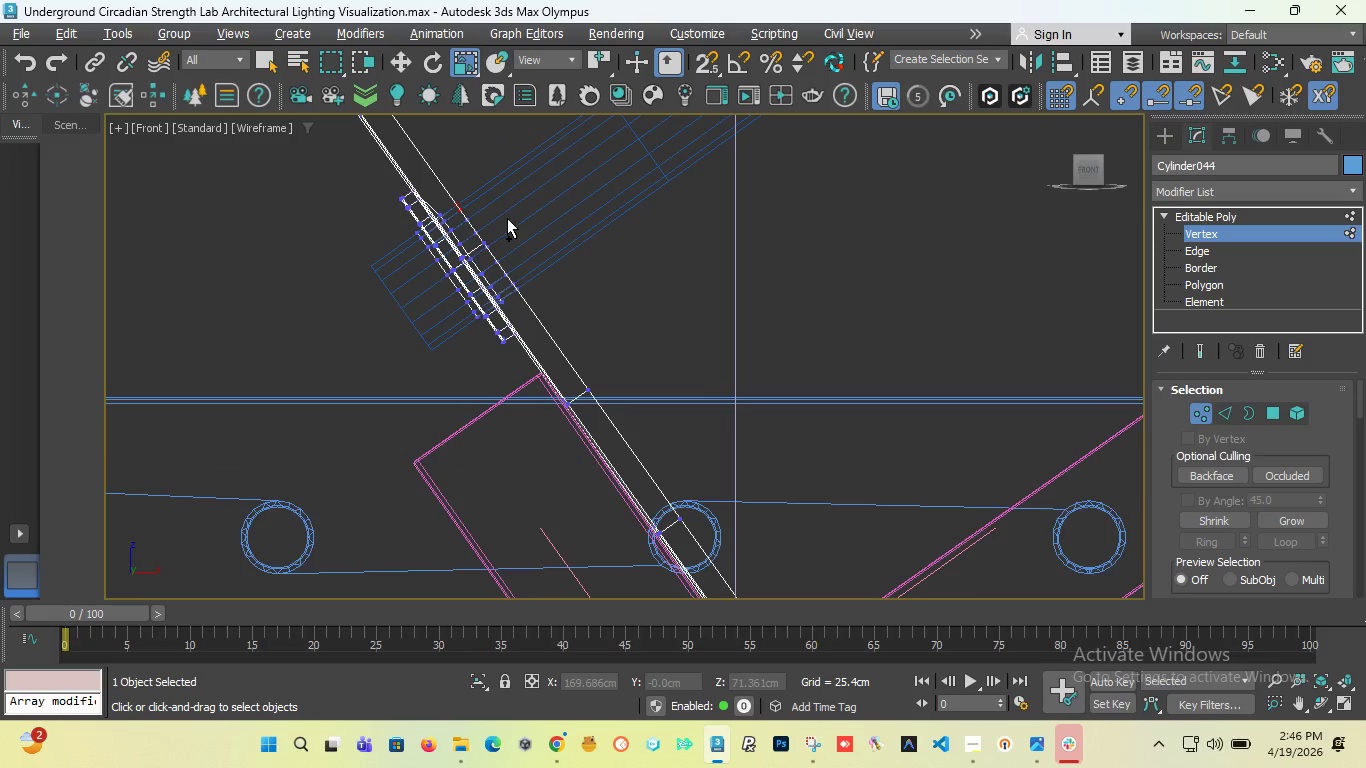 
hold_key(key=ControlLeft, duration=3.38)
left_click_drag(start_coordinate=[526, 273], to_coordinate=[489, 227])
 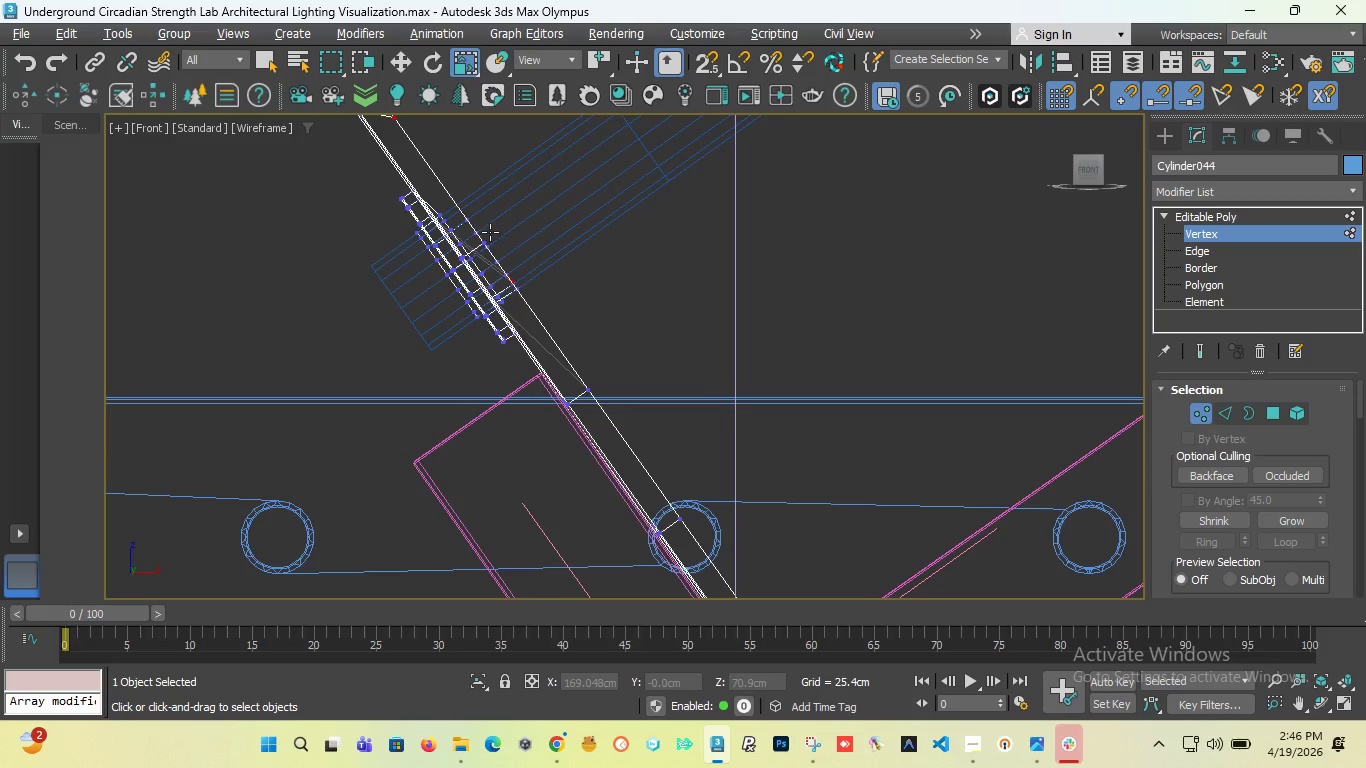 
key(Control+Z)
 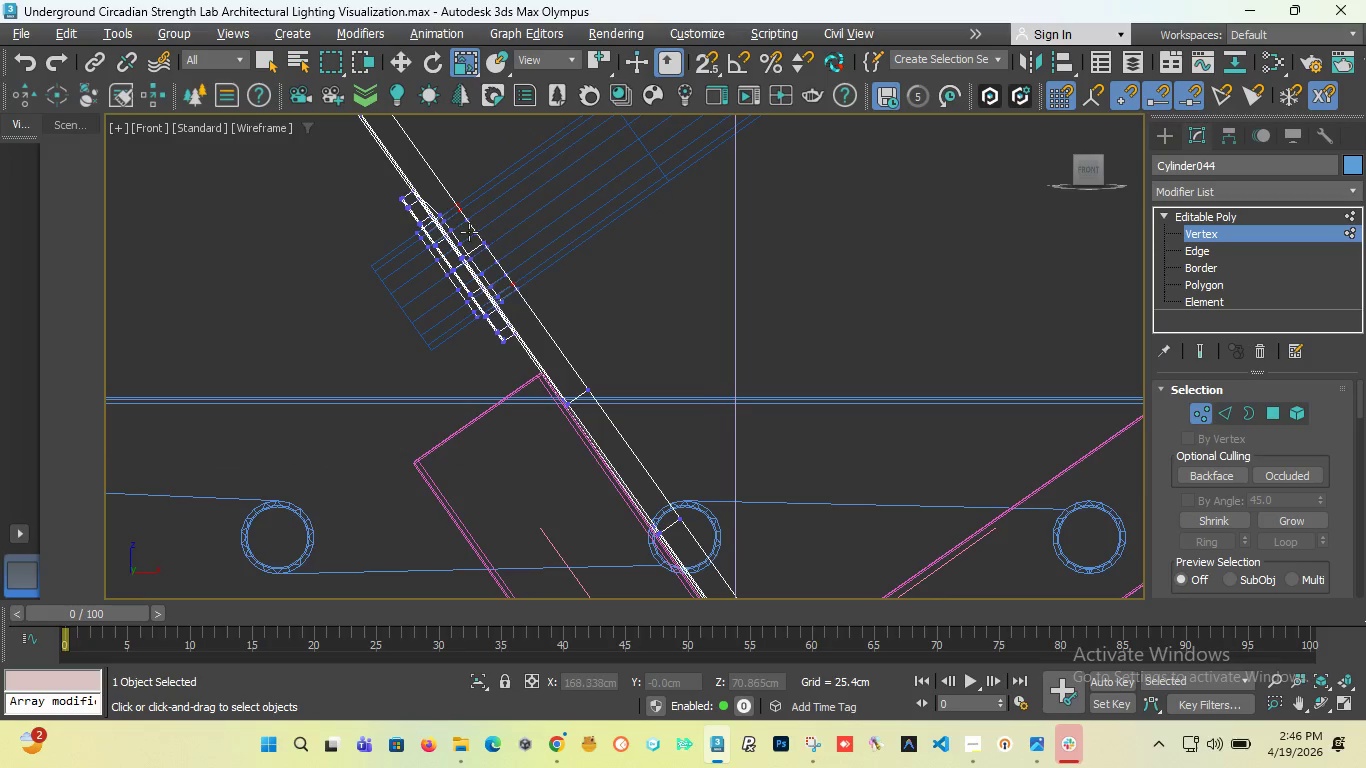 
hold_key(key=ControlLeft, duration=6.88)
left_click_drag(start_coordinate=[561, 301], to_coordinate=[511, 262])
 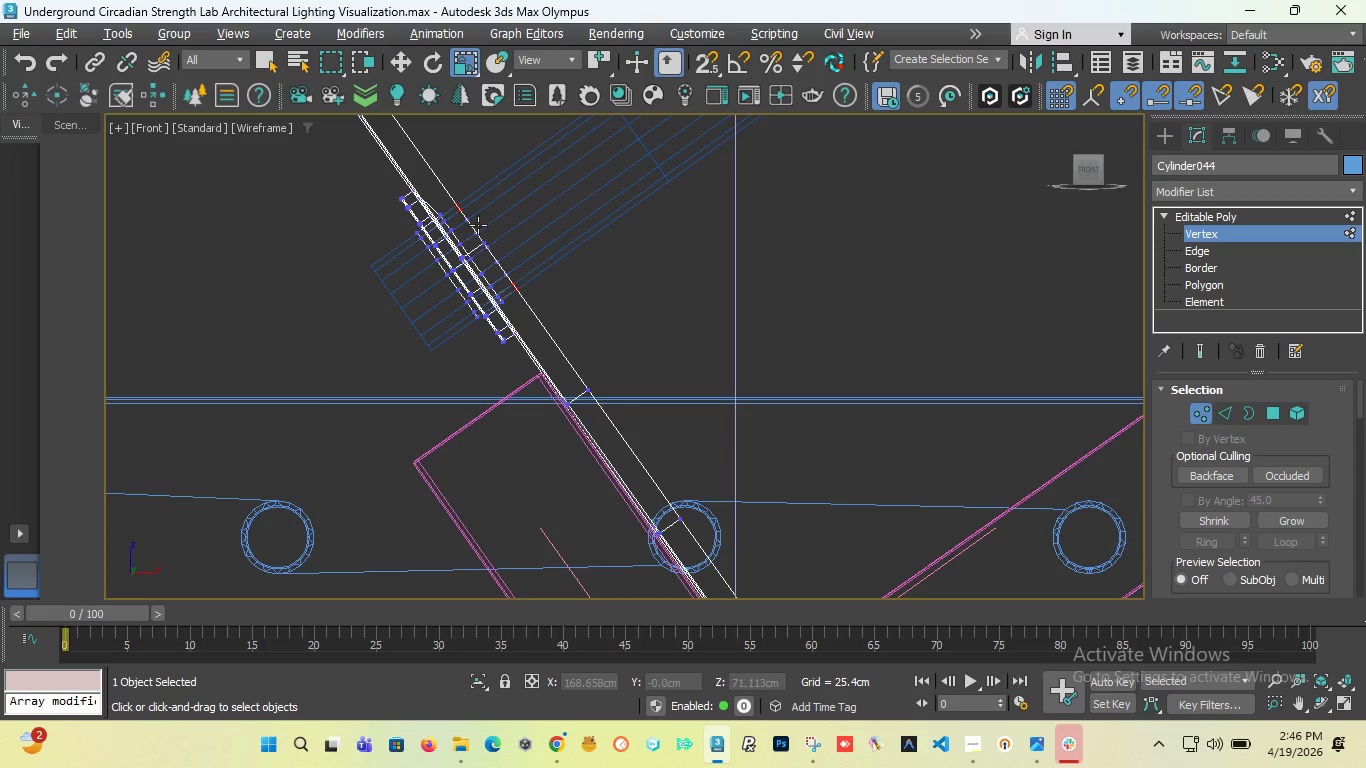 
left_click_drag(start_coordinate=[489, 237], to_coordinate=[475, 220])
 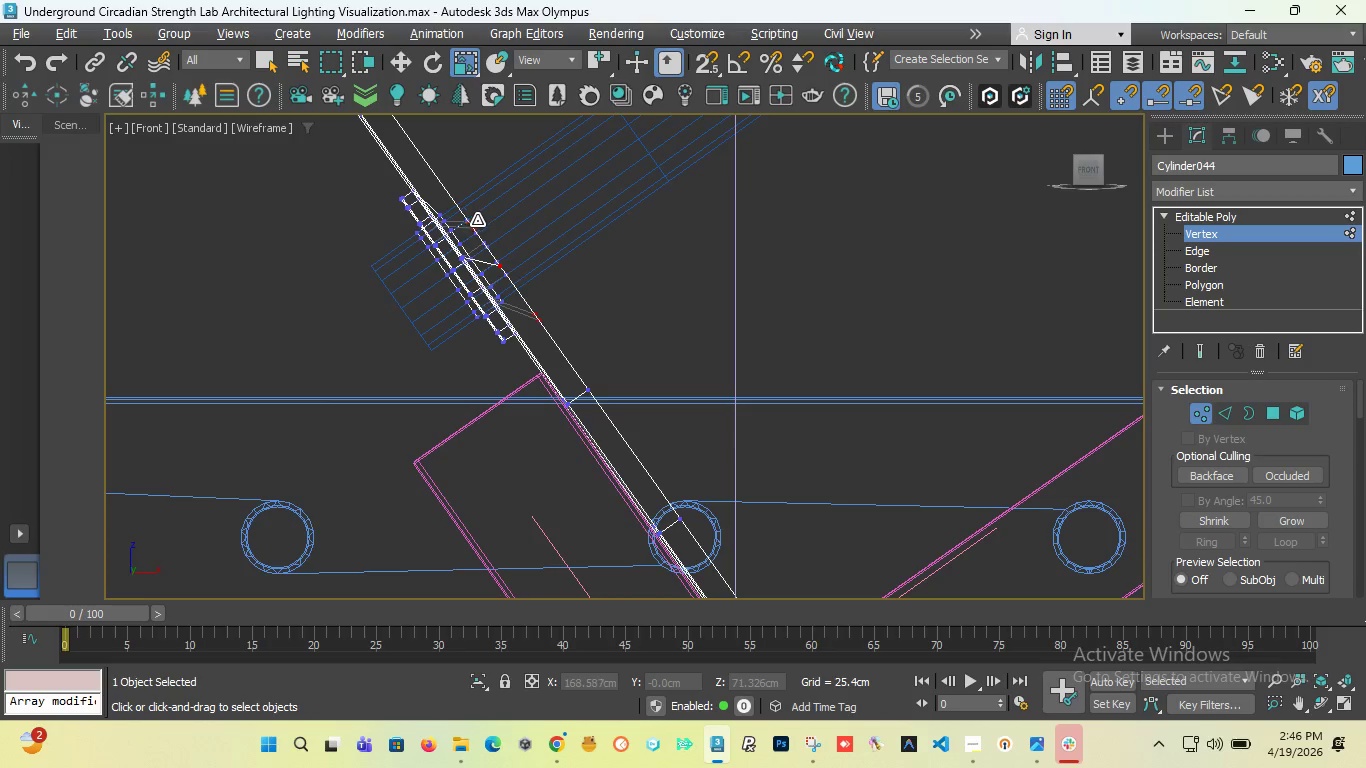 
key(Control+Z)
 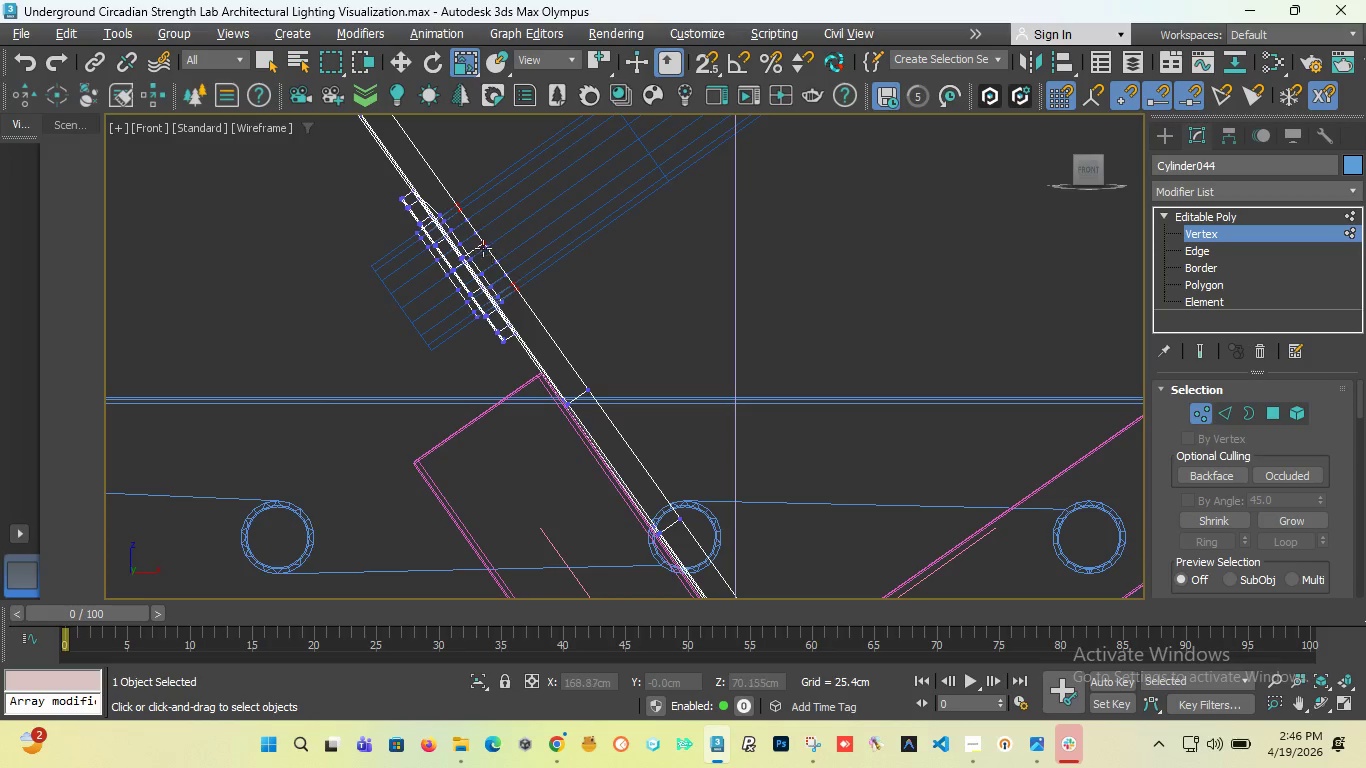 
hold_key(key=ControlLeft, duration=13.88)
scroll: coordinate [477, 233], scroll_direction: down, amount: 1.0
 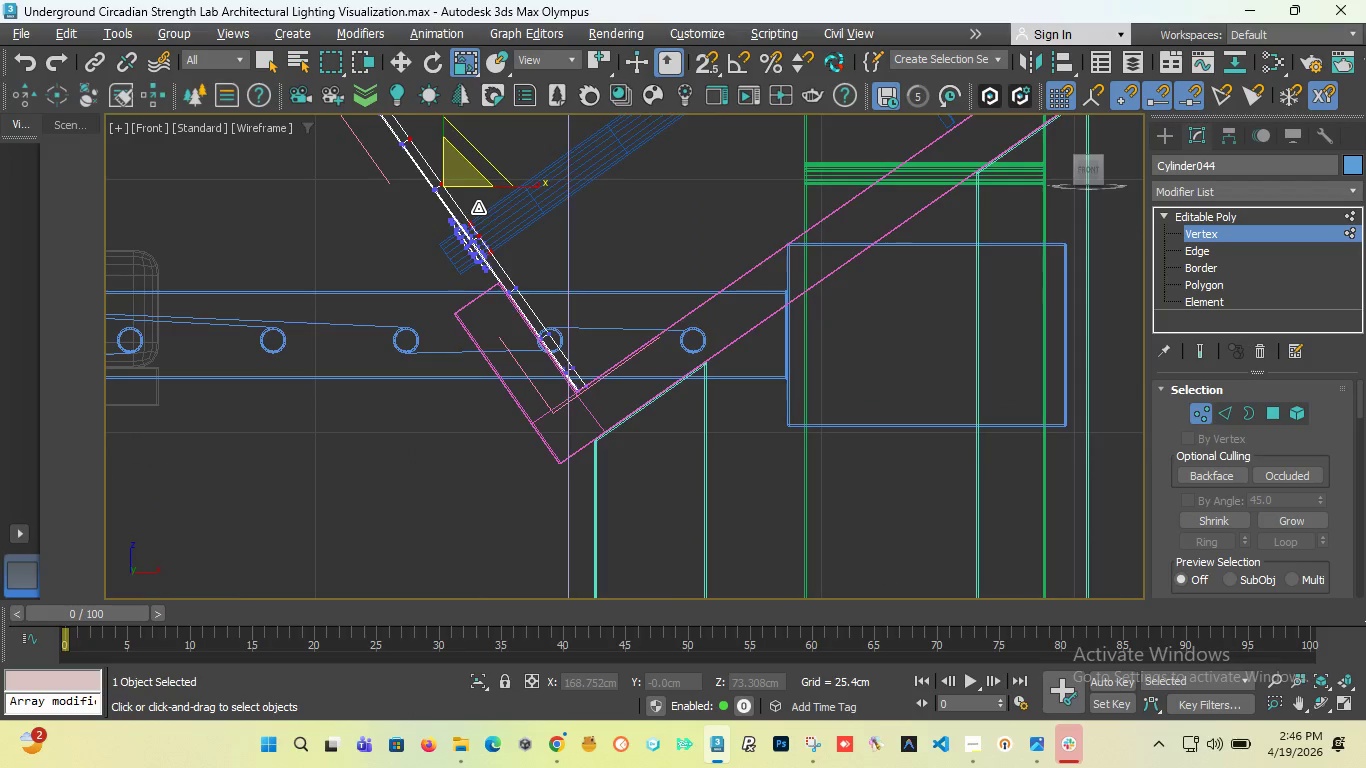 
scroll: coordinate [485, 228], scroll_direction: up, amount: 2.0
 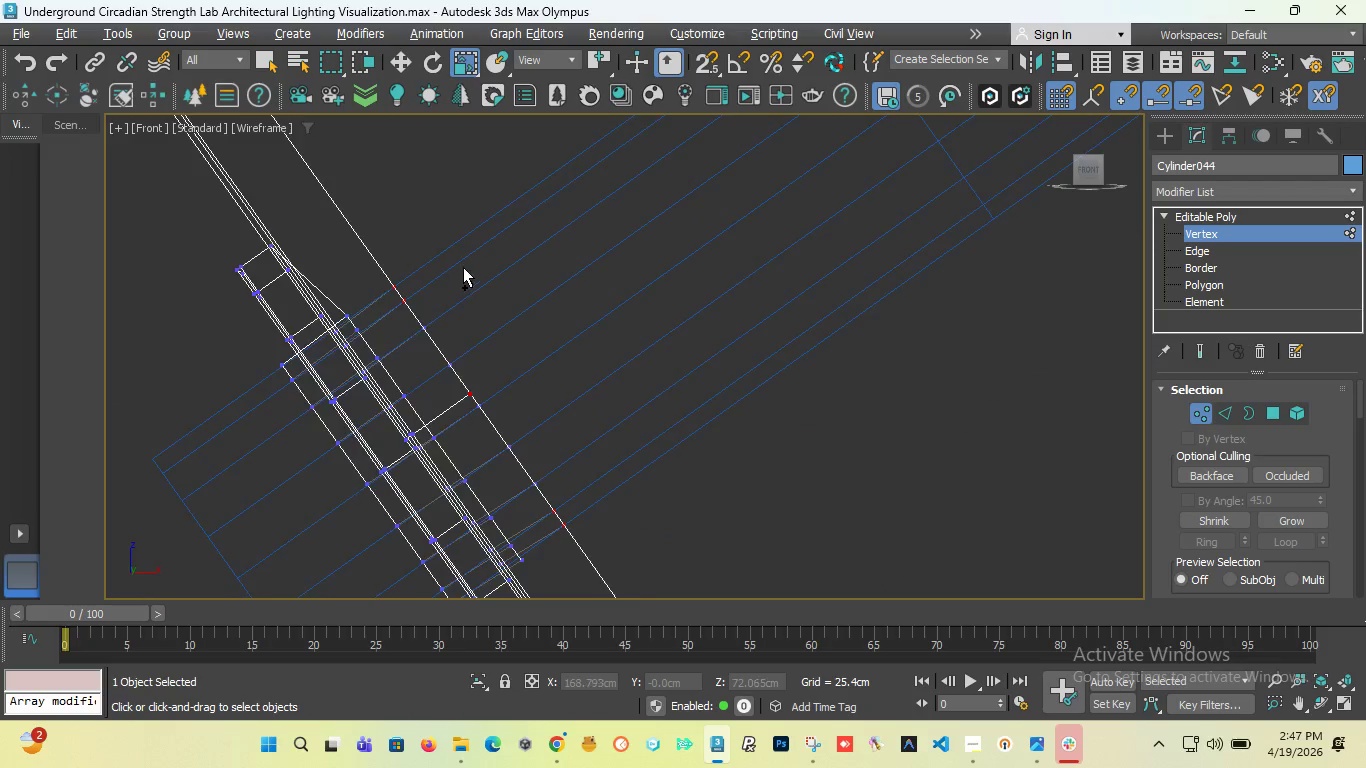 
scroll: coordinate [462, 267], scroll_direction: down, amount: 1.0
 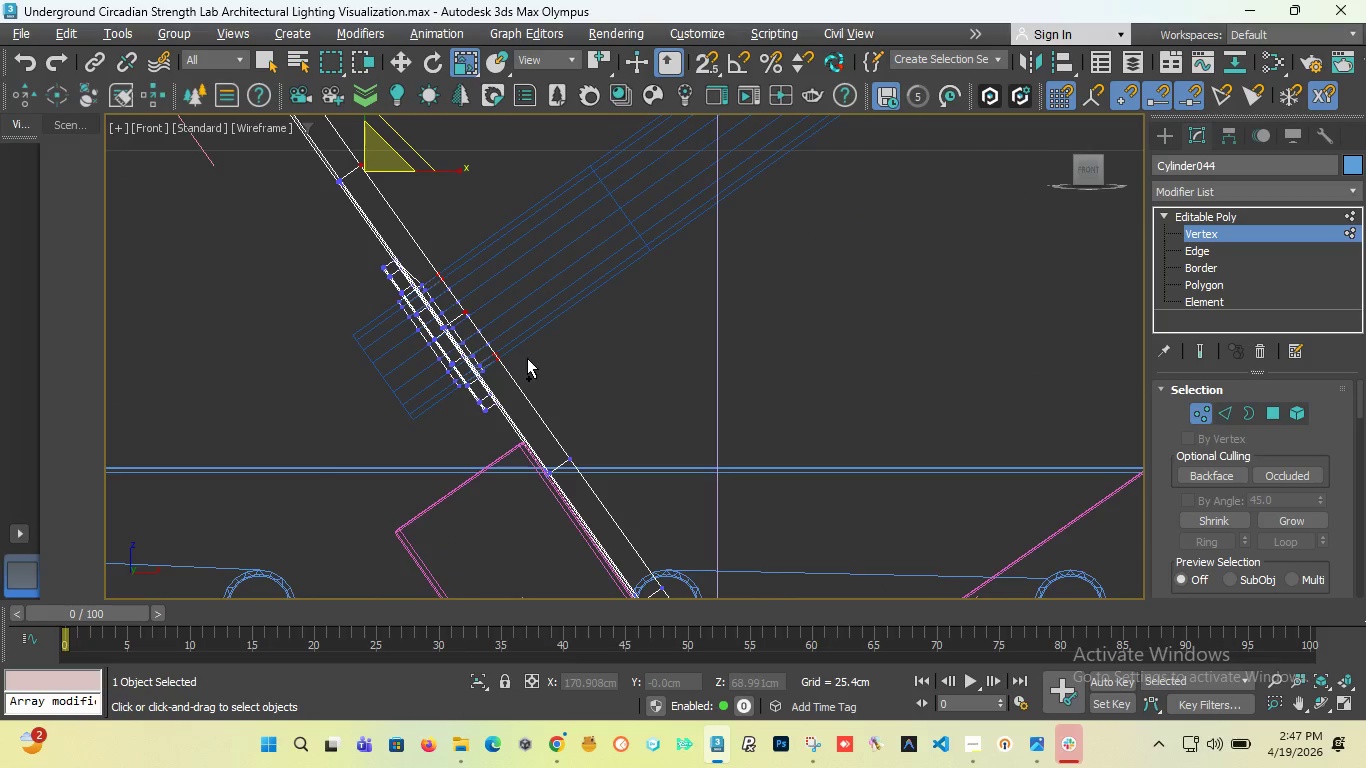 
left_click_drag(start_coordinate=[519, 356], to_coordinate=[478, 292])
 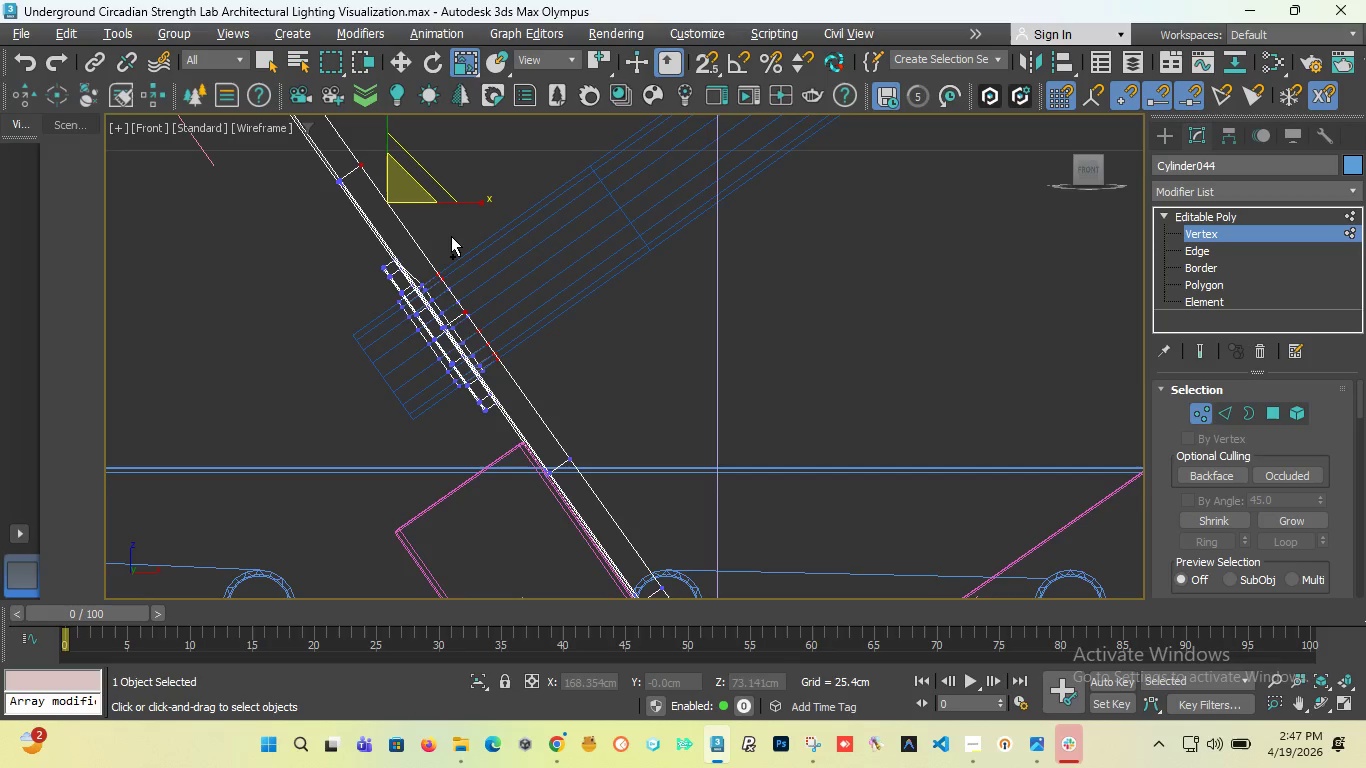 
left_click_drag(start_coordinate=[443, 231], to_coordinate=[497, 307])
 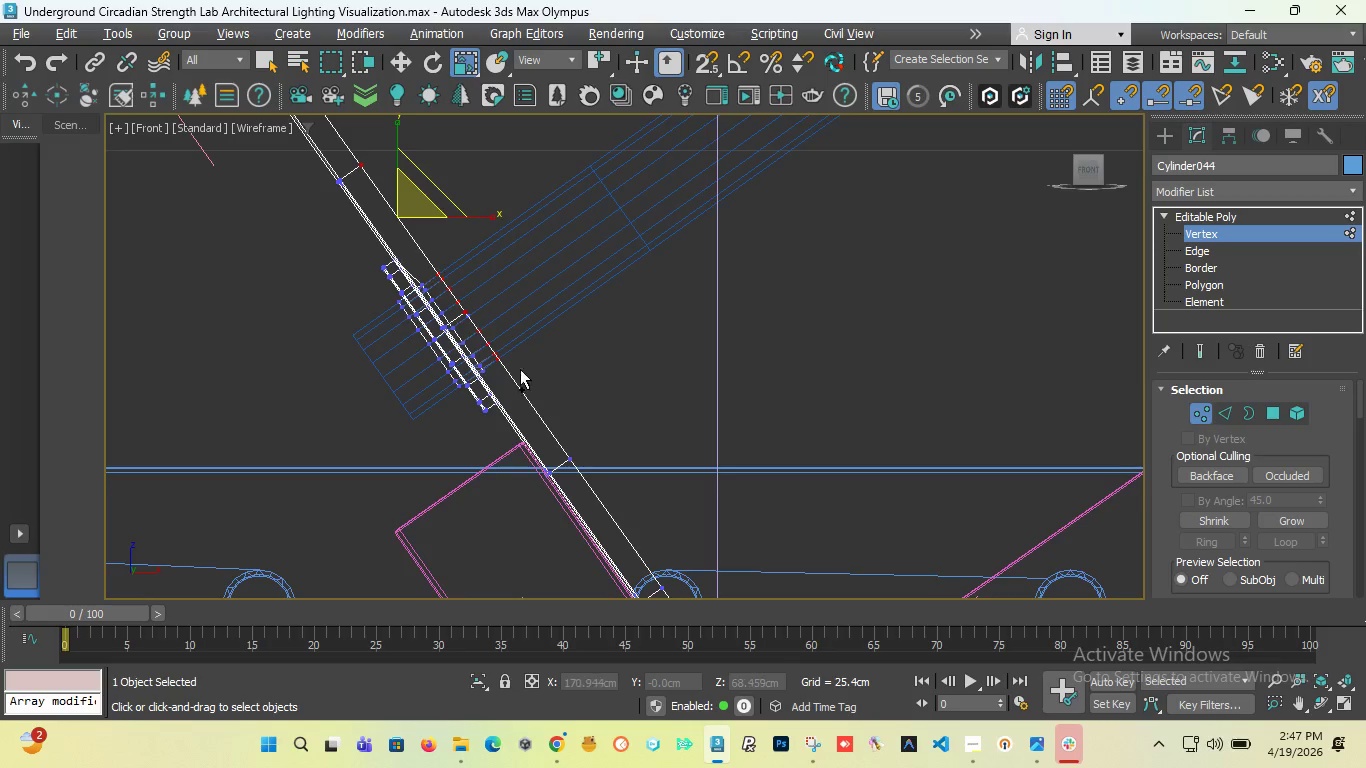 
scroll: coordinate [458, 291], scroll_direction: down, amount: 4.0
 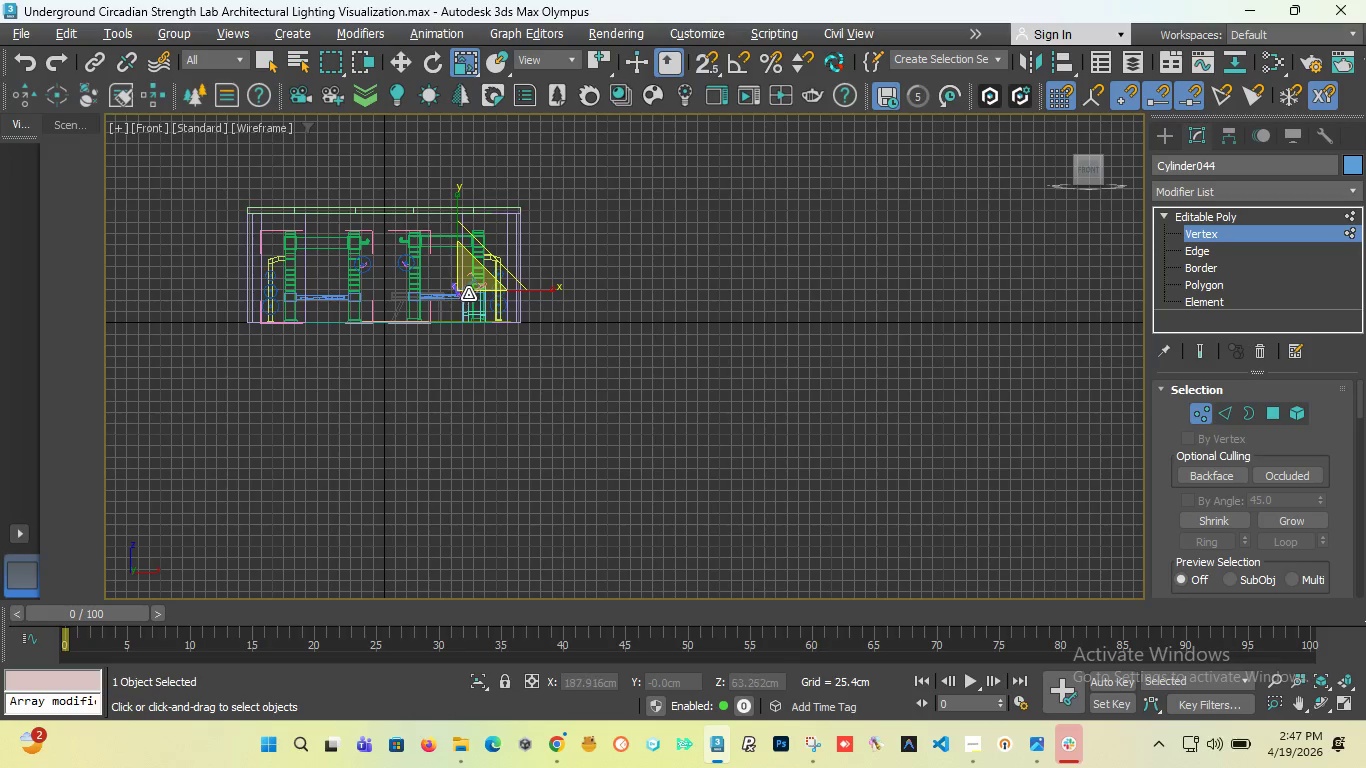 
scroll: coordinate [299, 282], scroll_direction: up, amount: 6.0
 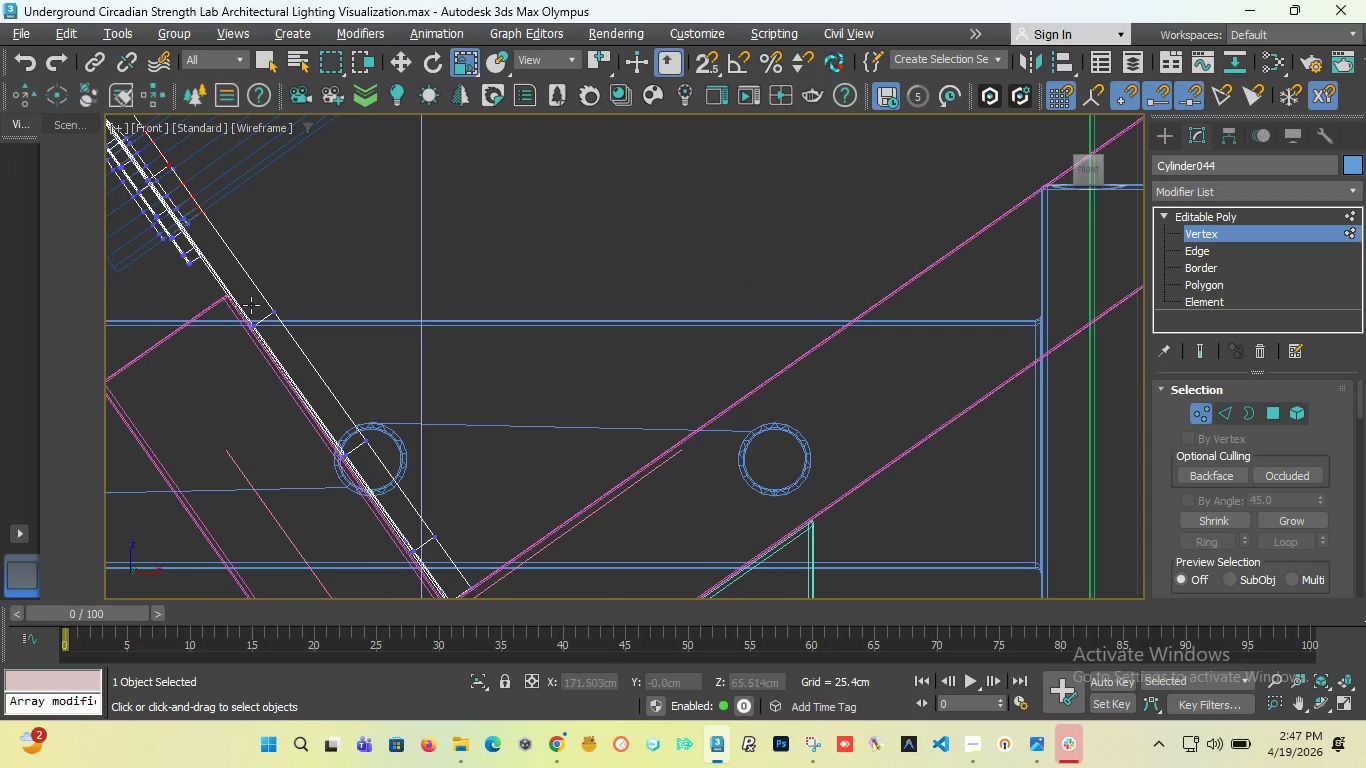 
hold_key(key=ControlLeft, duration=1.58)
left_click_drag(start_coordinate=[275, 287], to_coordinate=[287, 334])
 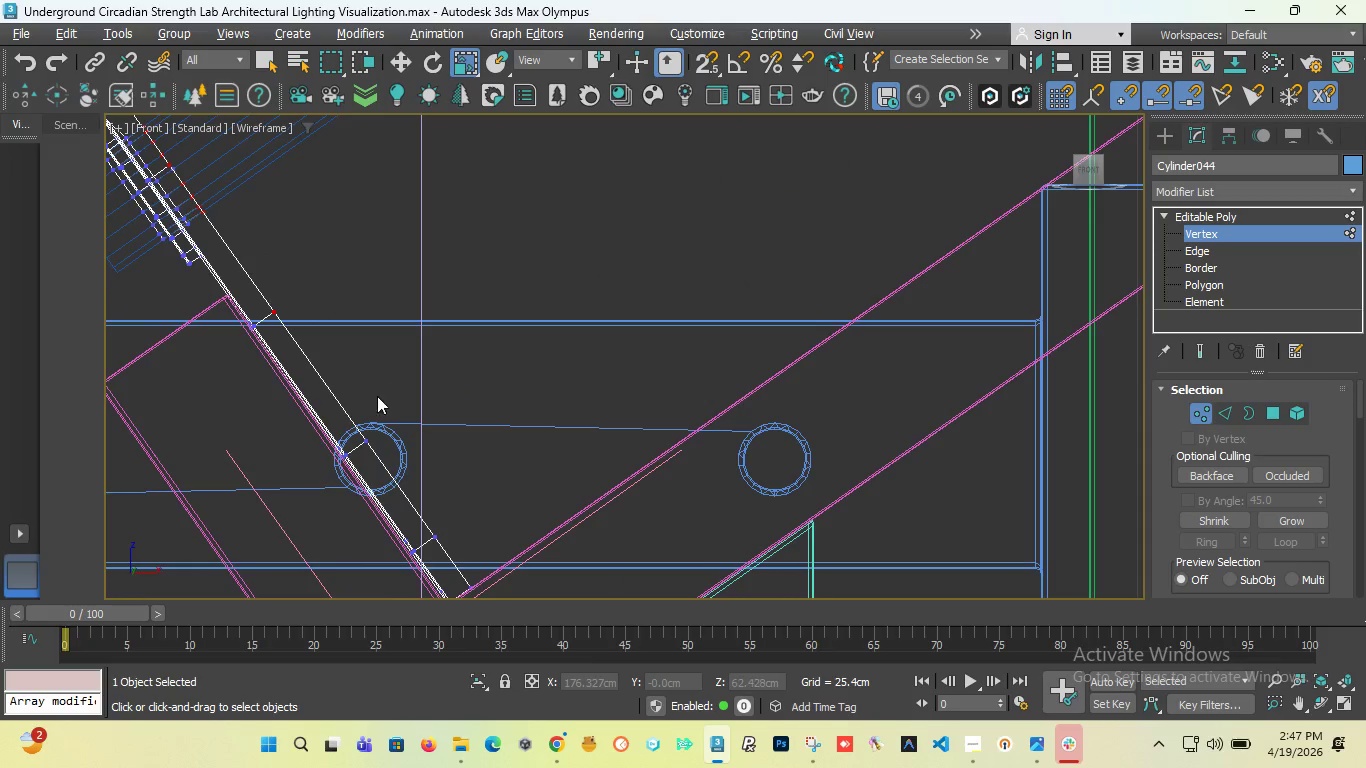 
hold_key(key=ControlLeft, duration=0.97)
left_click_drag(start_coordinate=[355, 403], to_coordinate=[379, 453])
 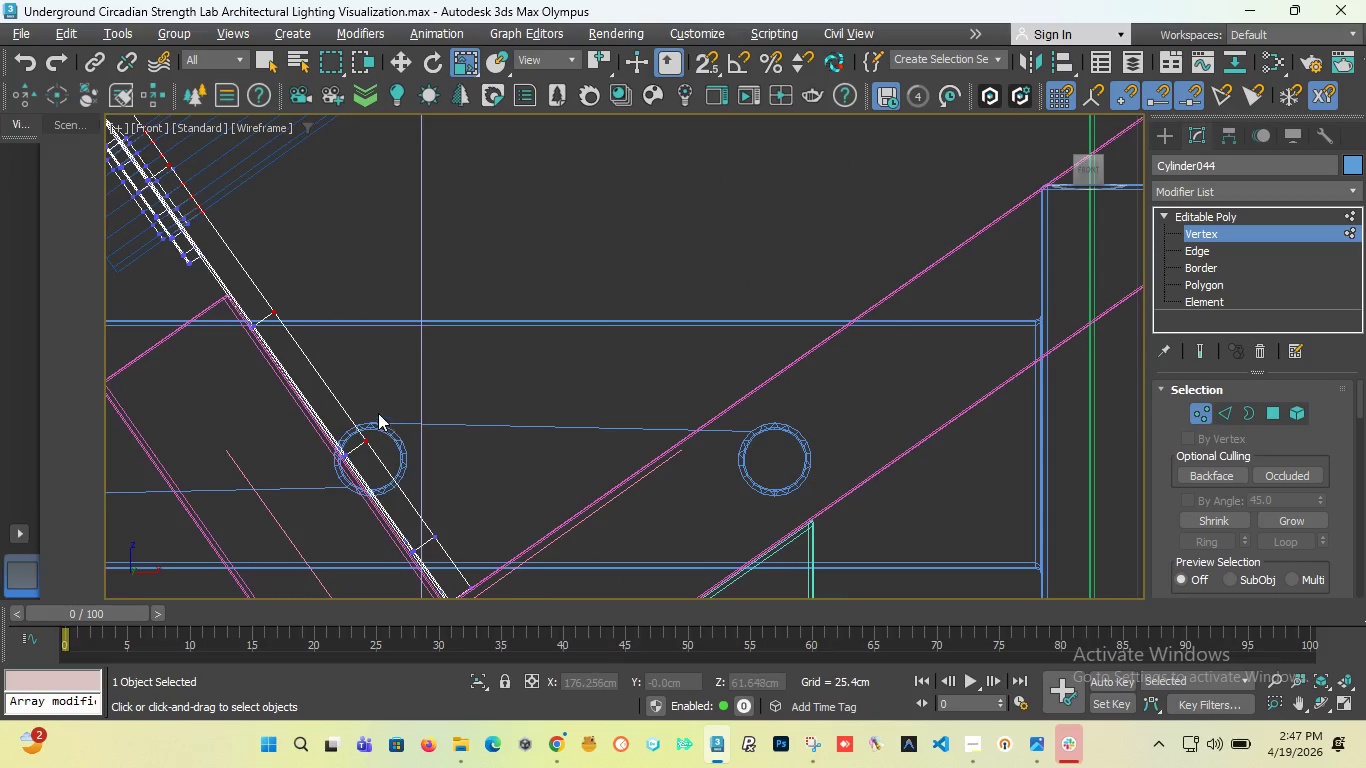 
scroll: coordinate [378, 413], scroll_direction: down, amount: 1.0
 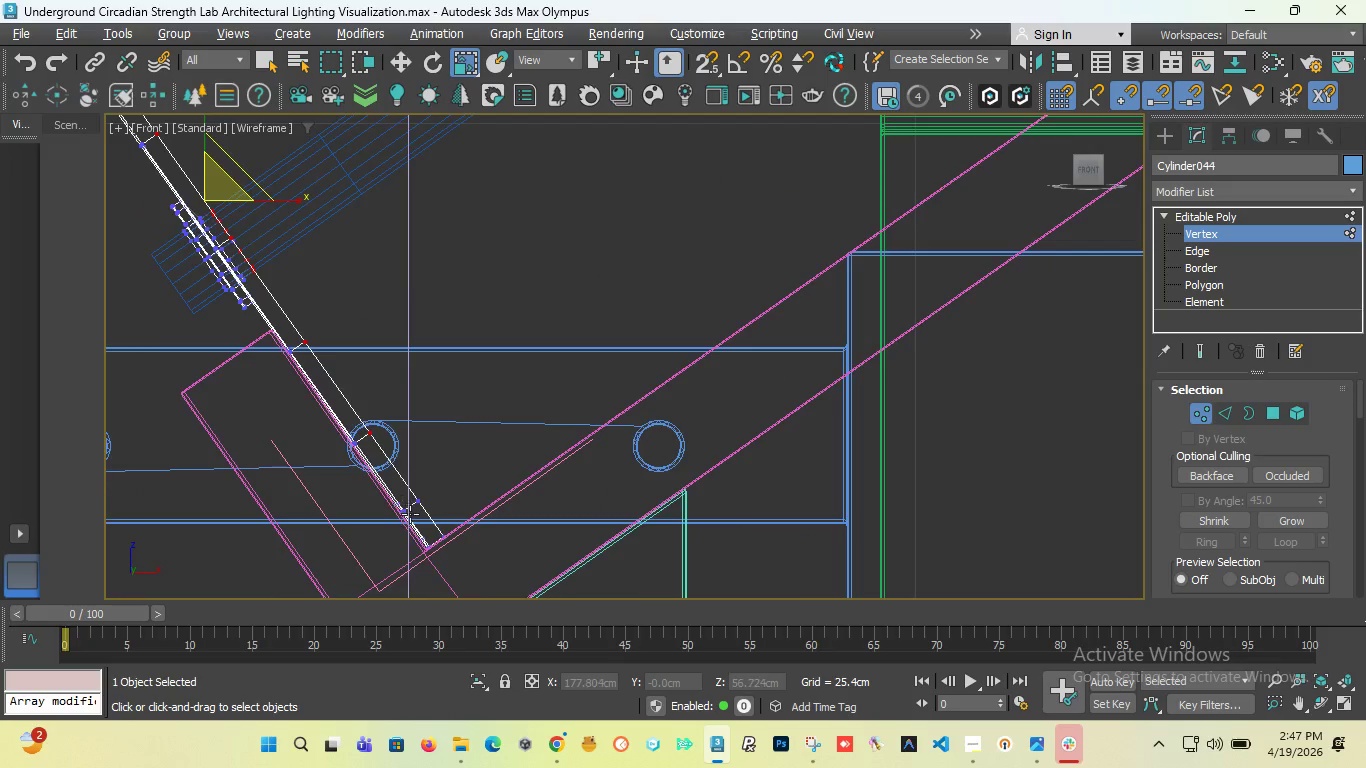 
hold_key(key=ControlLeft, duration=1.2)
 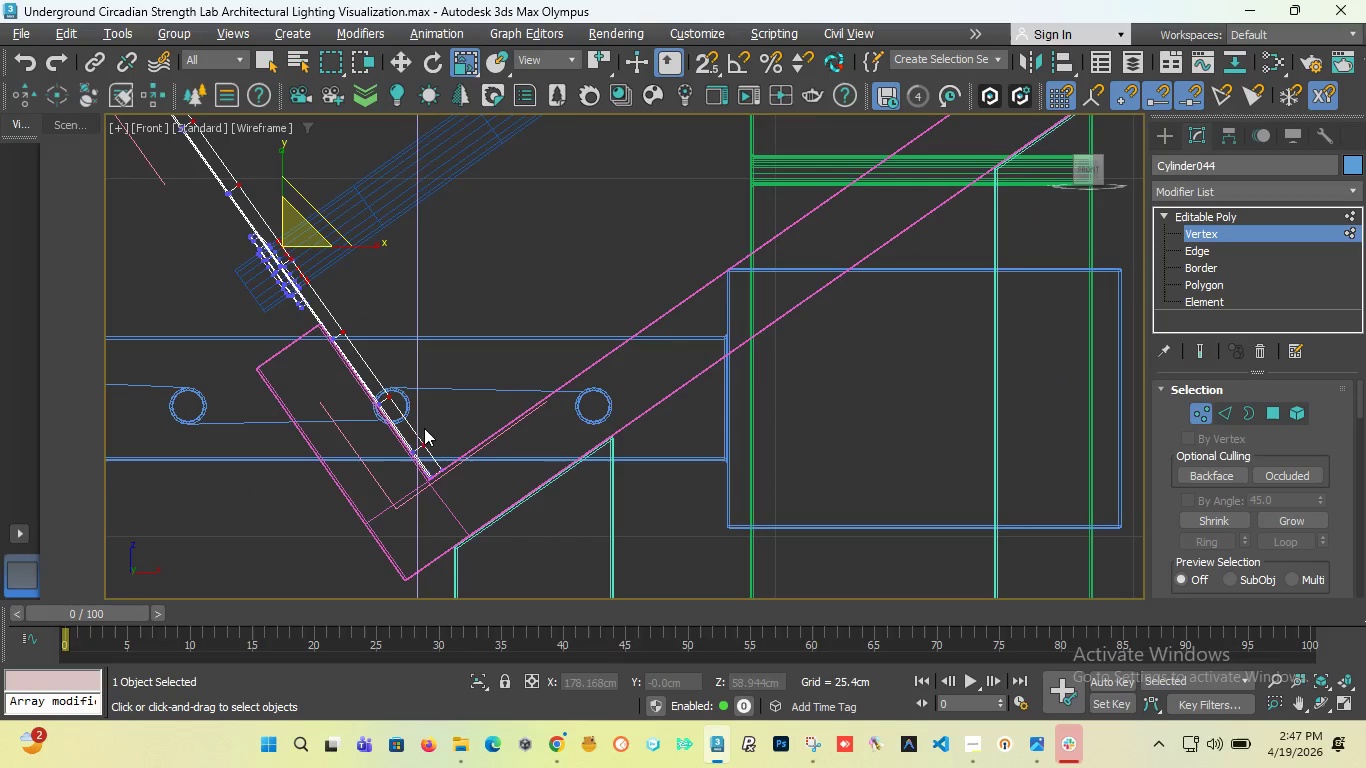 
scroll: coordinate [410, 514], scroll_direction: up, amount: 2.0
 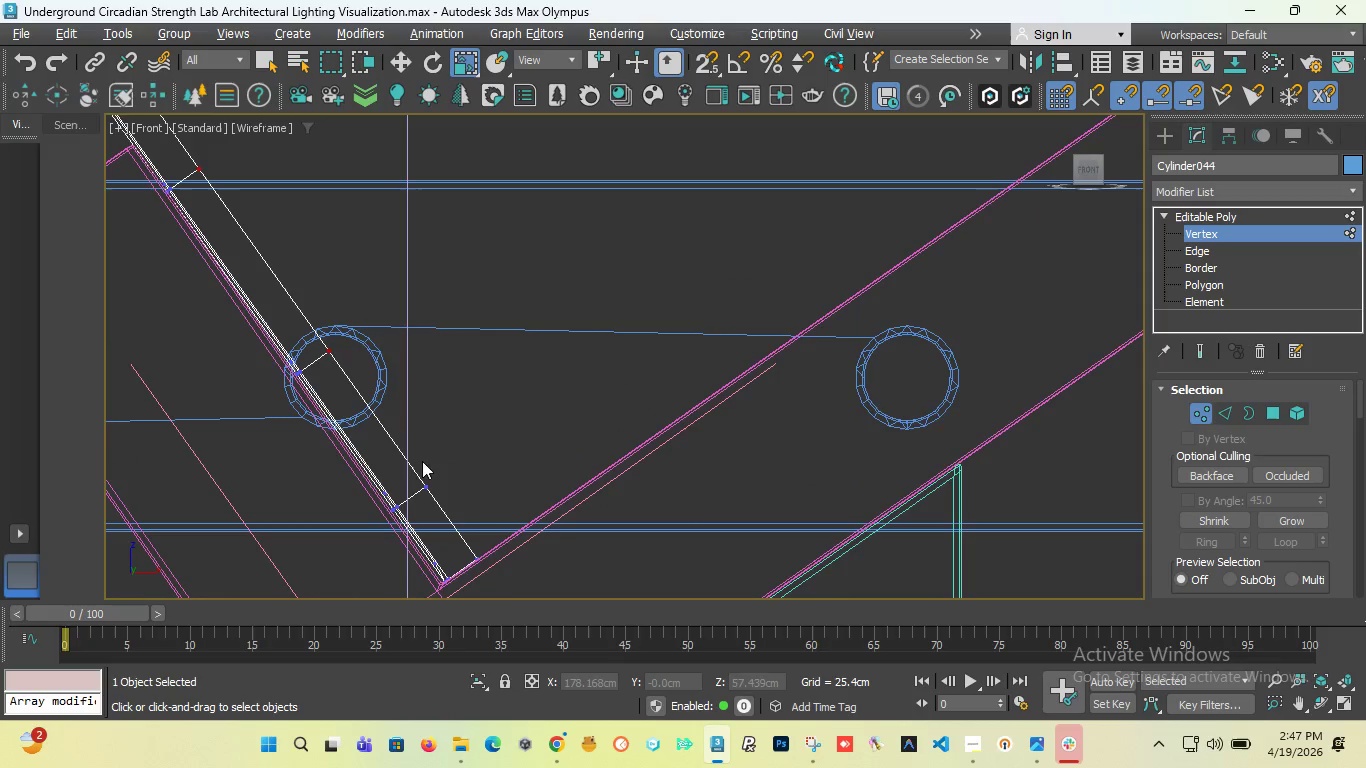 
left_click_drag(start_coordinate=[408, 457], to_coordinate=[444, 505])
 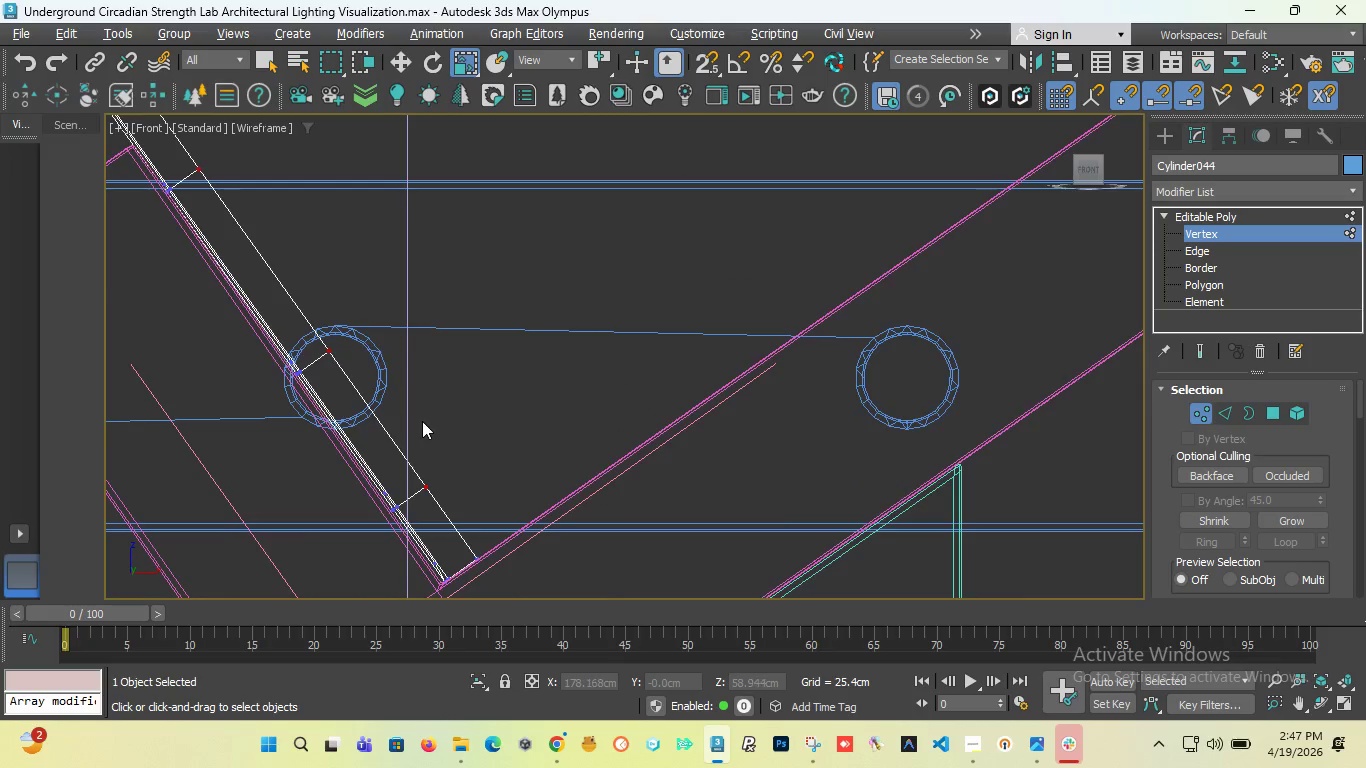 
hold_key(key=ControlLeft, duration=1.05)
 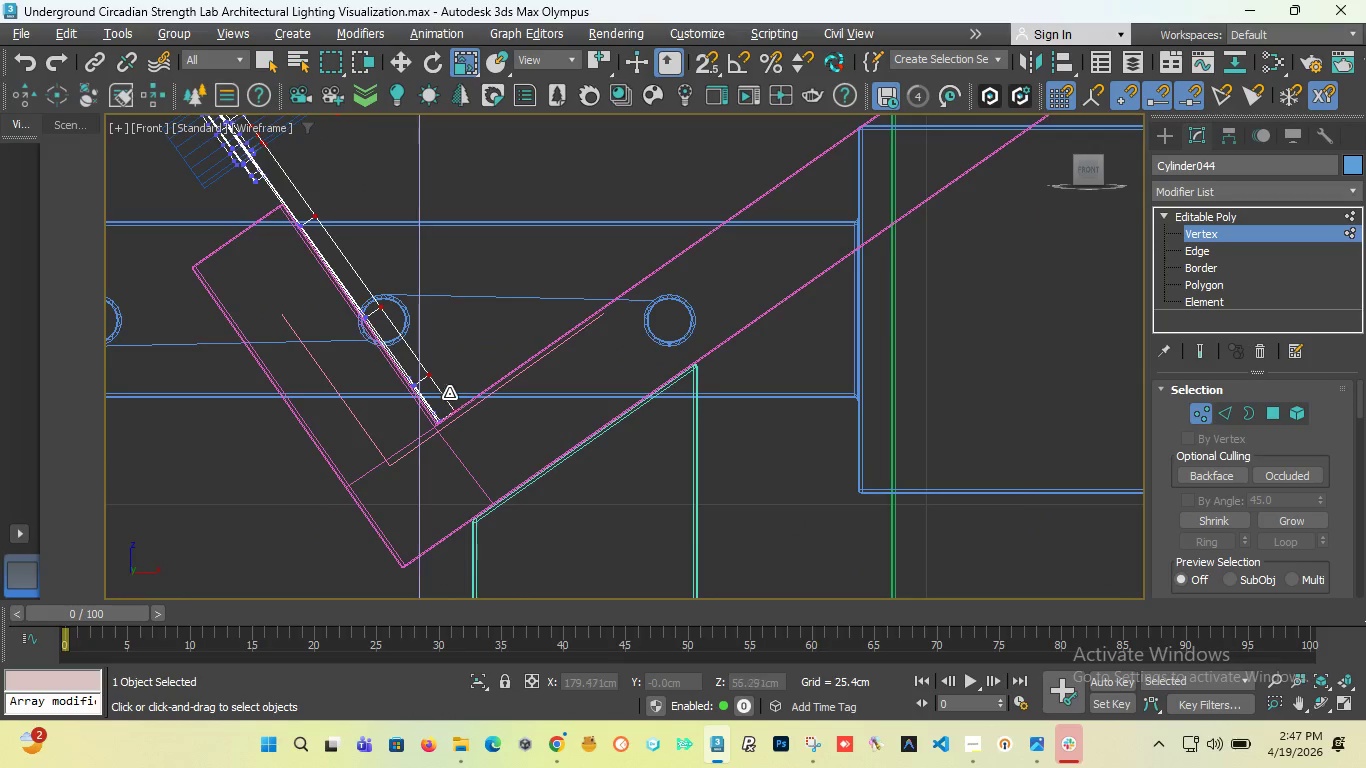 
scroll: coordinate [428, 459], scroll_direction: up, amount: 2.0
 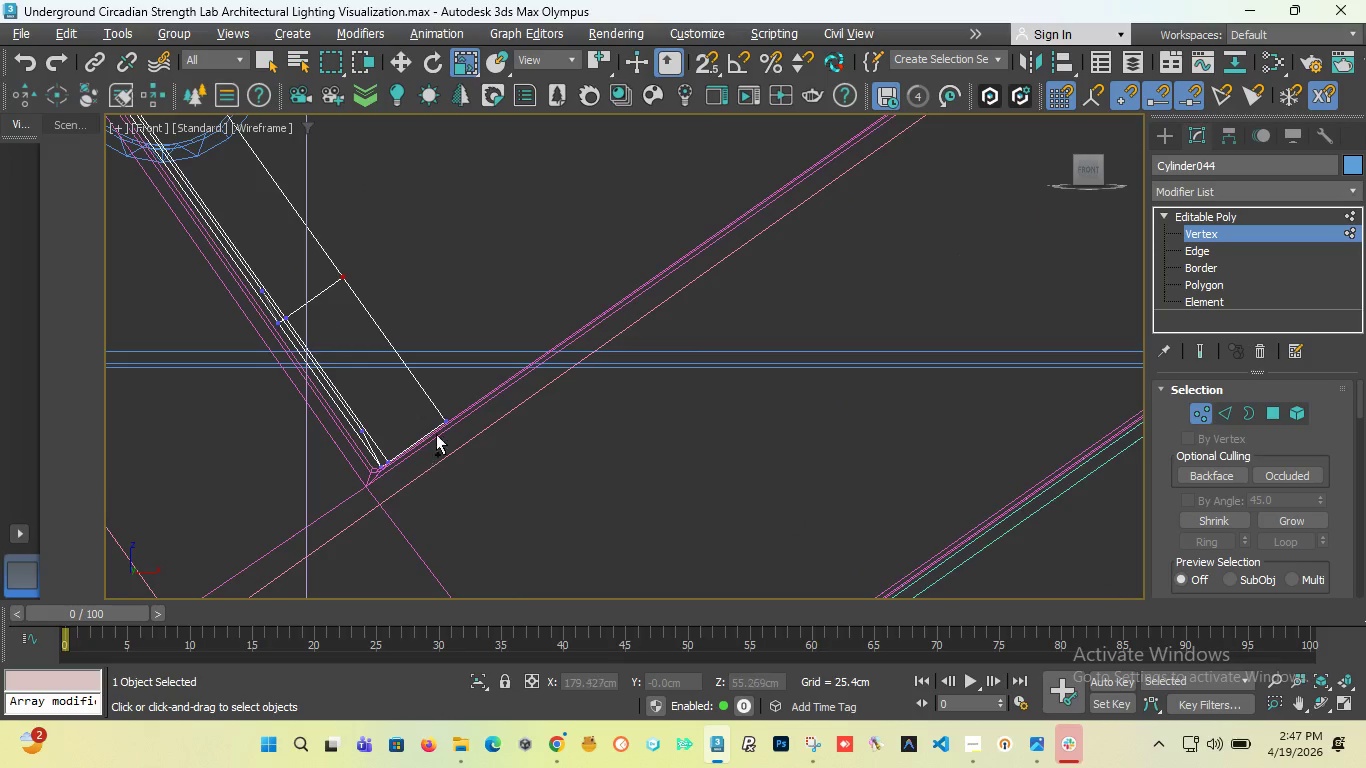 
left_click_drag(start_coordinate=[413, 370], to_coordinate=[480, 445])
 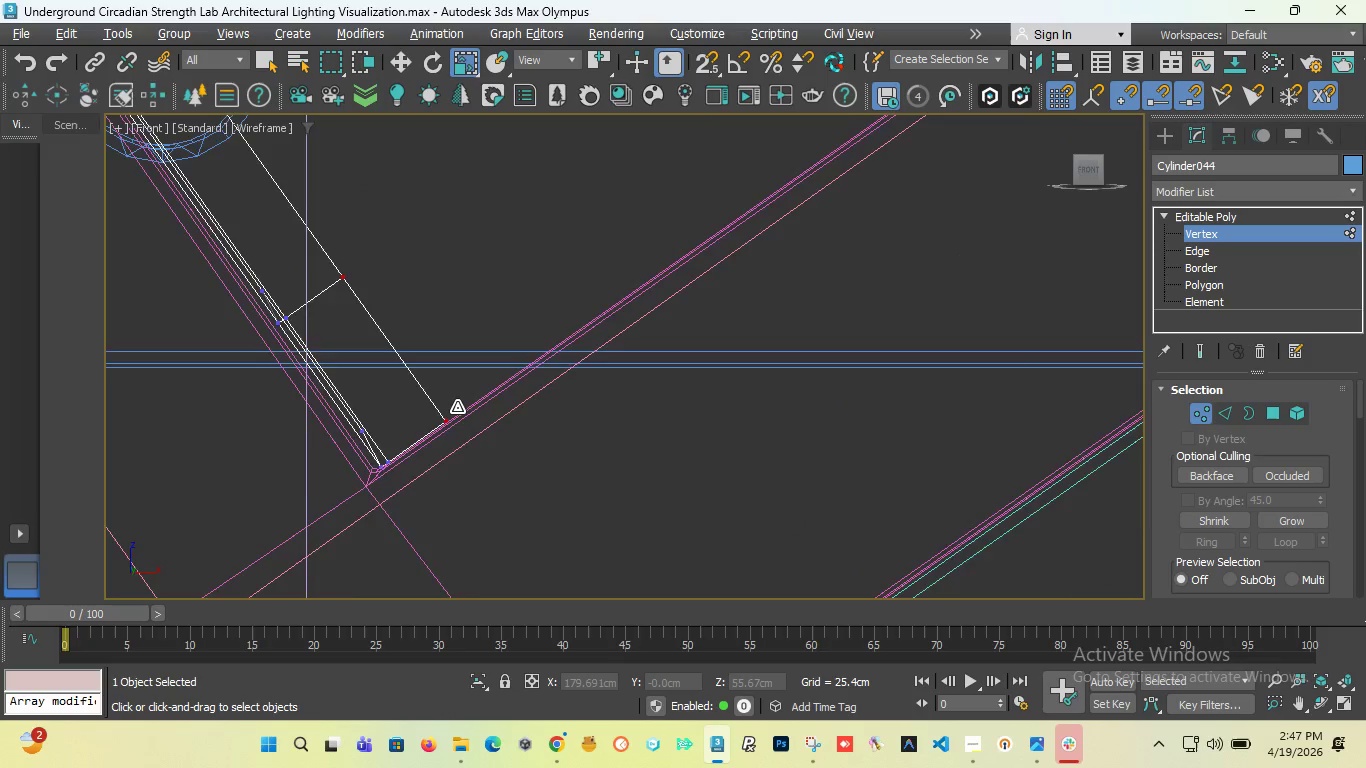 
scroll: coordinate [444, 363], scroll_direction: down, amount: 6.0
 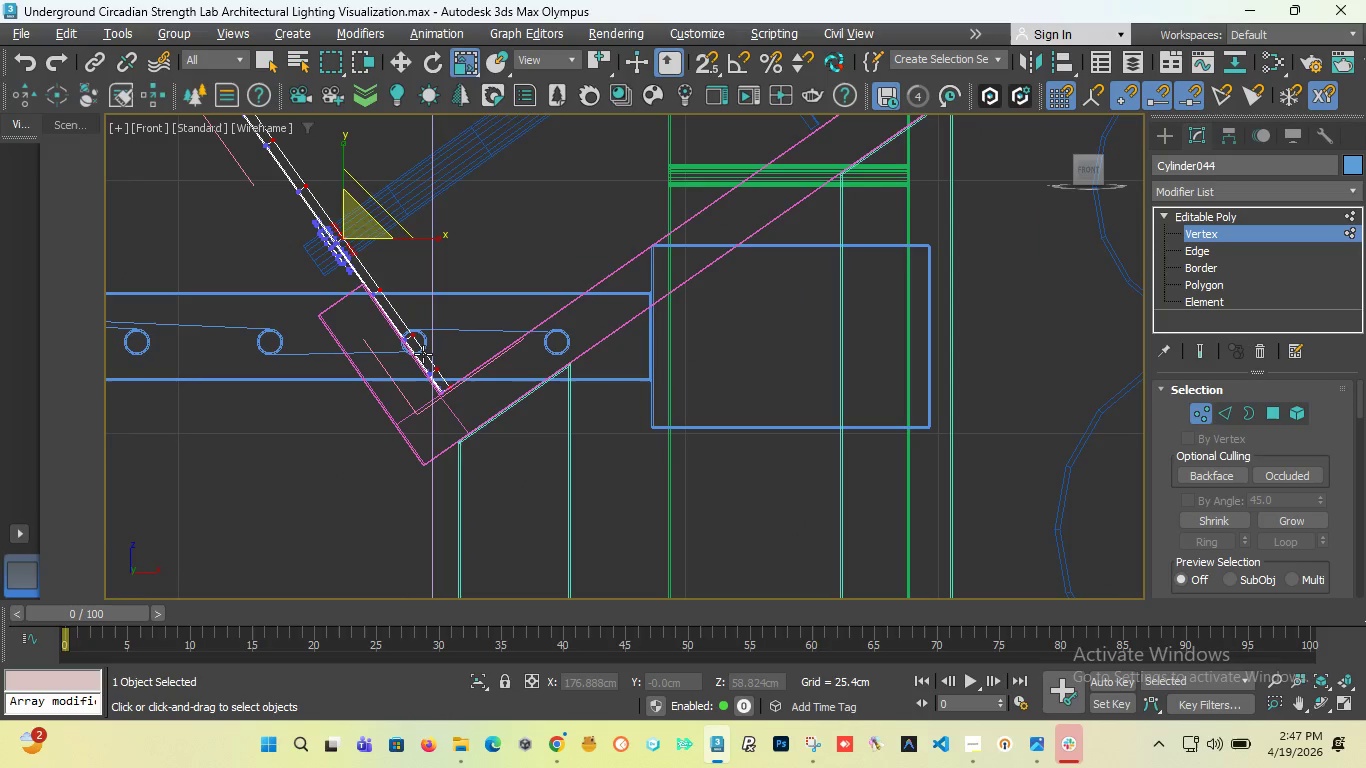 
key(W)
 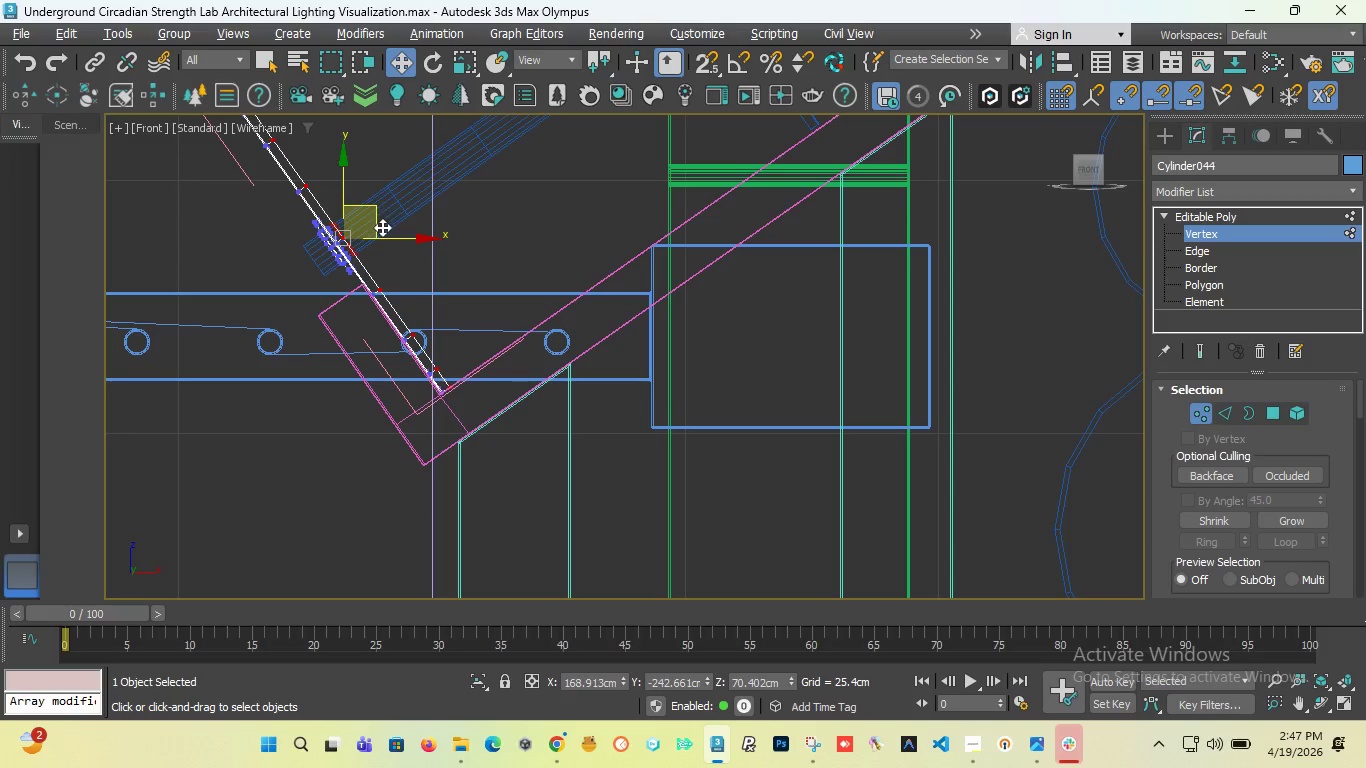 
left_click_drag(start_coordinate=[403, 240], to_coordinate=[439, 241])
 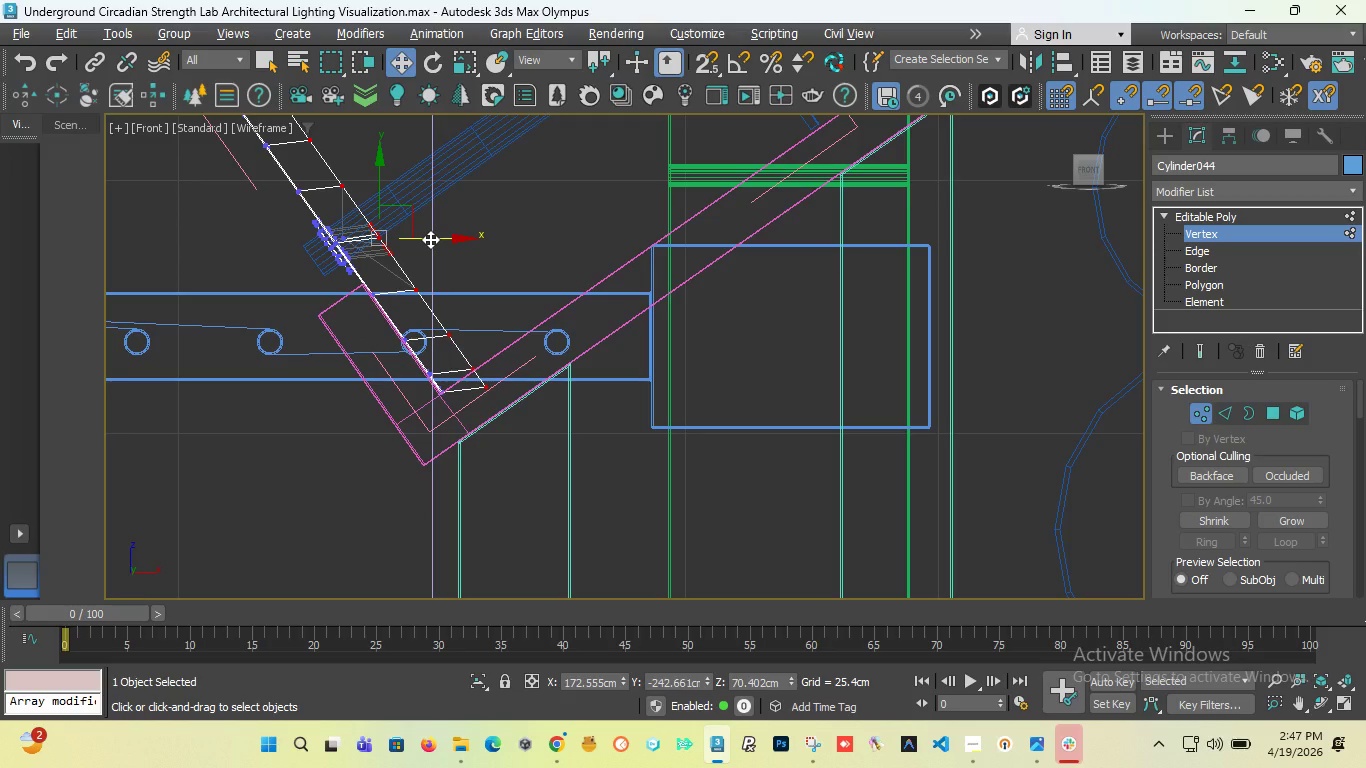 
key(Control+Z)
 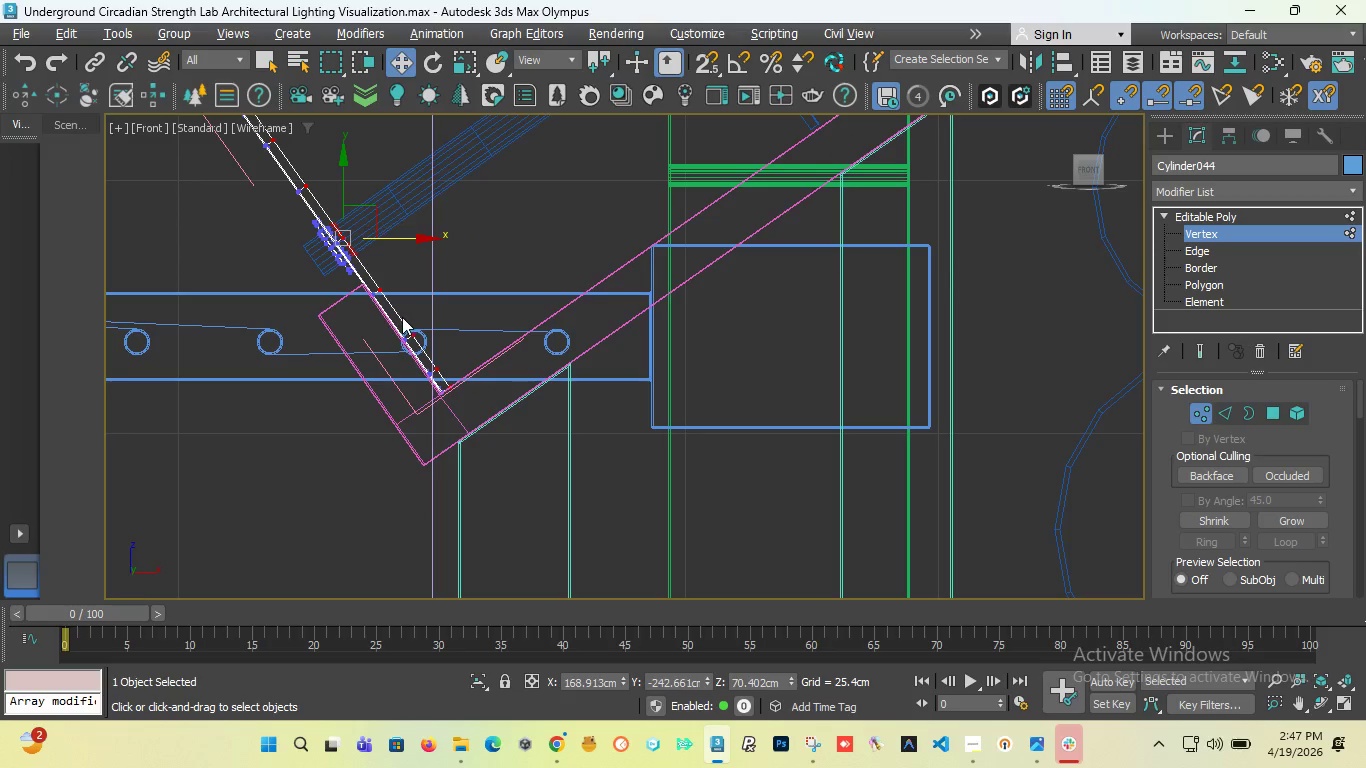 
scroll: coordinate [397, 325], scroll_direction: down, amount: 3.0
 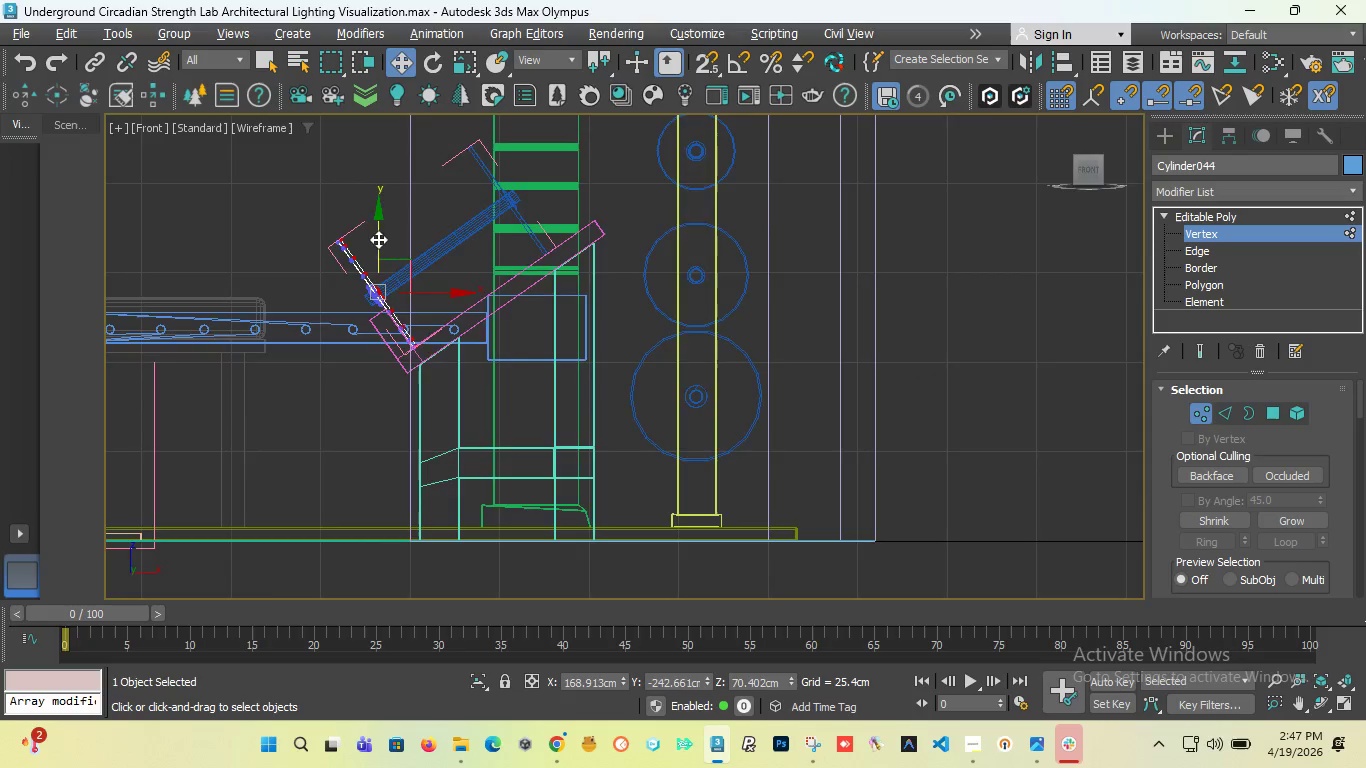 
scroll: coordinate [287, 241], scroll_direction: up, amount: 6.0
 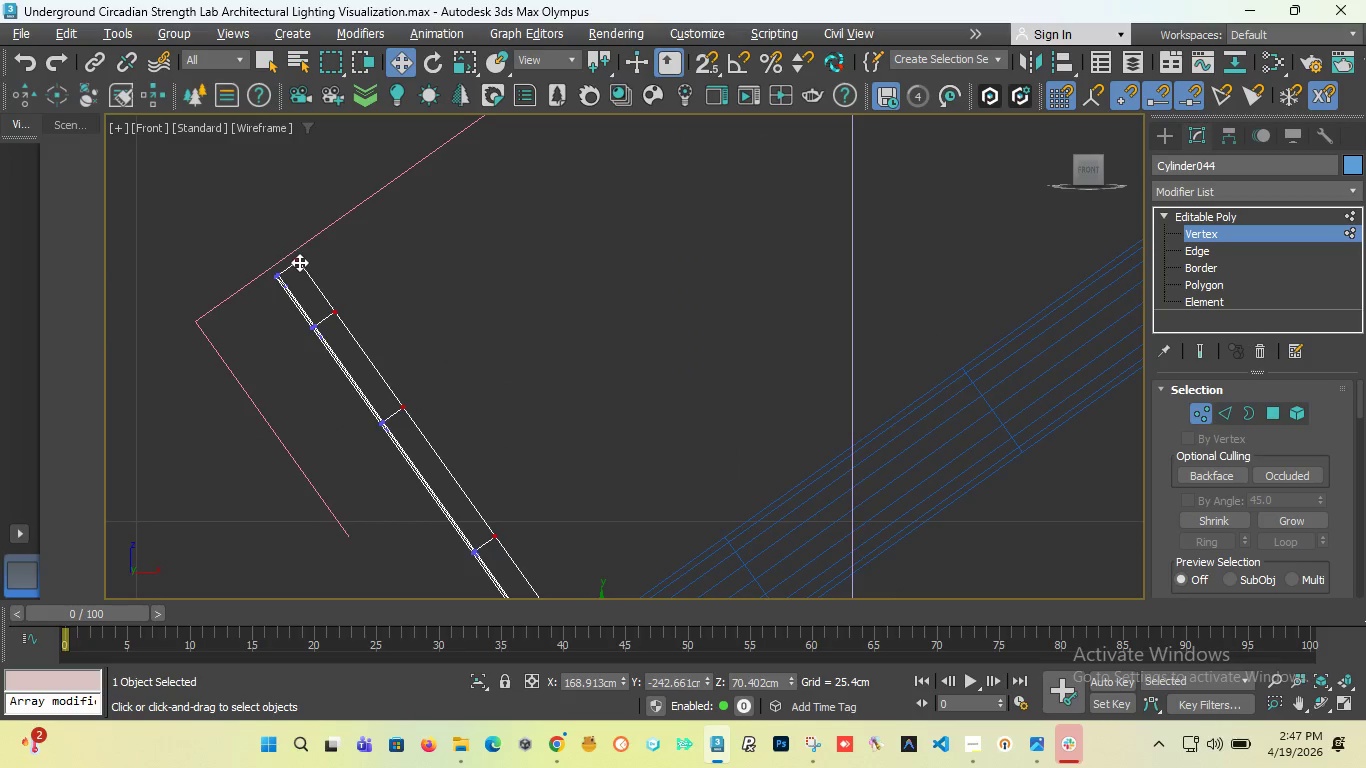 
left_click_drag(start_coordinate=[299, 262], to_coordinate=[345, 234])
 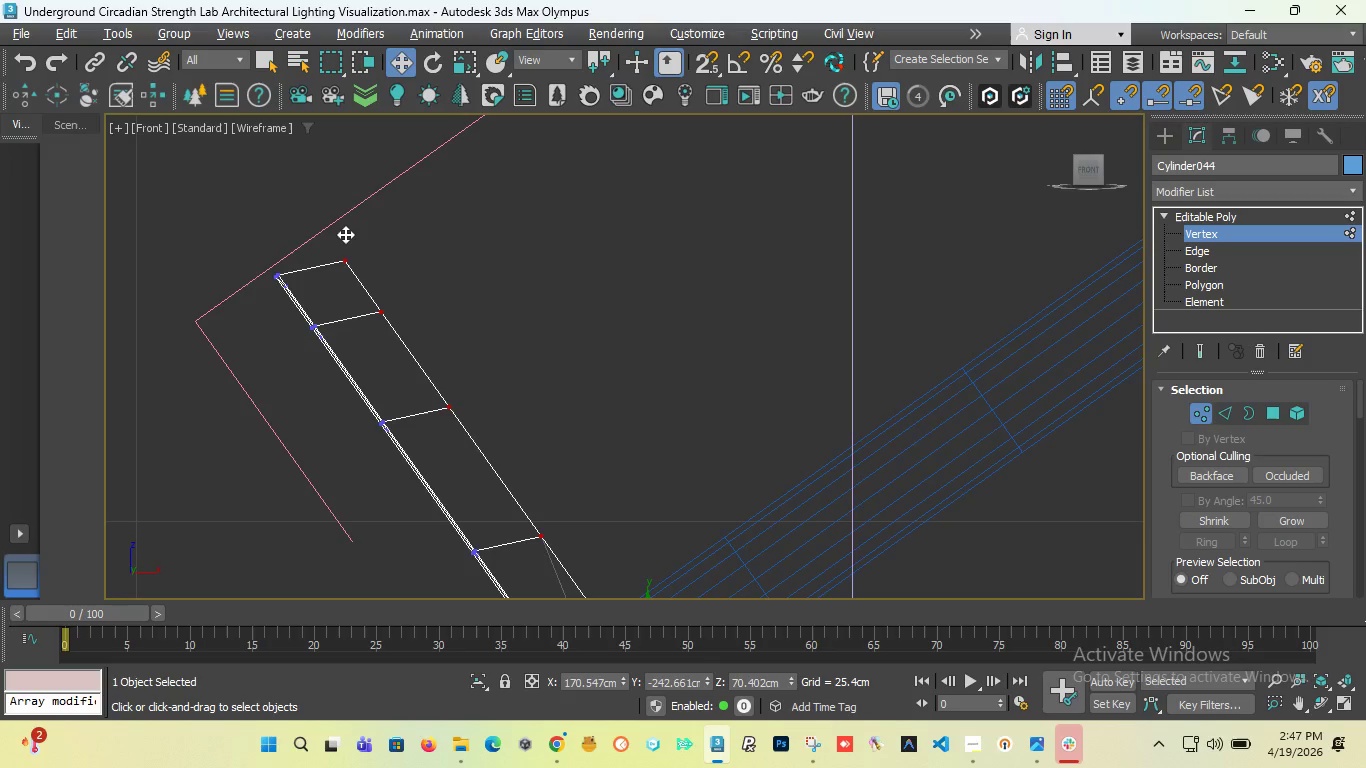 
key(Control+Z)
 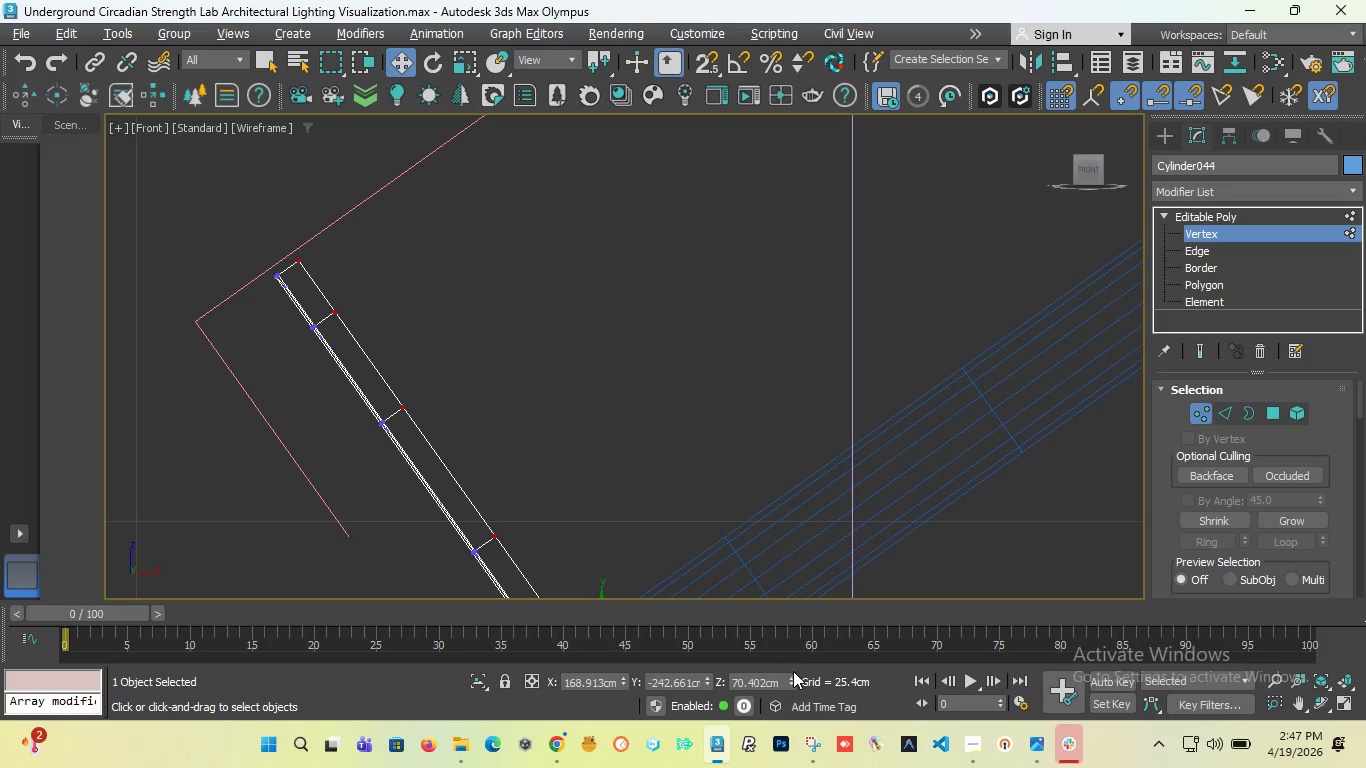 
left_click_drag(start_coordinate=[792, 676], to_coordinate=[792, 655])
 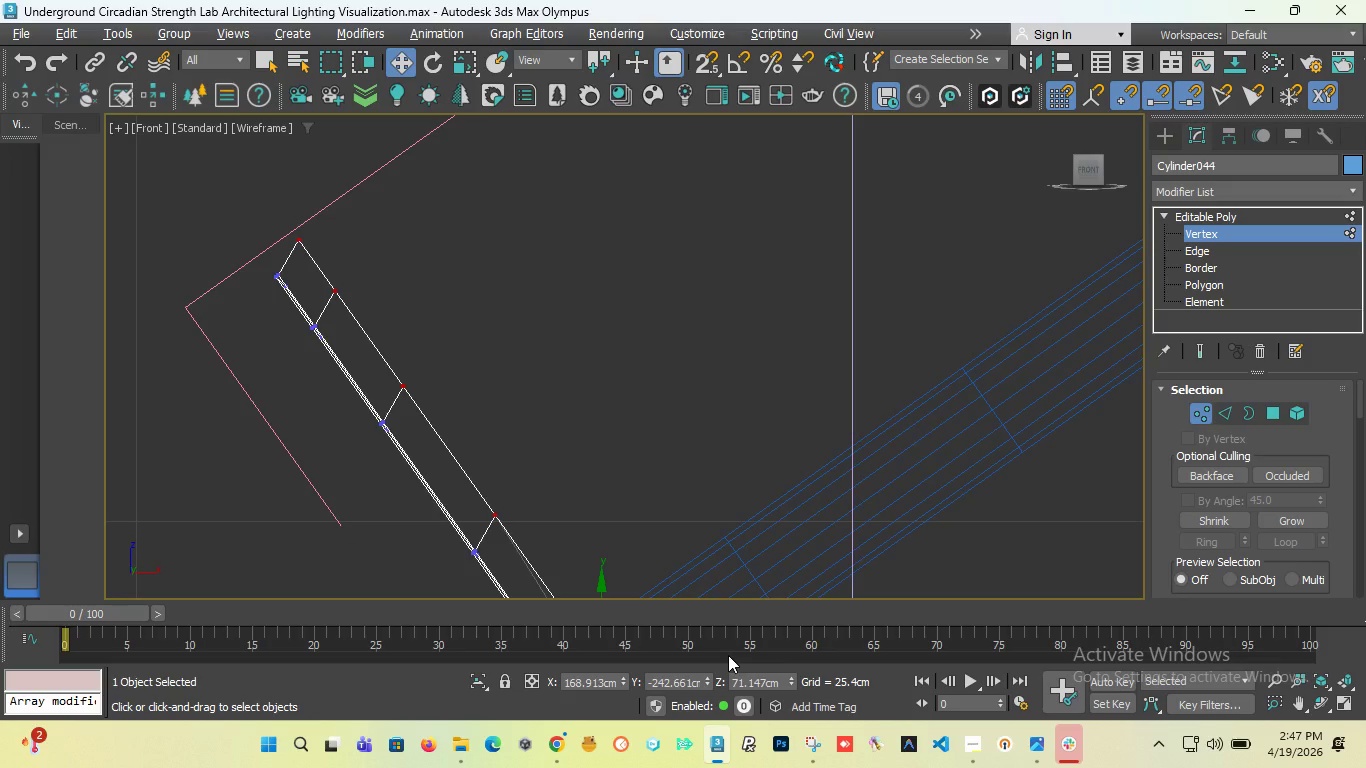 
key(Control+Z)
 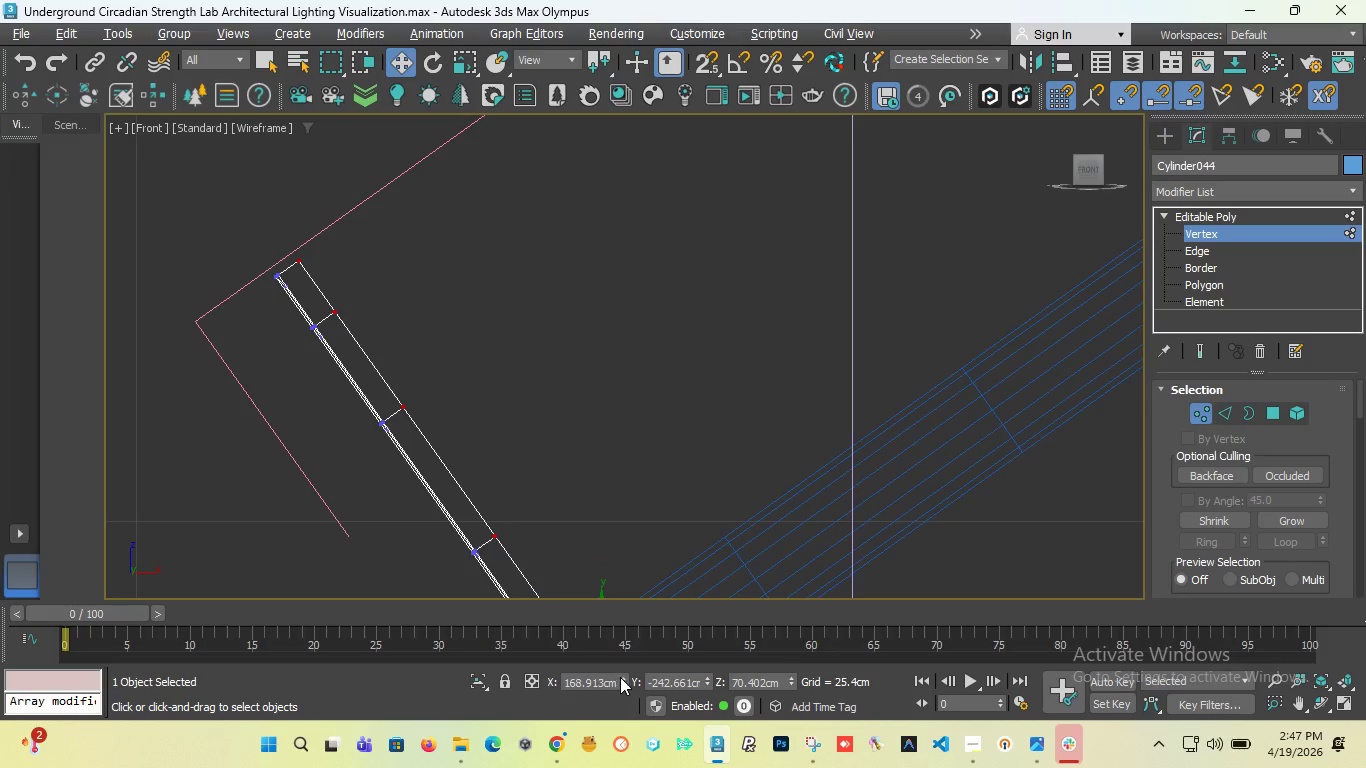 
left_click_drag(start_coordinate=[623, 676], to_coordinate=[643, 498])
 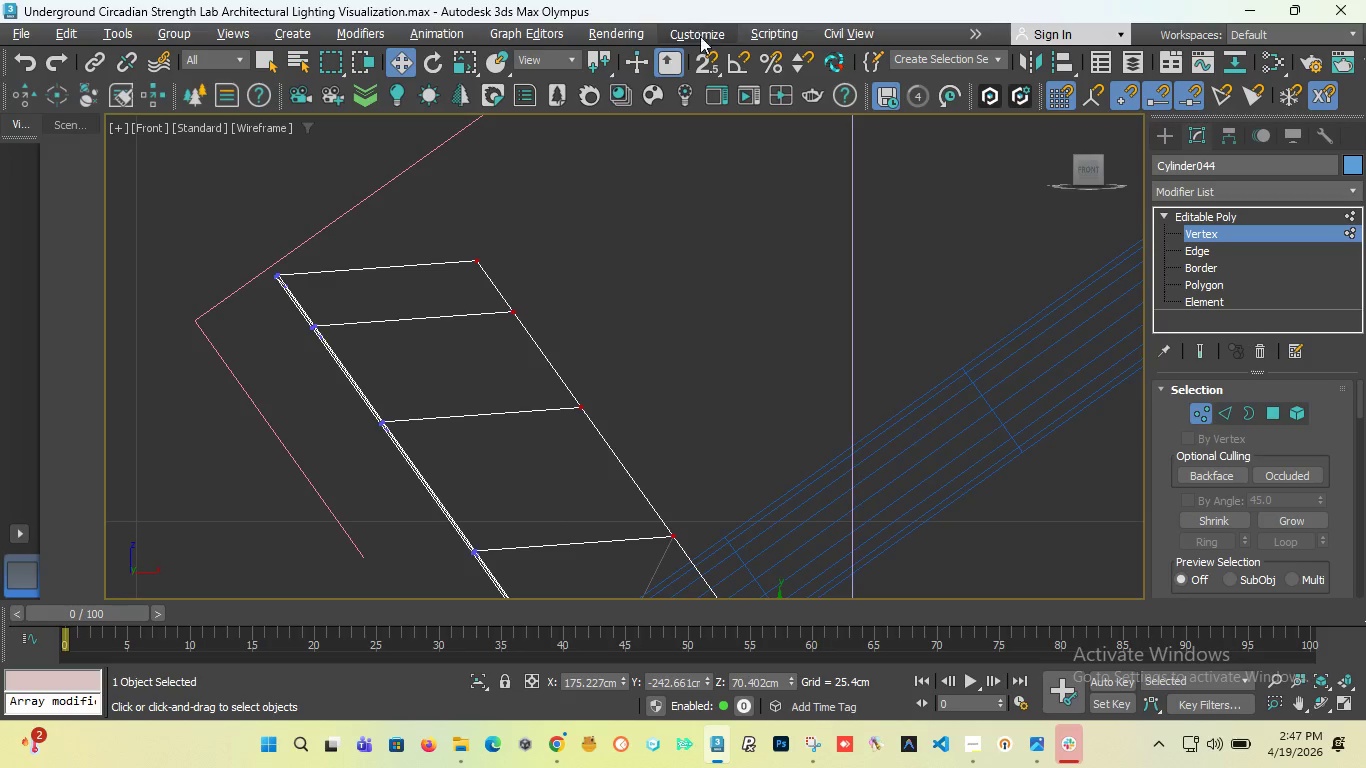 
left_click([707, 59])
 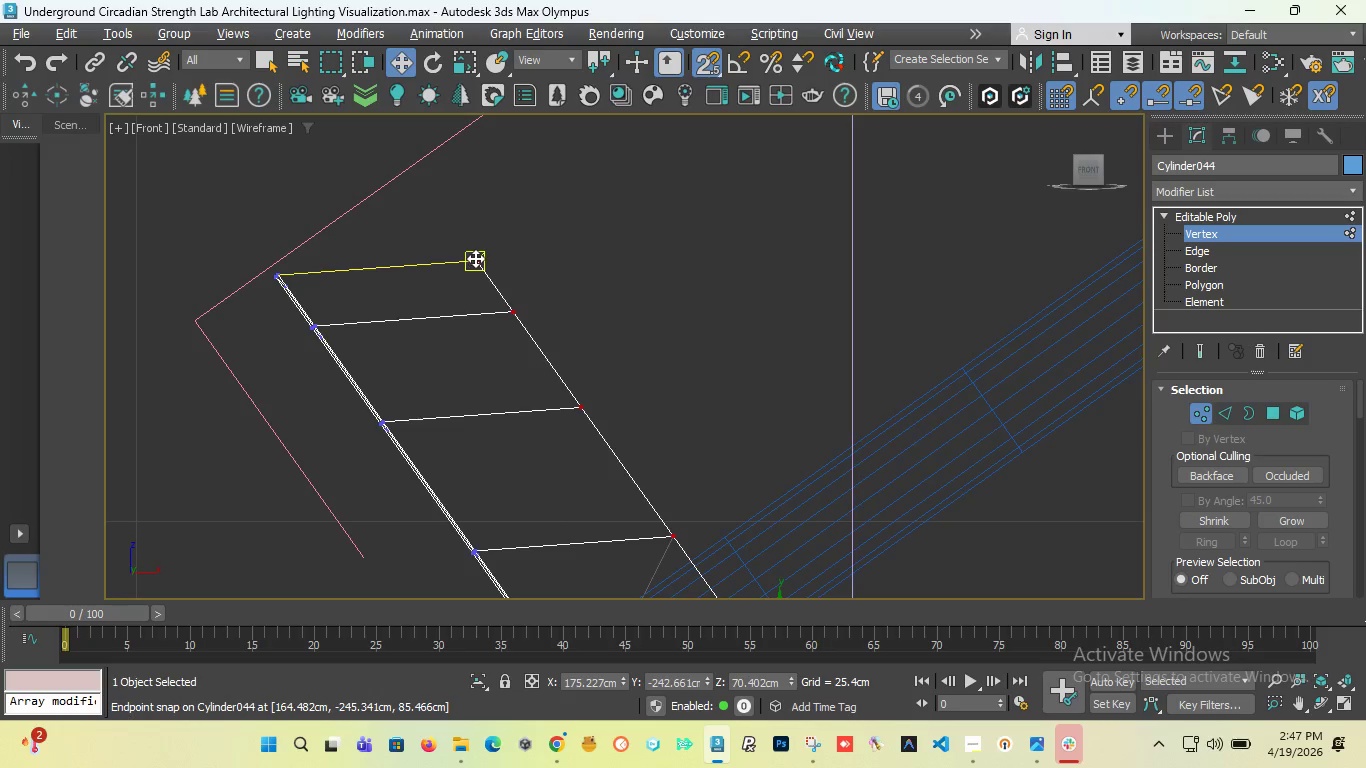 
left_click_drag(start_coordinate=[475, 258], to_coordinate=[297, 260])
 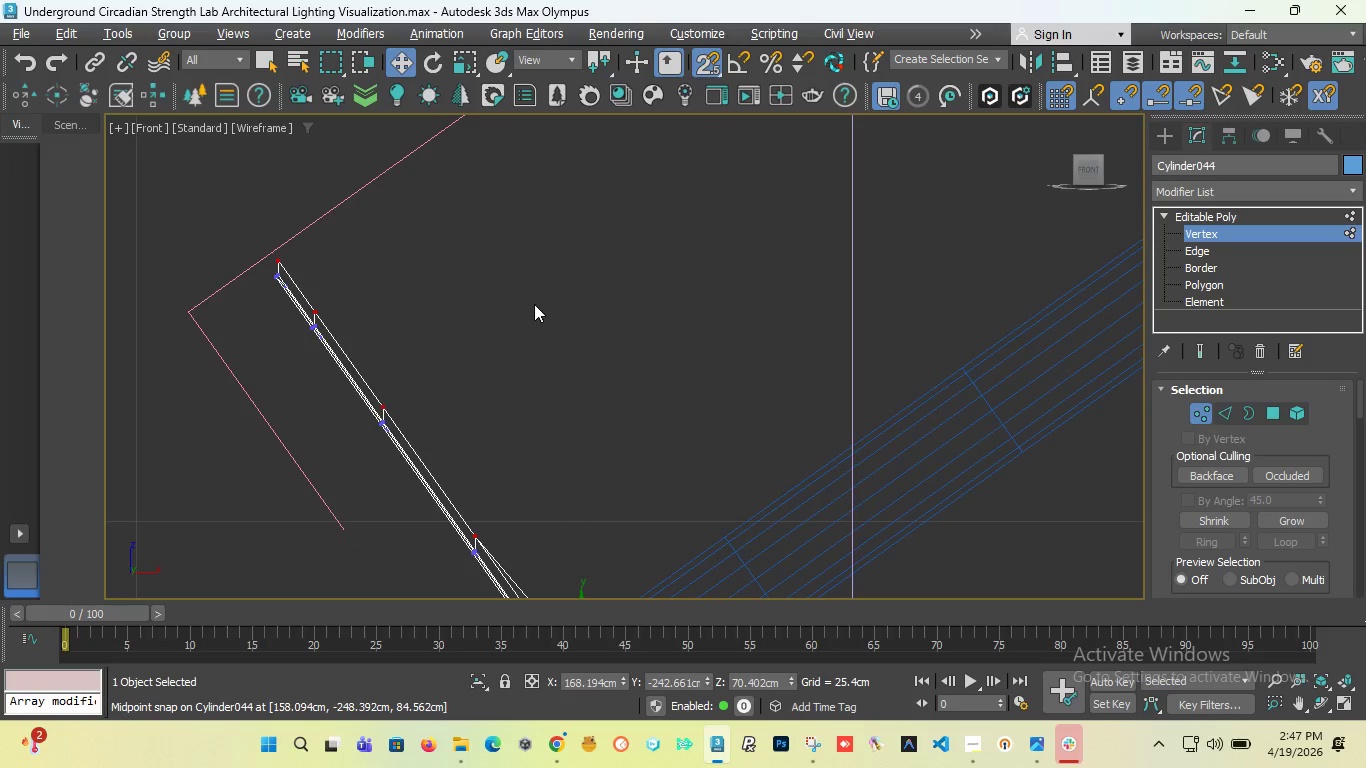 
key(Control+Z)
 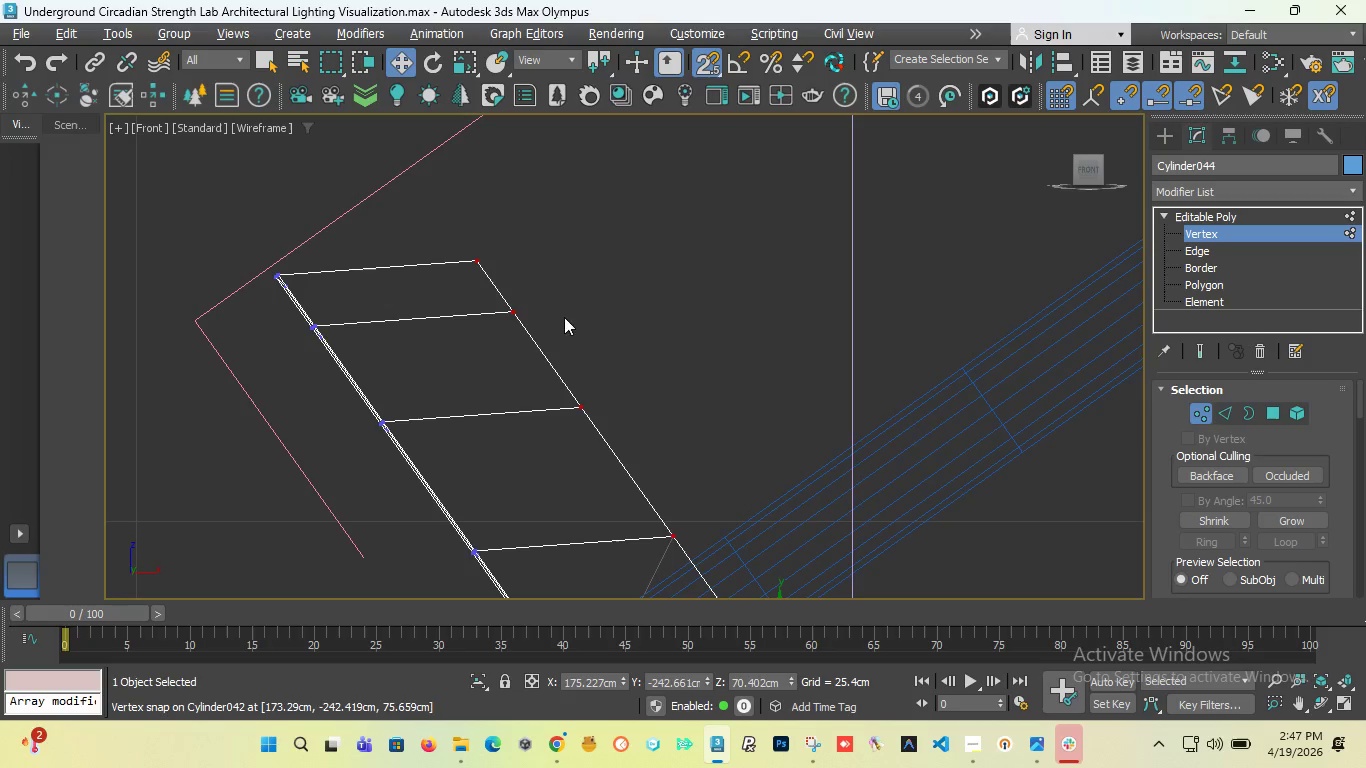 
scroll: coordinate [428, 267], scroll_direction: down, amount: 5.0
 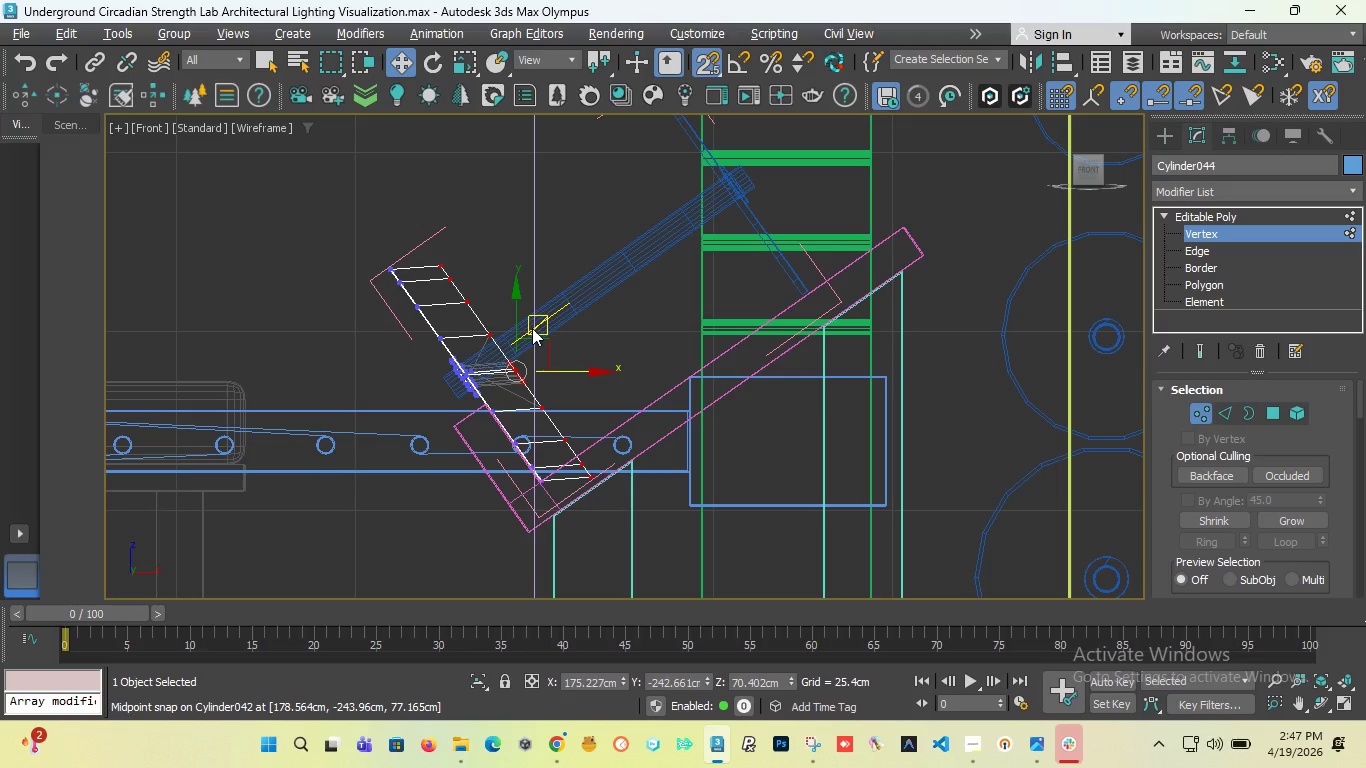 
left_click_drag(start_coordinate=[569, 374], to_coordinate=[567, 349])
 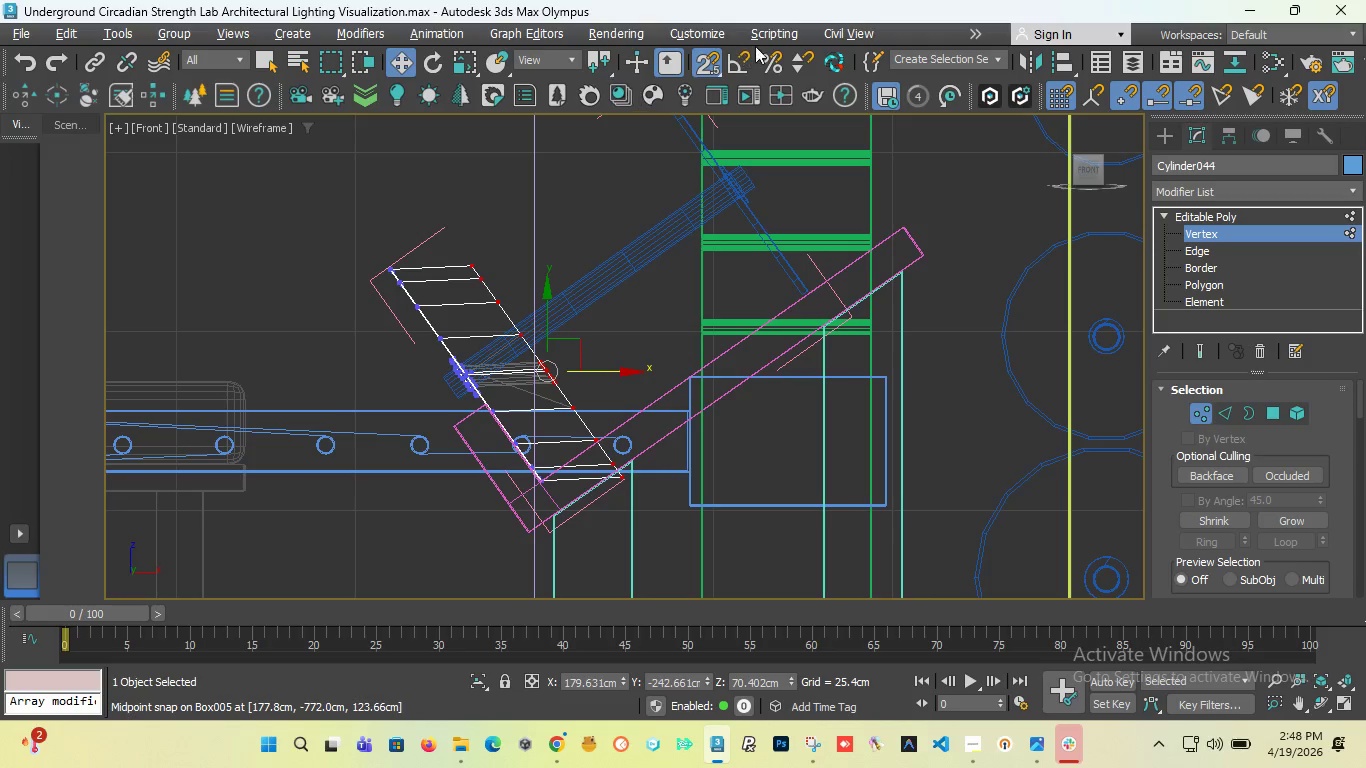 
left_click([712, 65])
 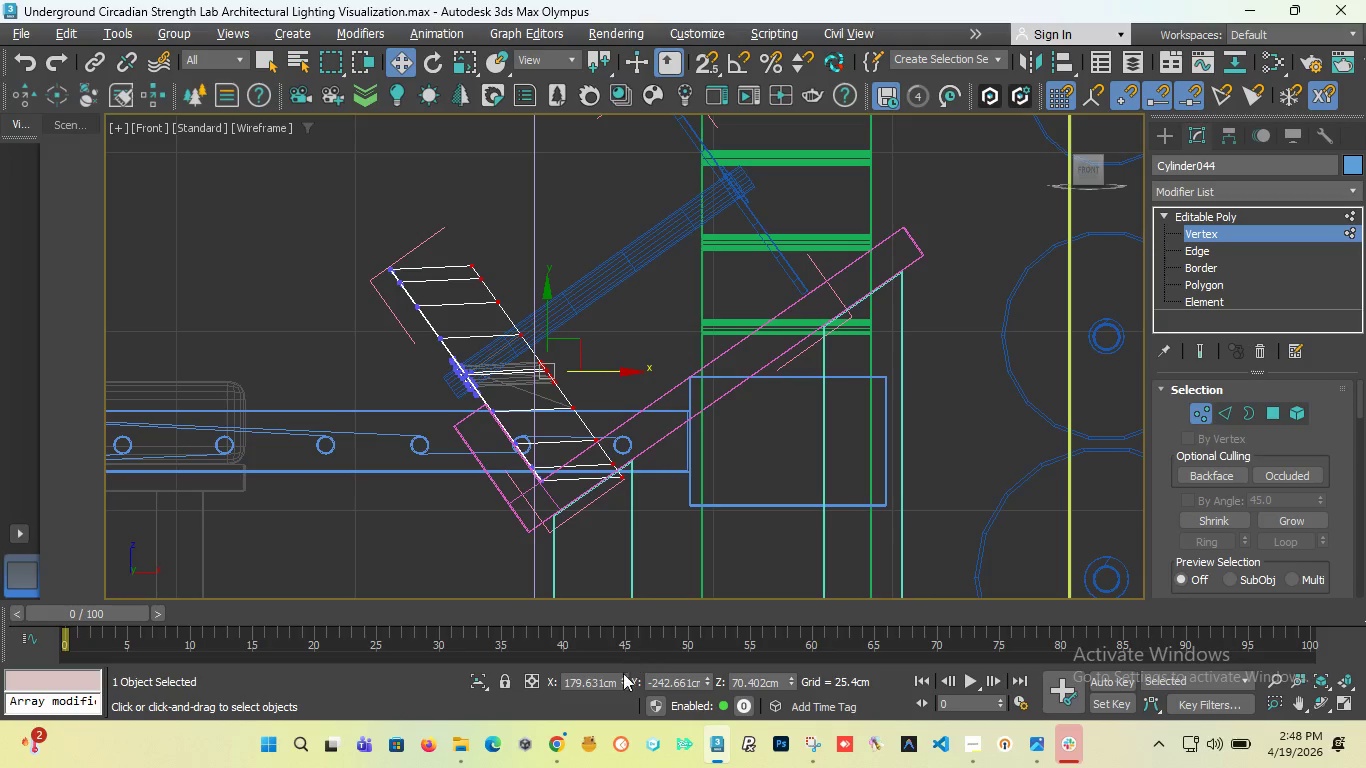 
left_click_drag(start_coordinate=[622, 682], to_coordinate=[626, 652])
 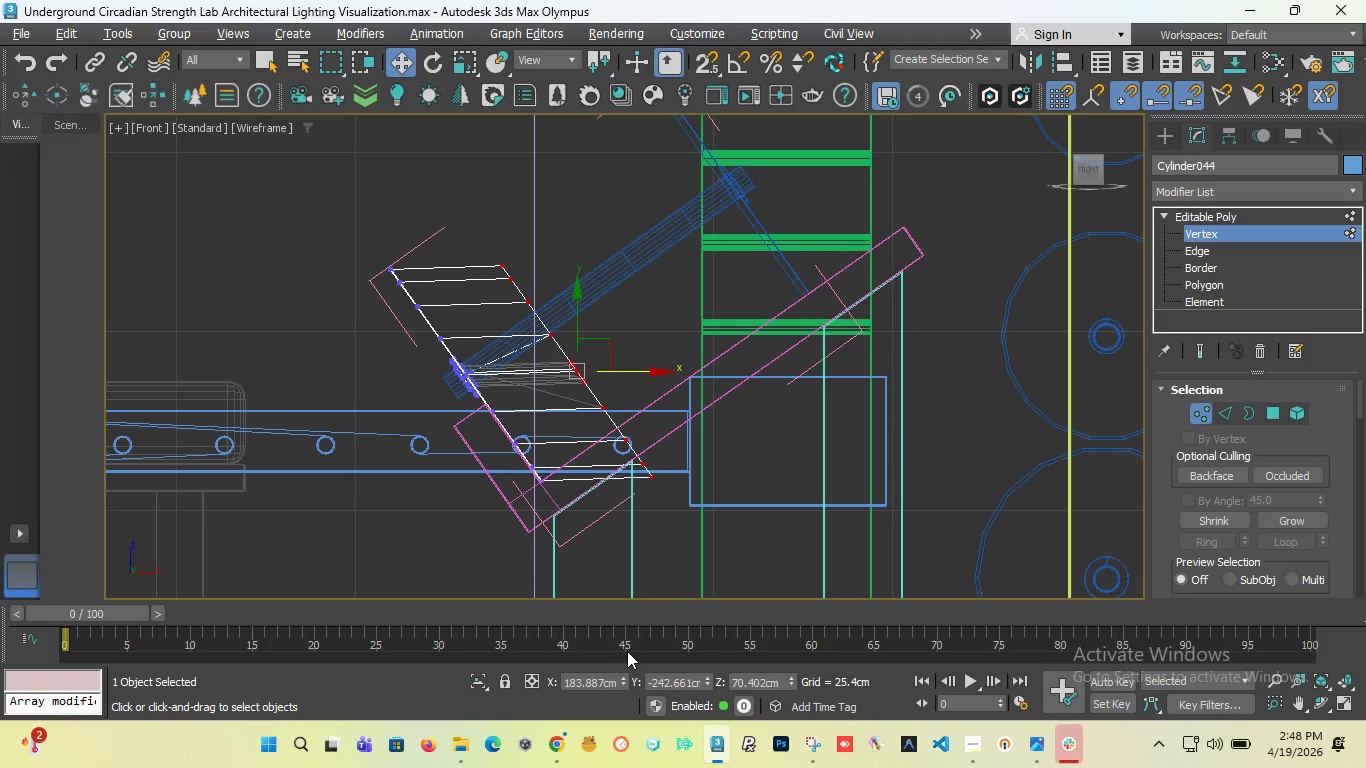 
key(Control+Z)
 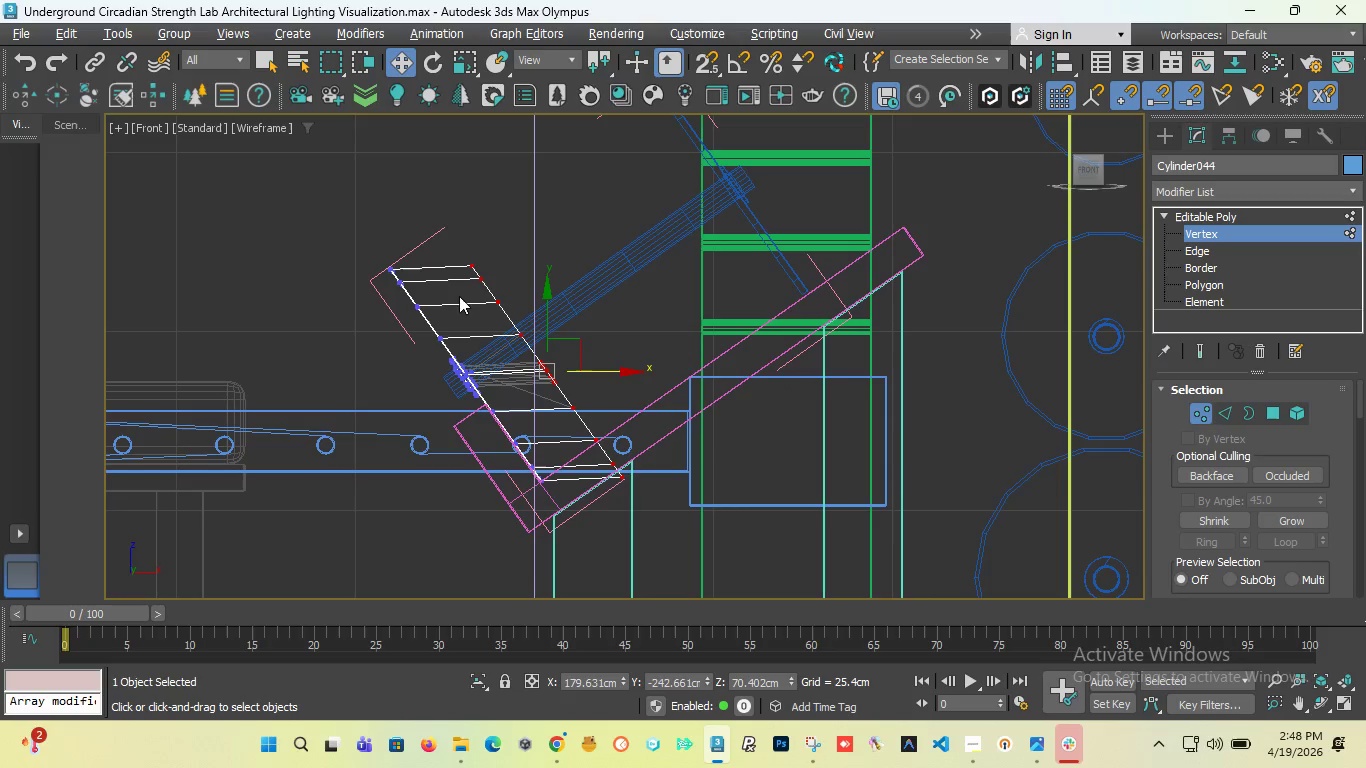 
scroll: coordinate [457, 251], scroll_direction: up, amount: 1.0
 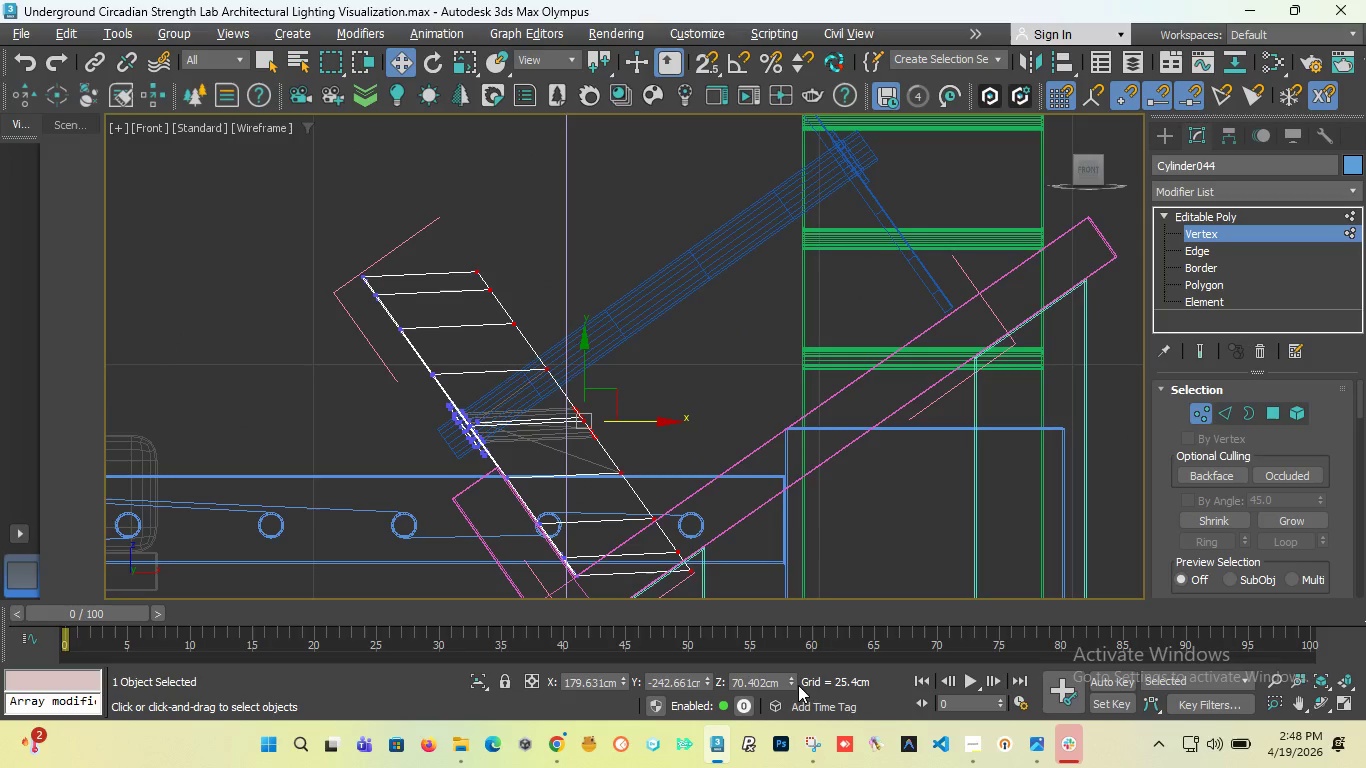 
left_click_drag(start_coordinate=[792, 681], to_coordinate=[779, 605])
 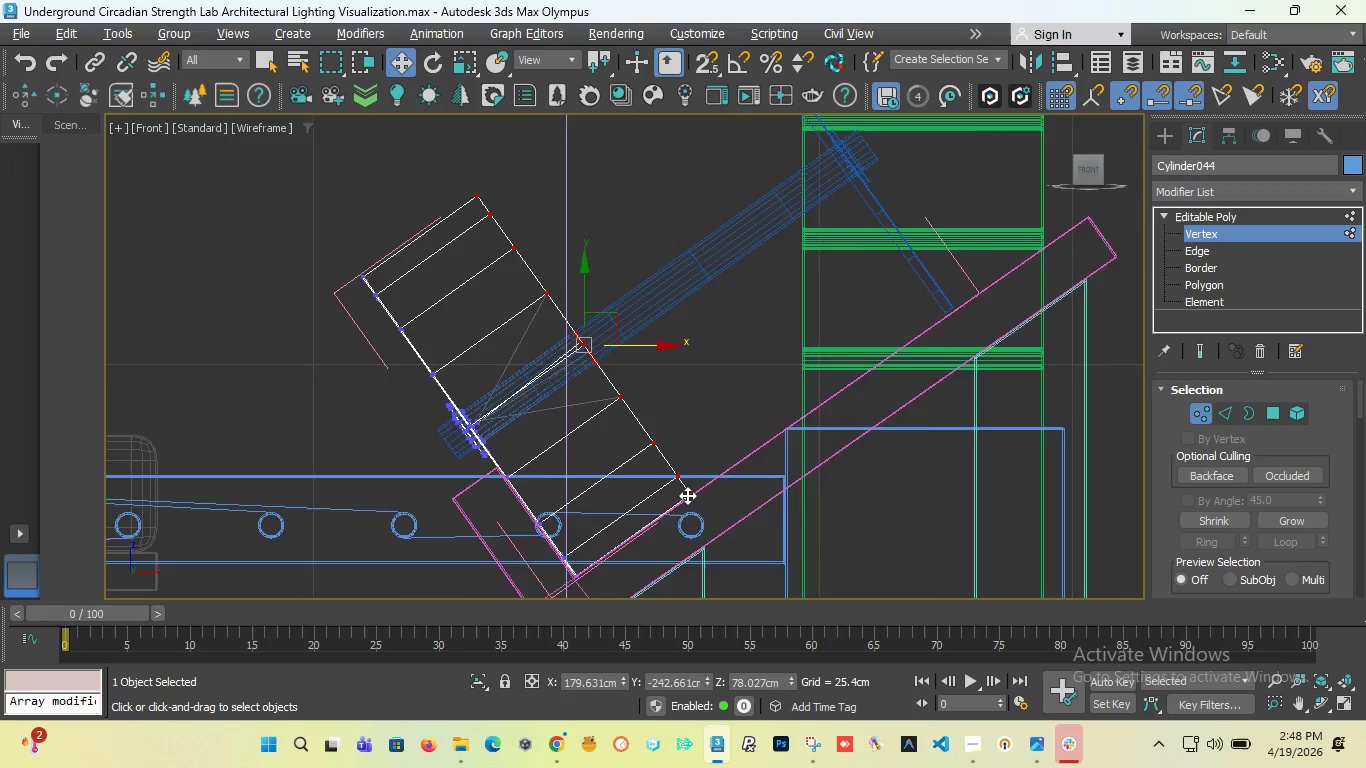 
scroll: coordinate [689, 497], scroll_direction: up, amount: 8.0
 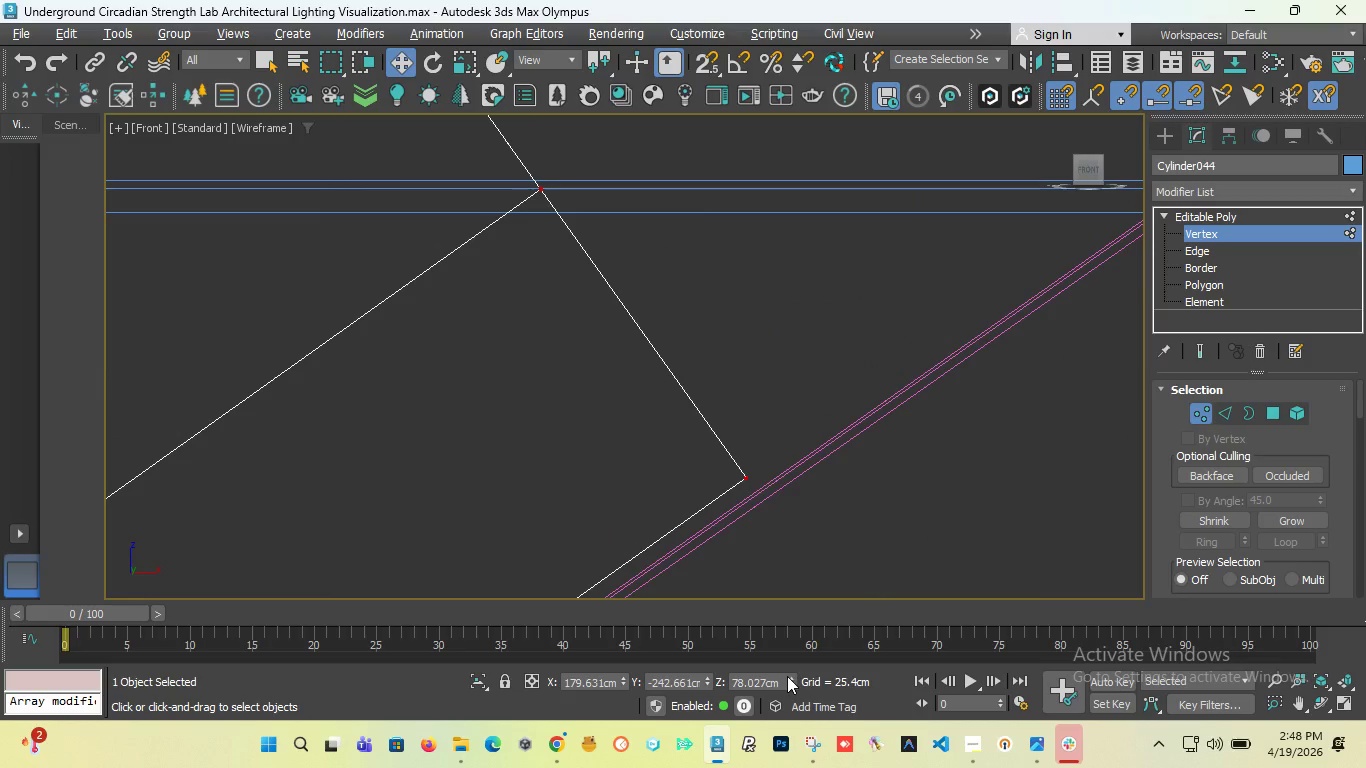 
left_click_drag(start_coordinate=[787, 676], to_coordinate=[791, 697])
 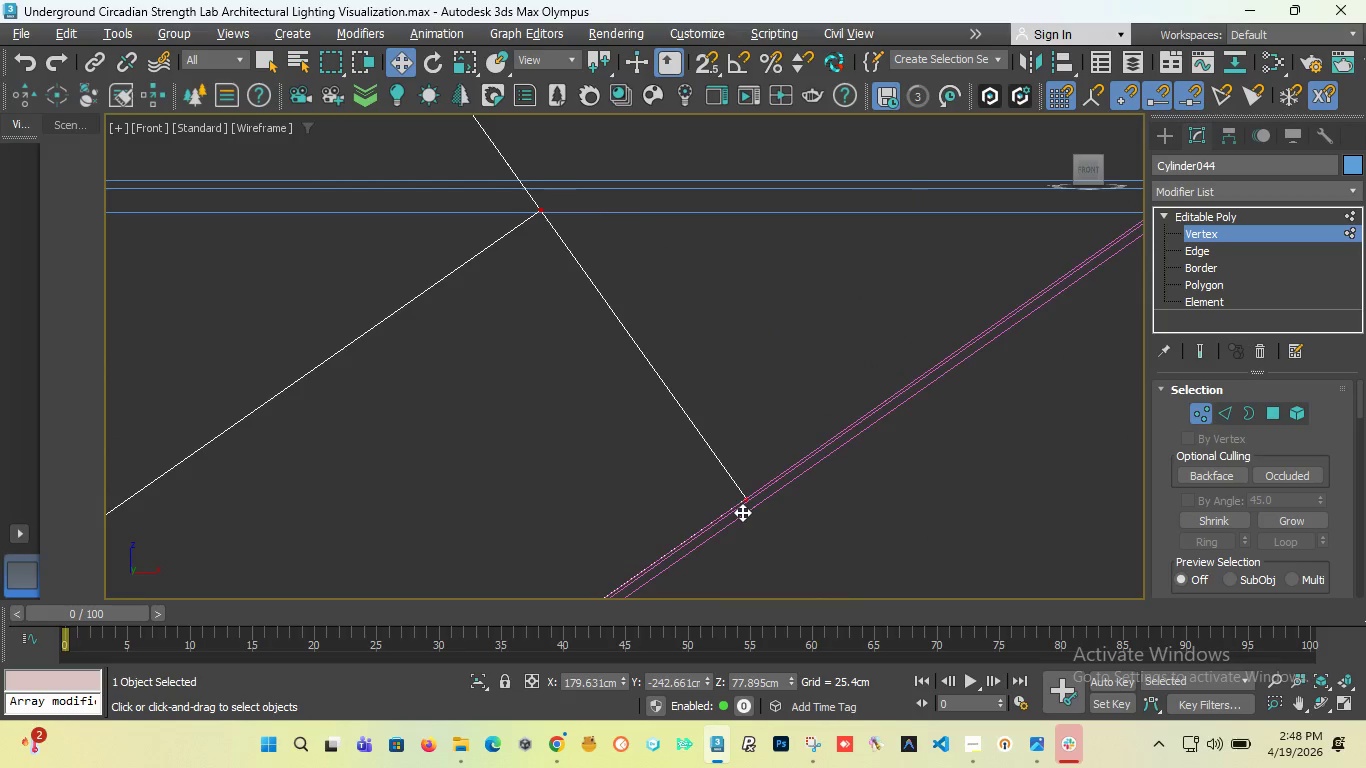 
scroll: coordinate [898, 523], scroll_direction: up, amount: 20.0
 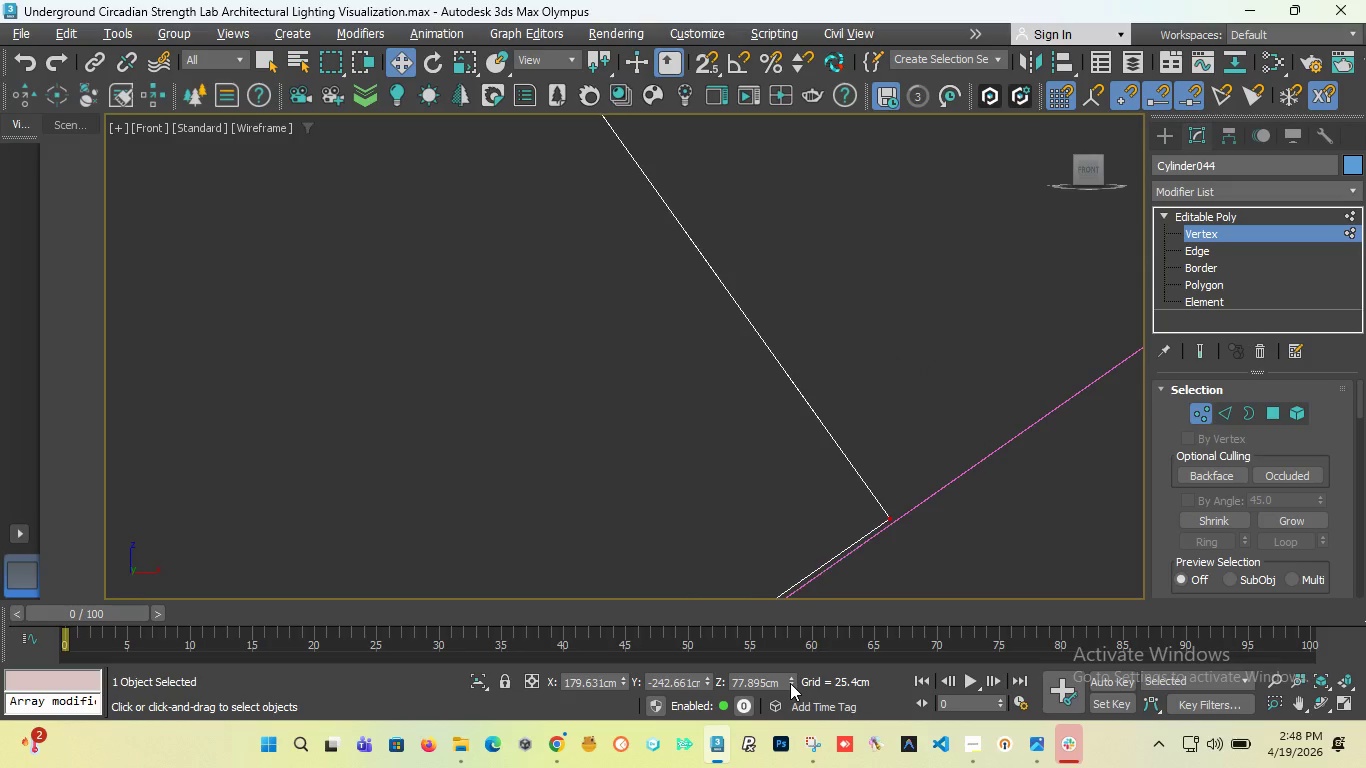 
double_click([790, 683])
 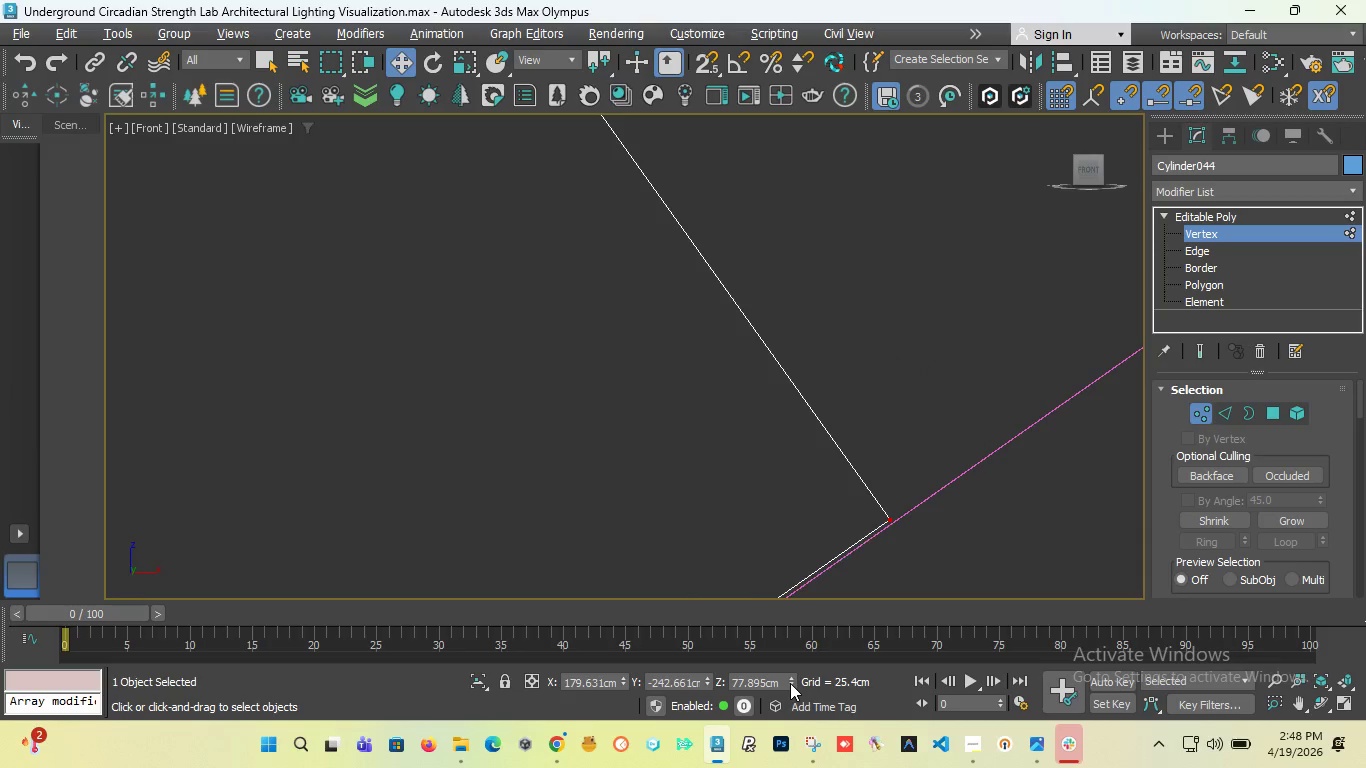 
triple_click([790, 683])
 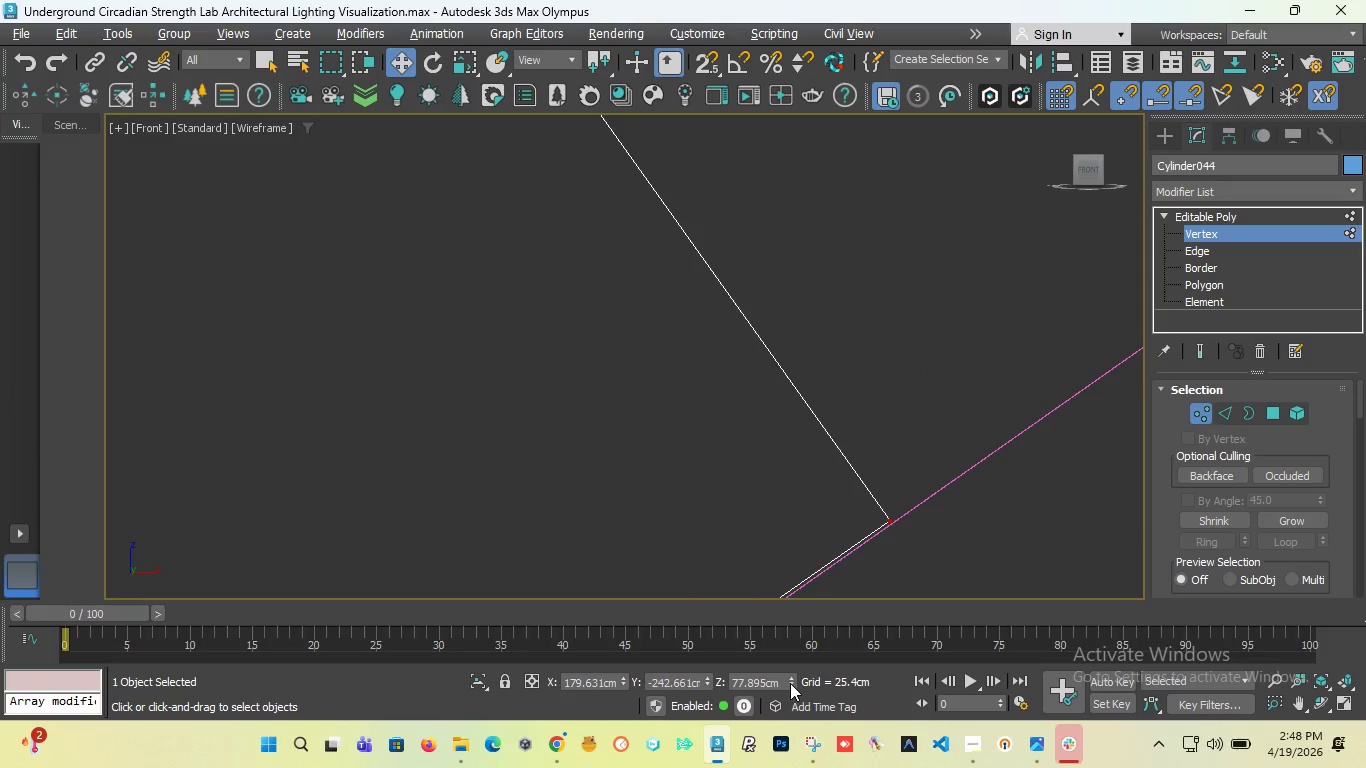 
triple_click([790, 683])
 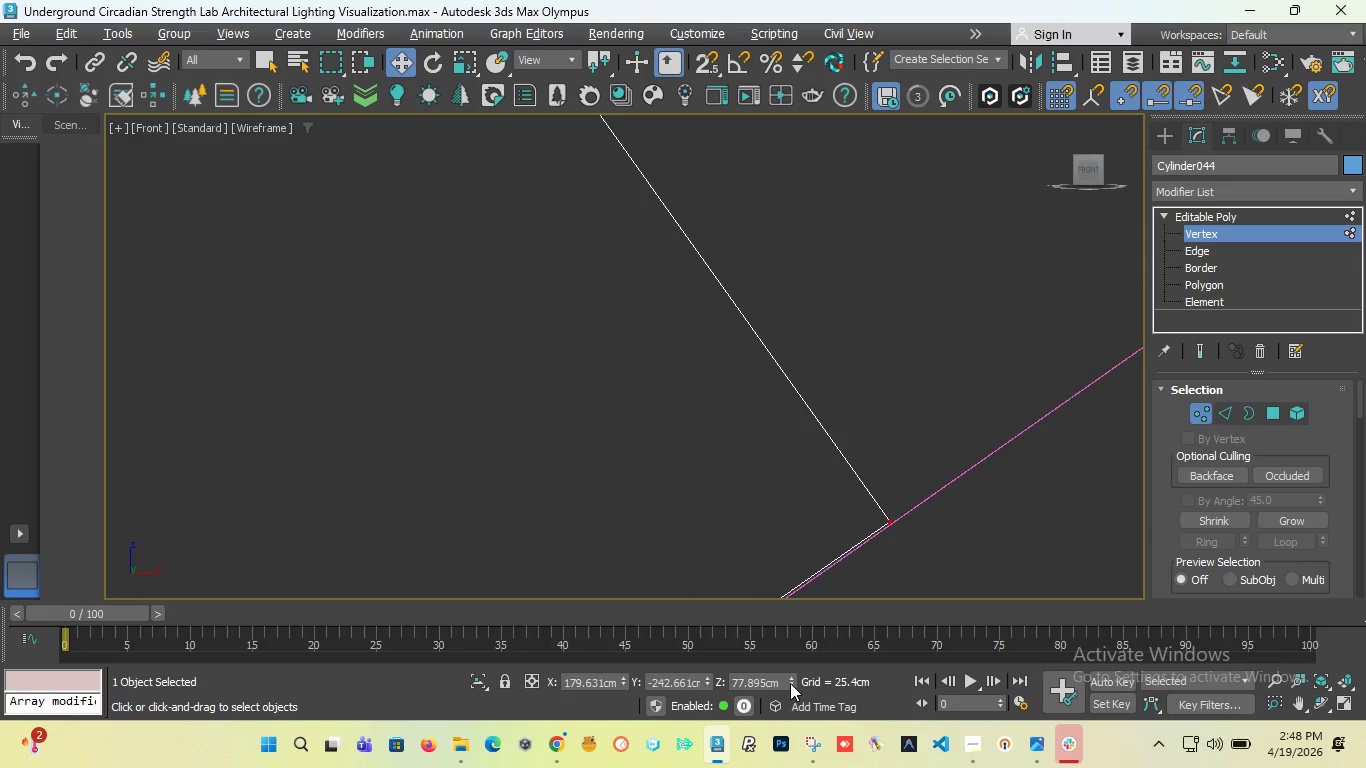 
triple_click([790, 683])
 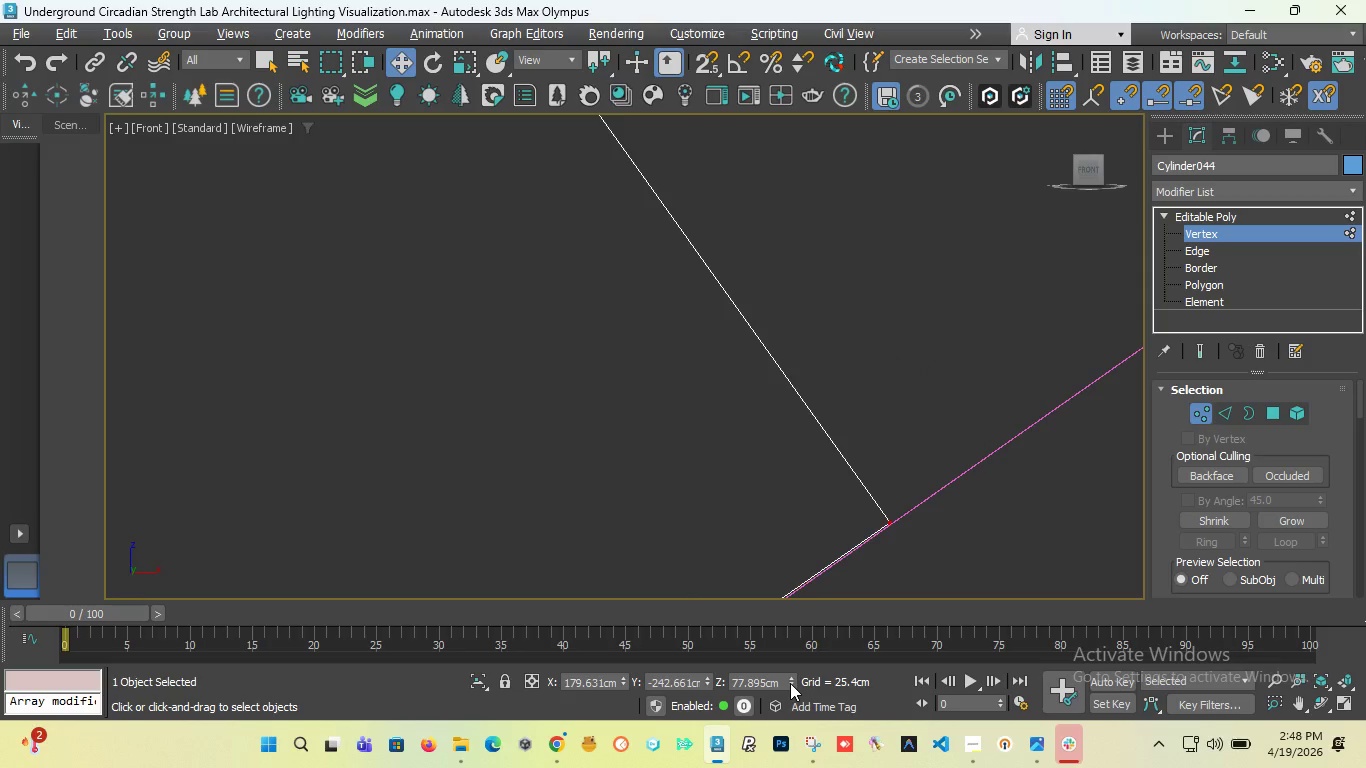 
triple_click([790, 683])
 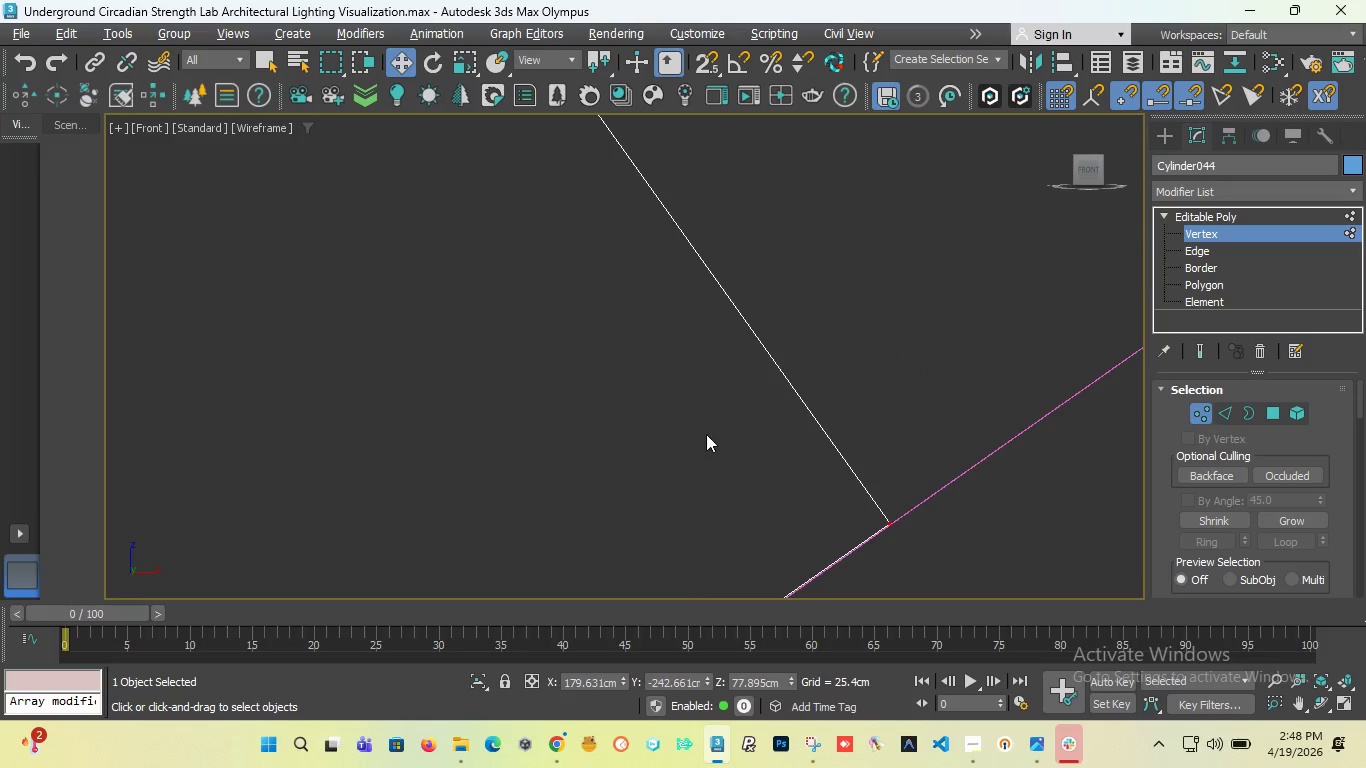 
scroll: coordinate [701, 444], scroll_direction: down, amount: 31.0
 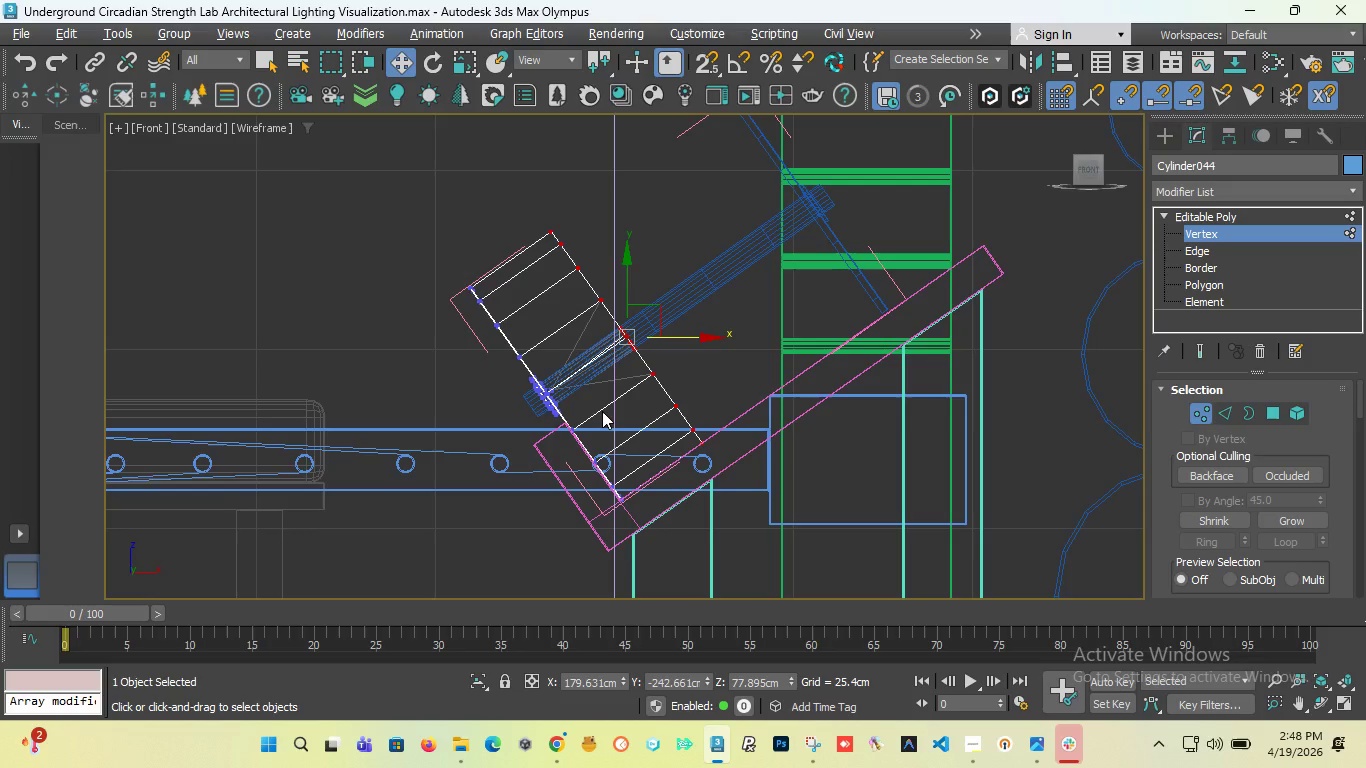 
wait(6.2)
 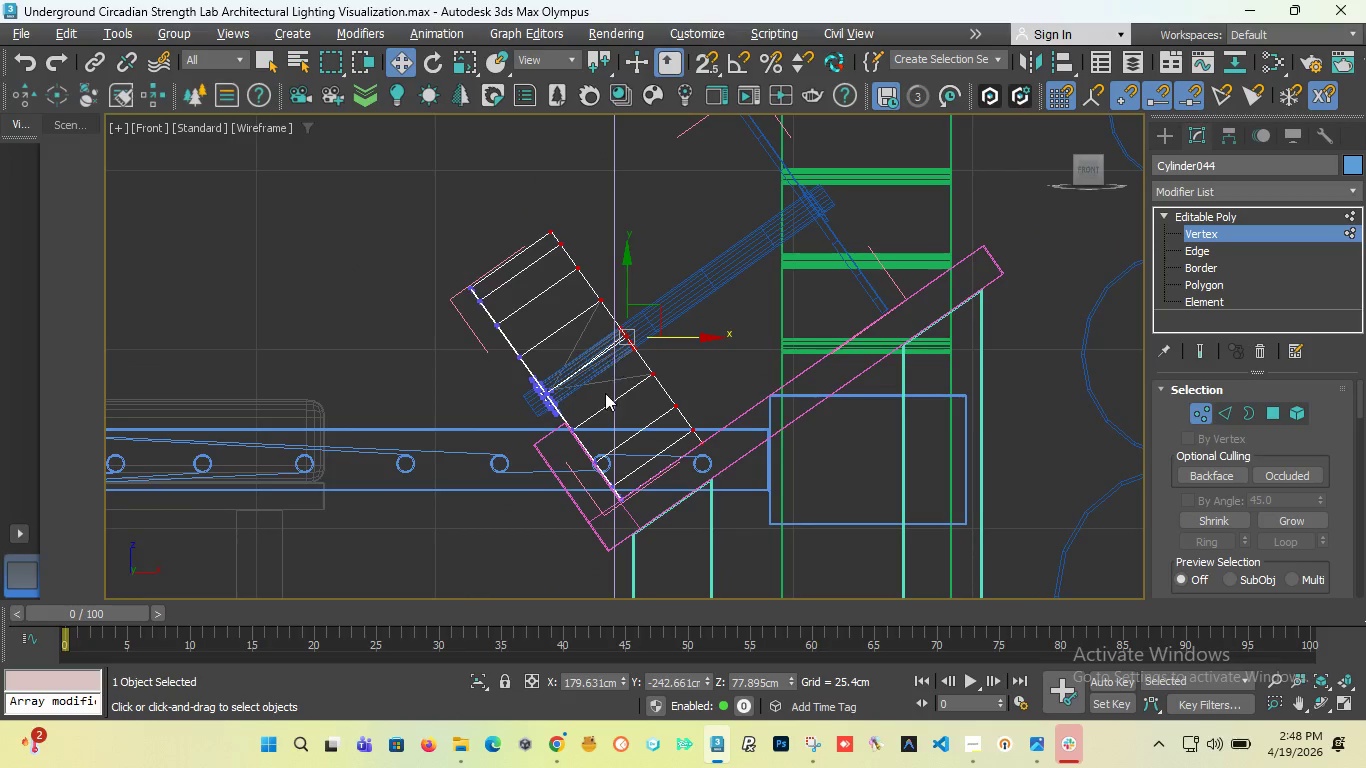 
left_click([1171, 133])
 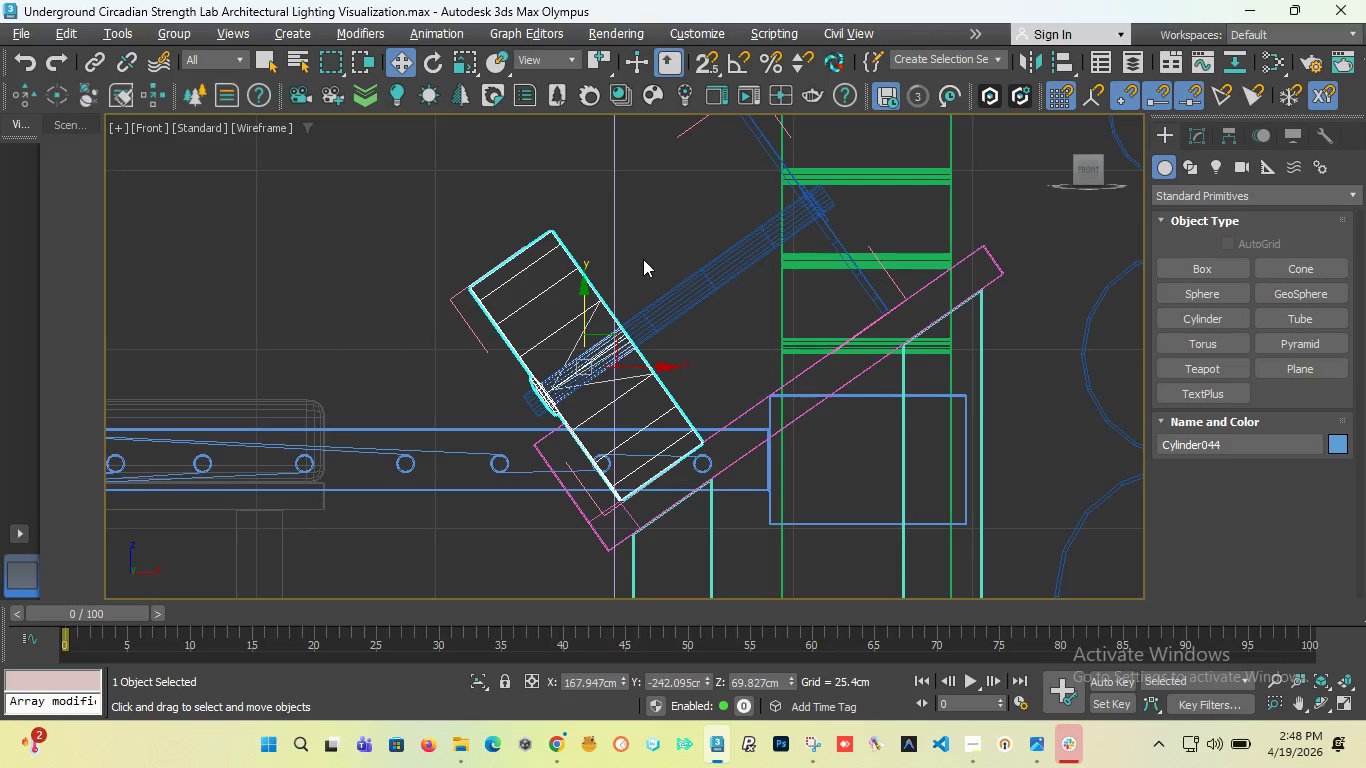 
wait(10.83)
 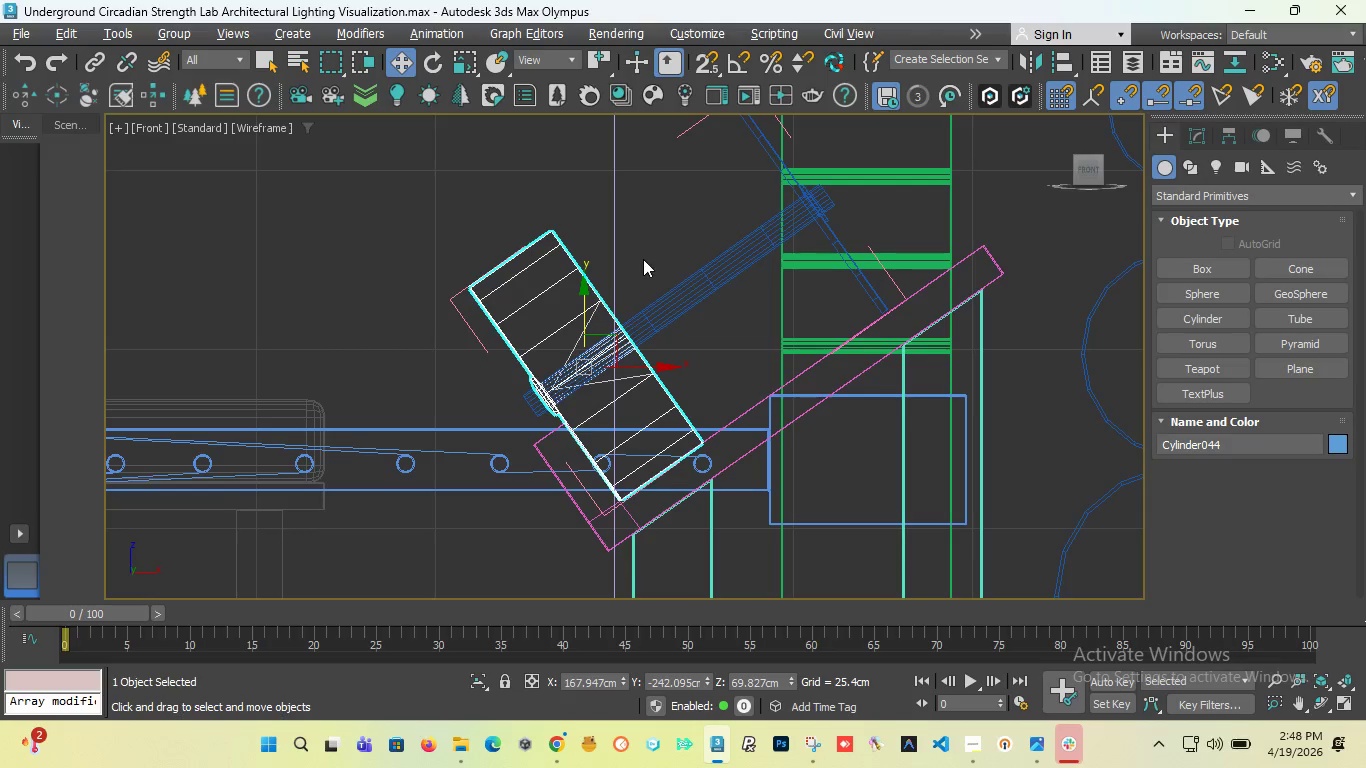 
left_click([1025, 65])
 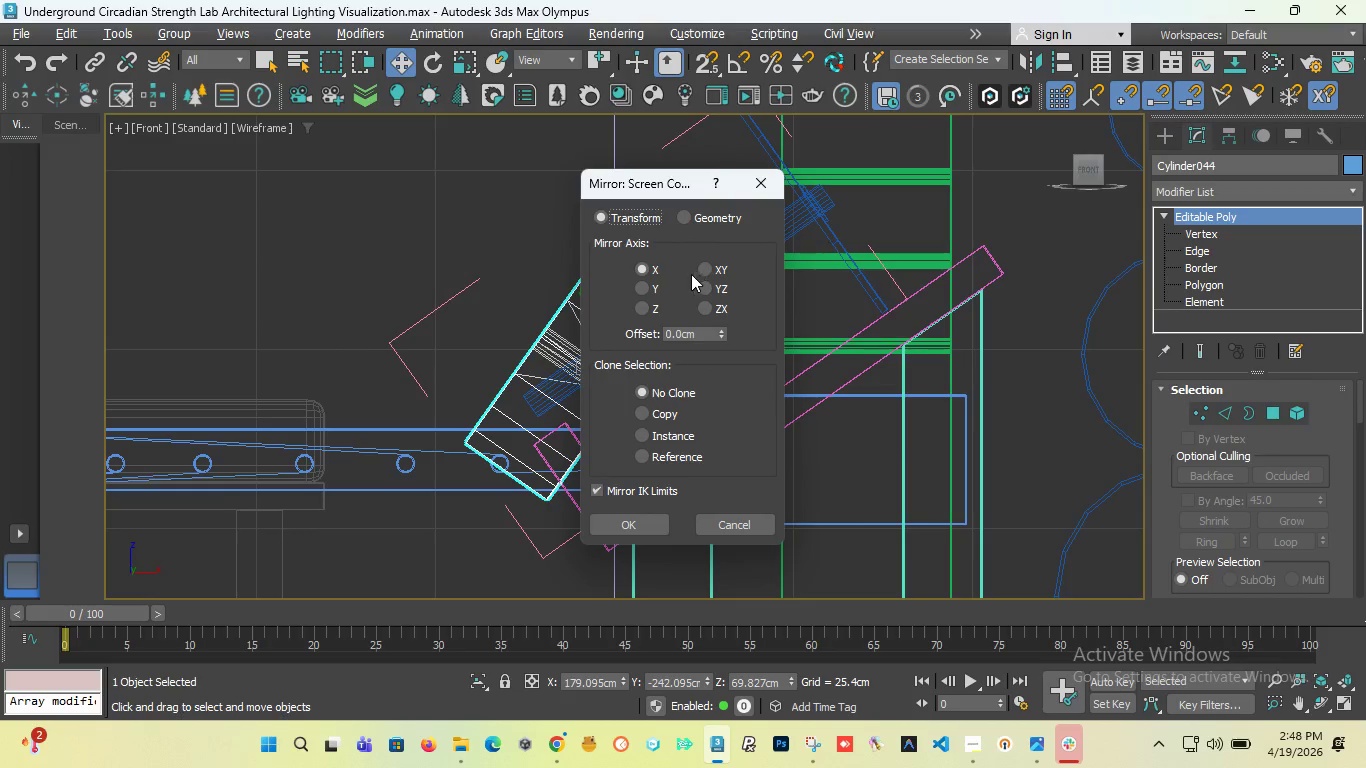 
left_click([649, 287])
 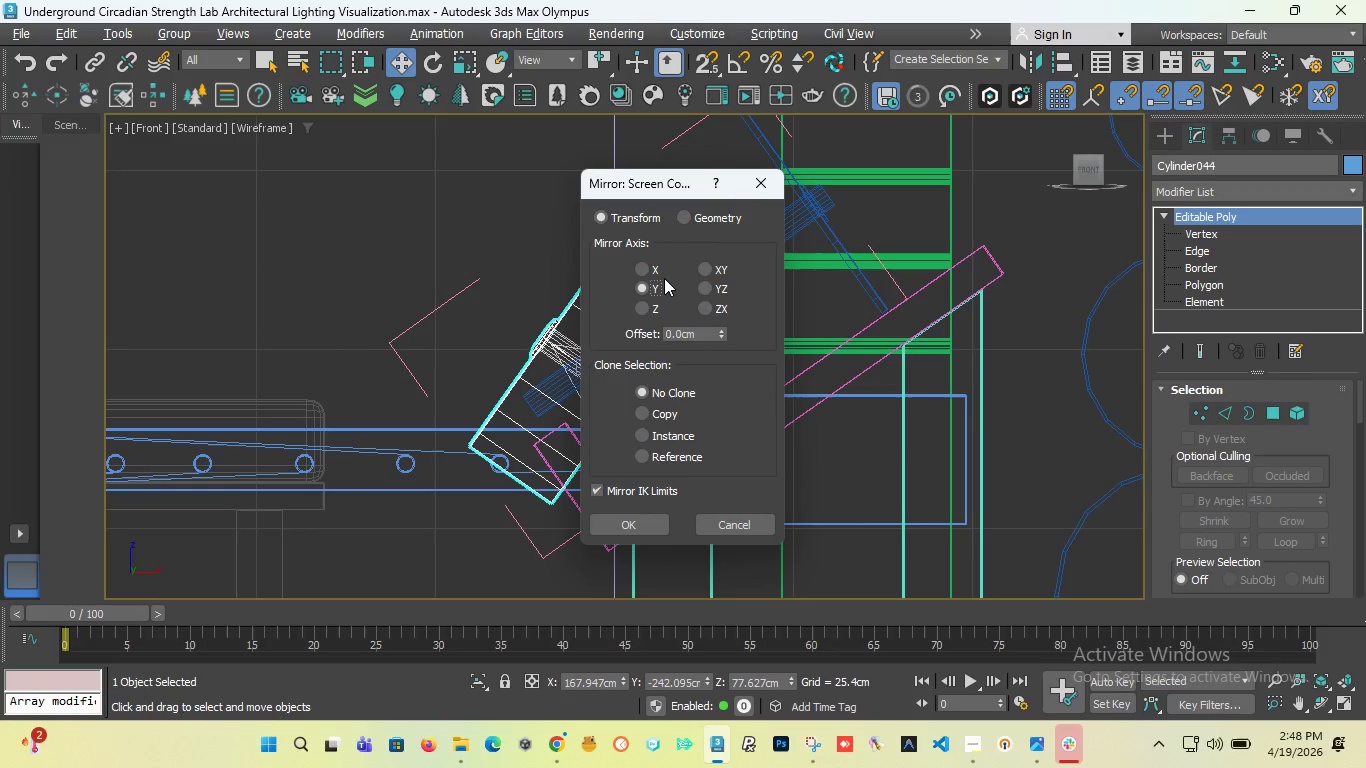 
left_click([645, 310])
 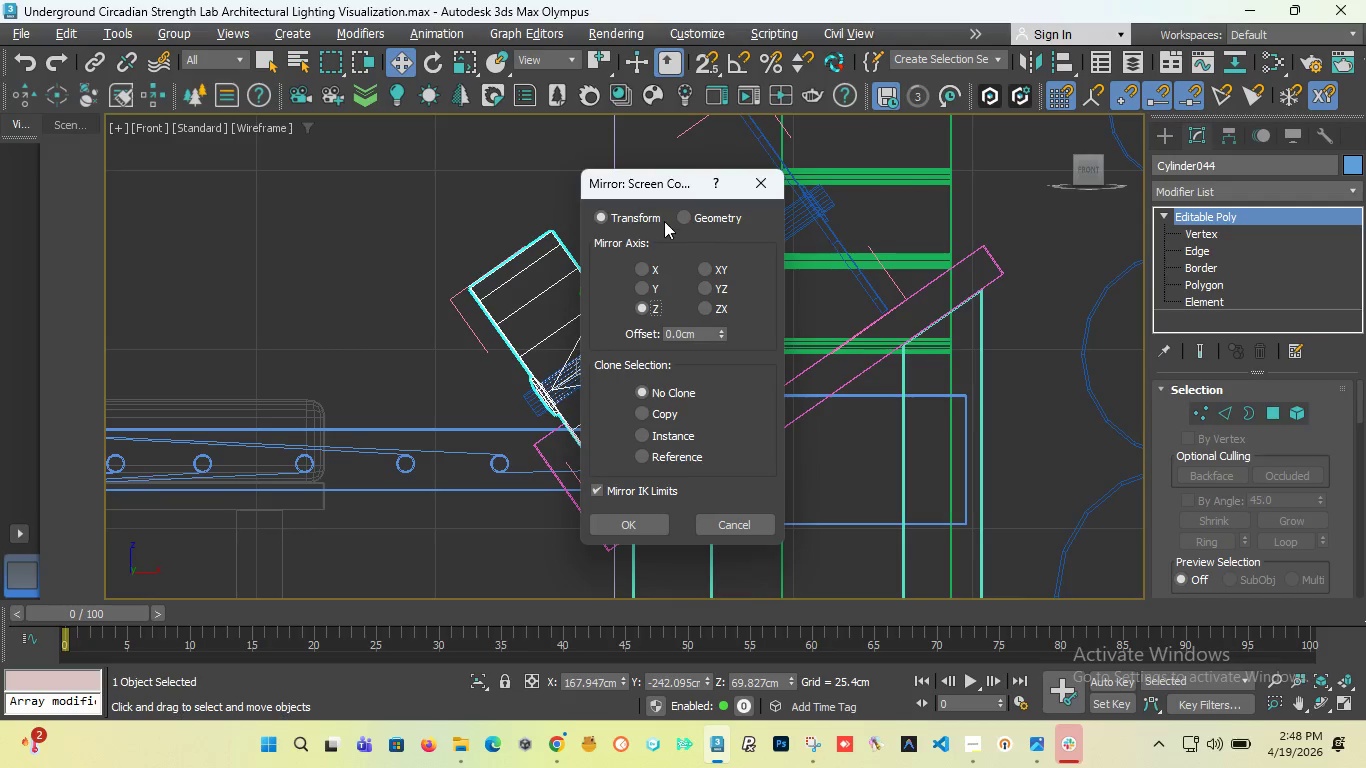 
left_click_drag(start_coordinate=[654, 191], to_coordinate=[885, 187])
 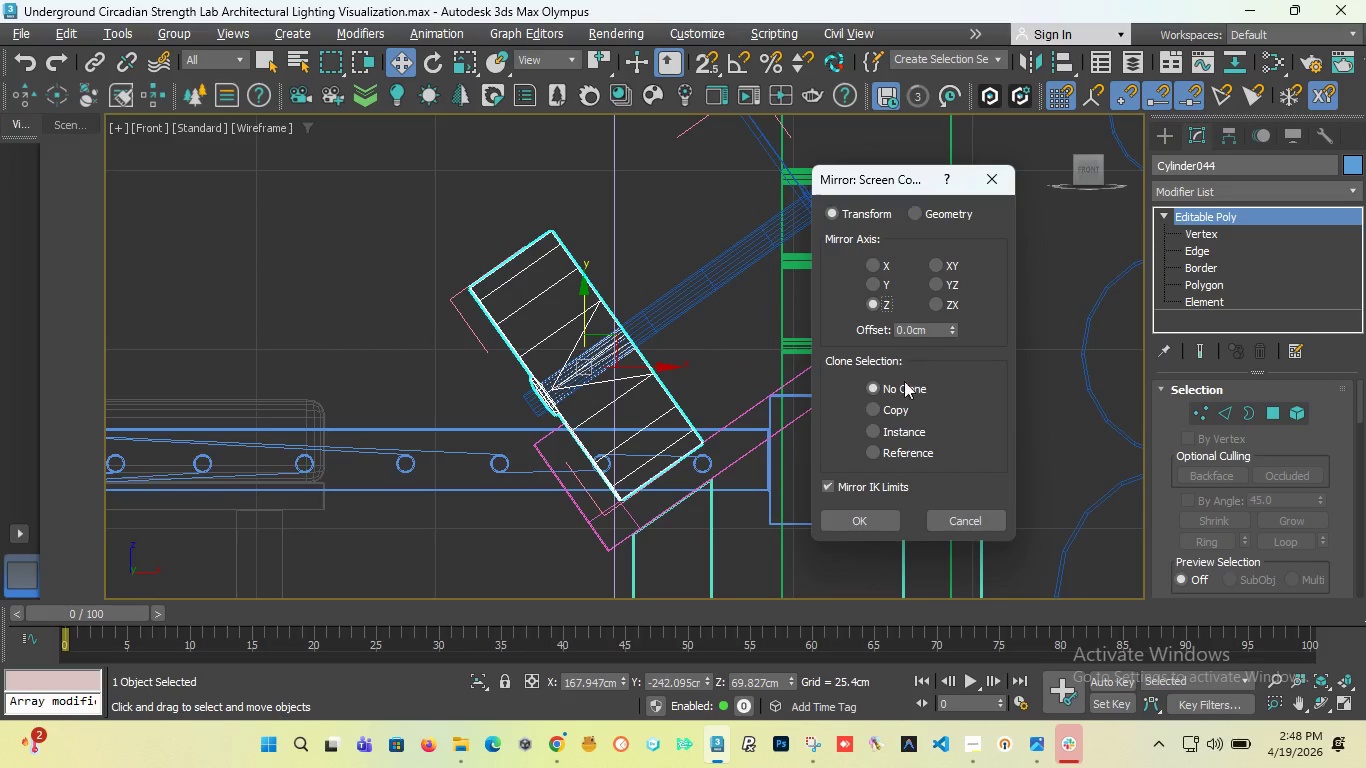 
left_click([874, 411])
 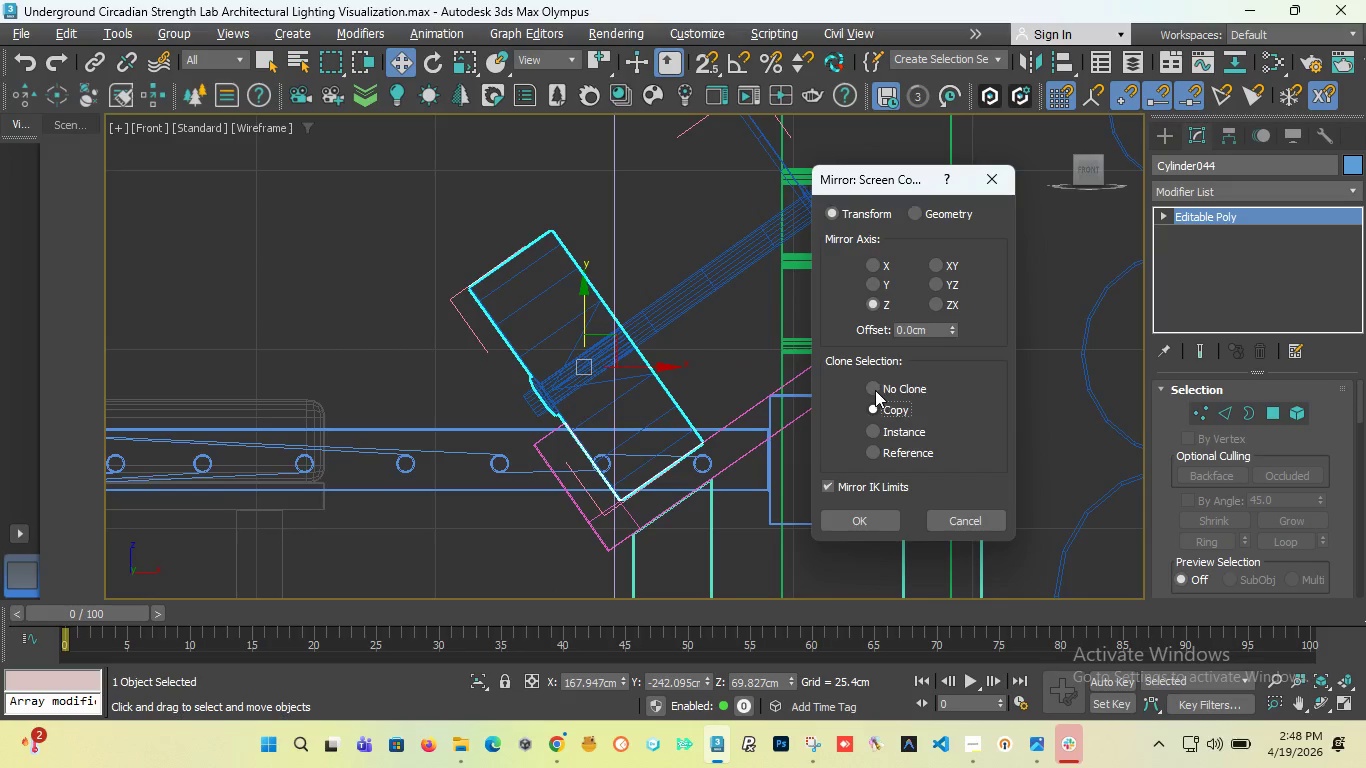 
left_click([875, 388])
 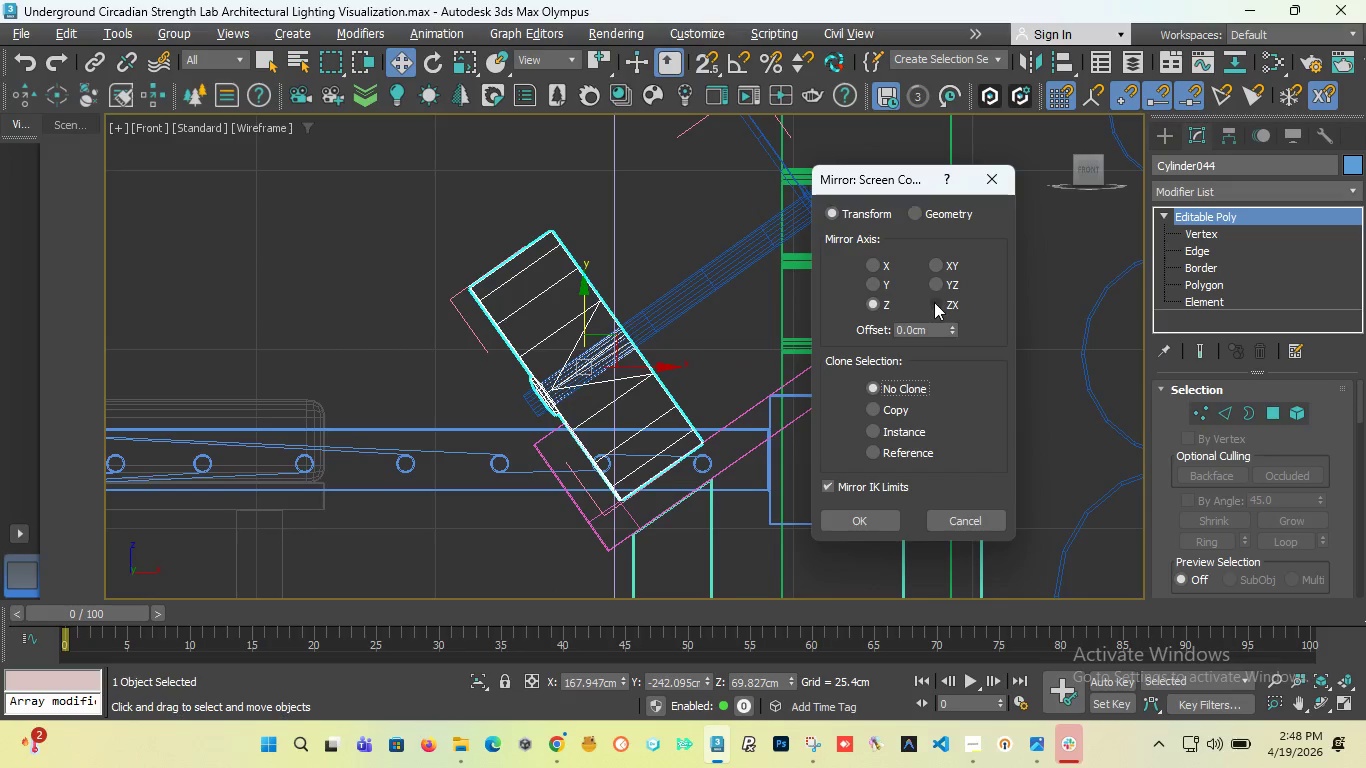 
left_click([935, 302])
 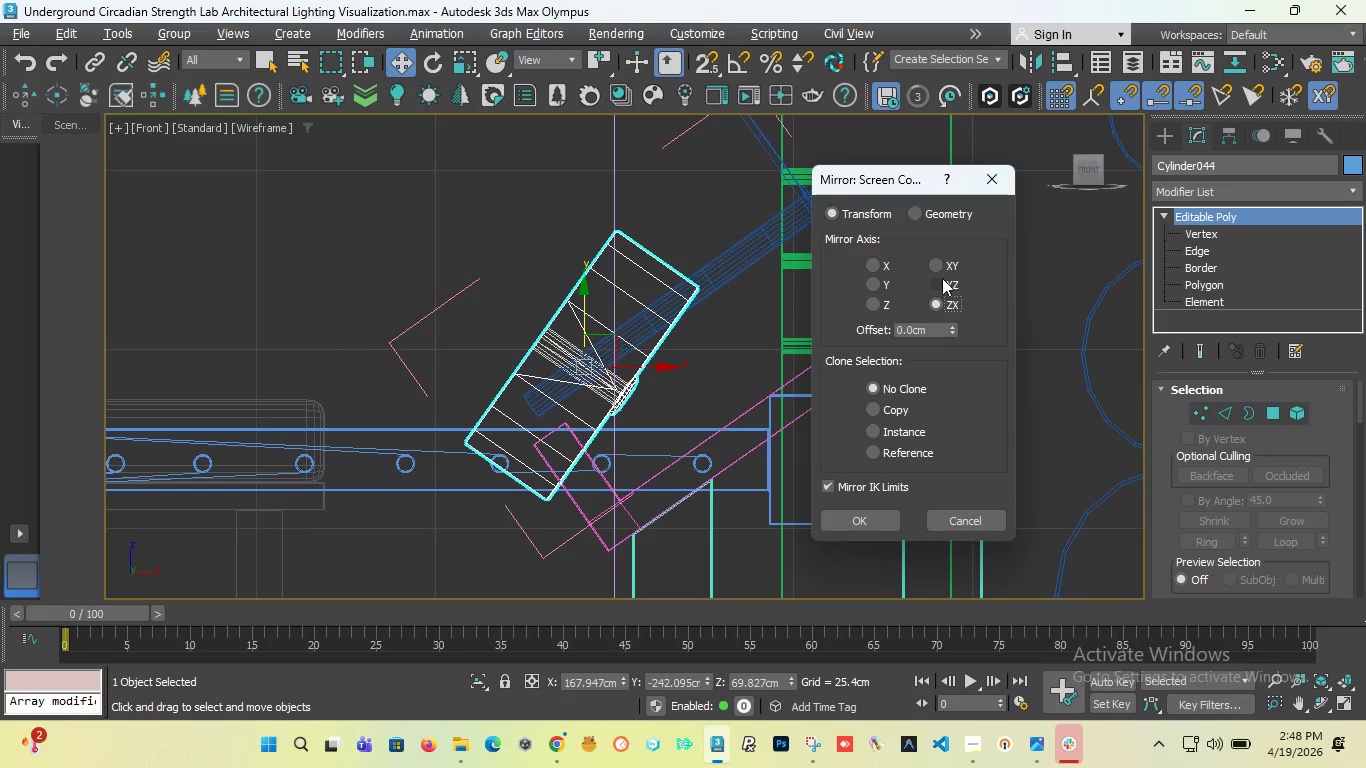 
left_click([942, 278])
 